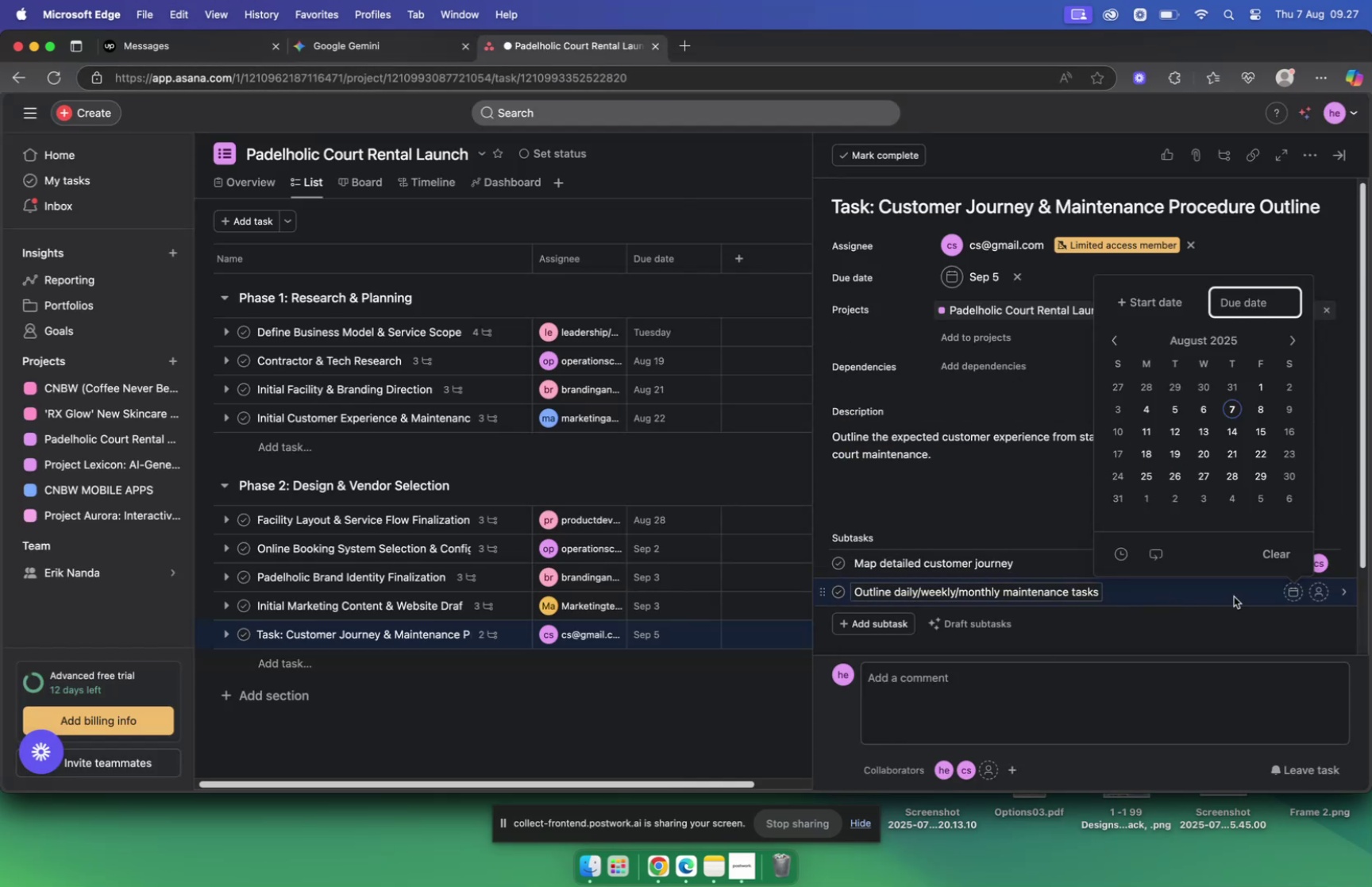 
wait(5.28)
 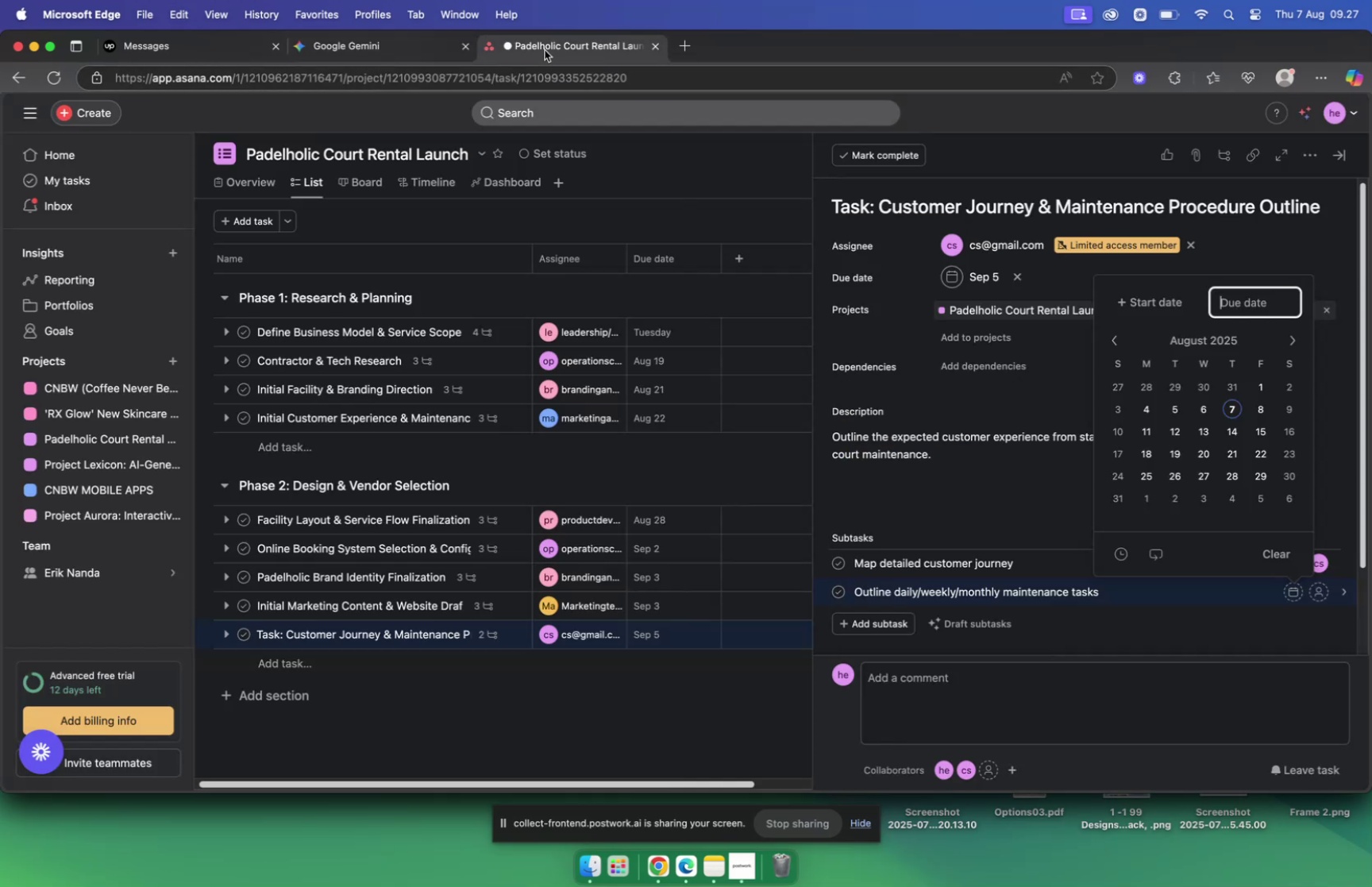 
left_click([1326, 592])
 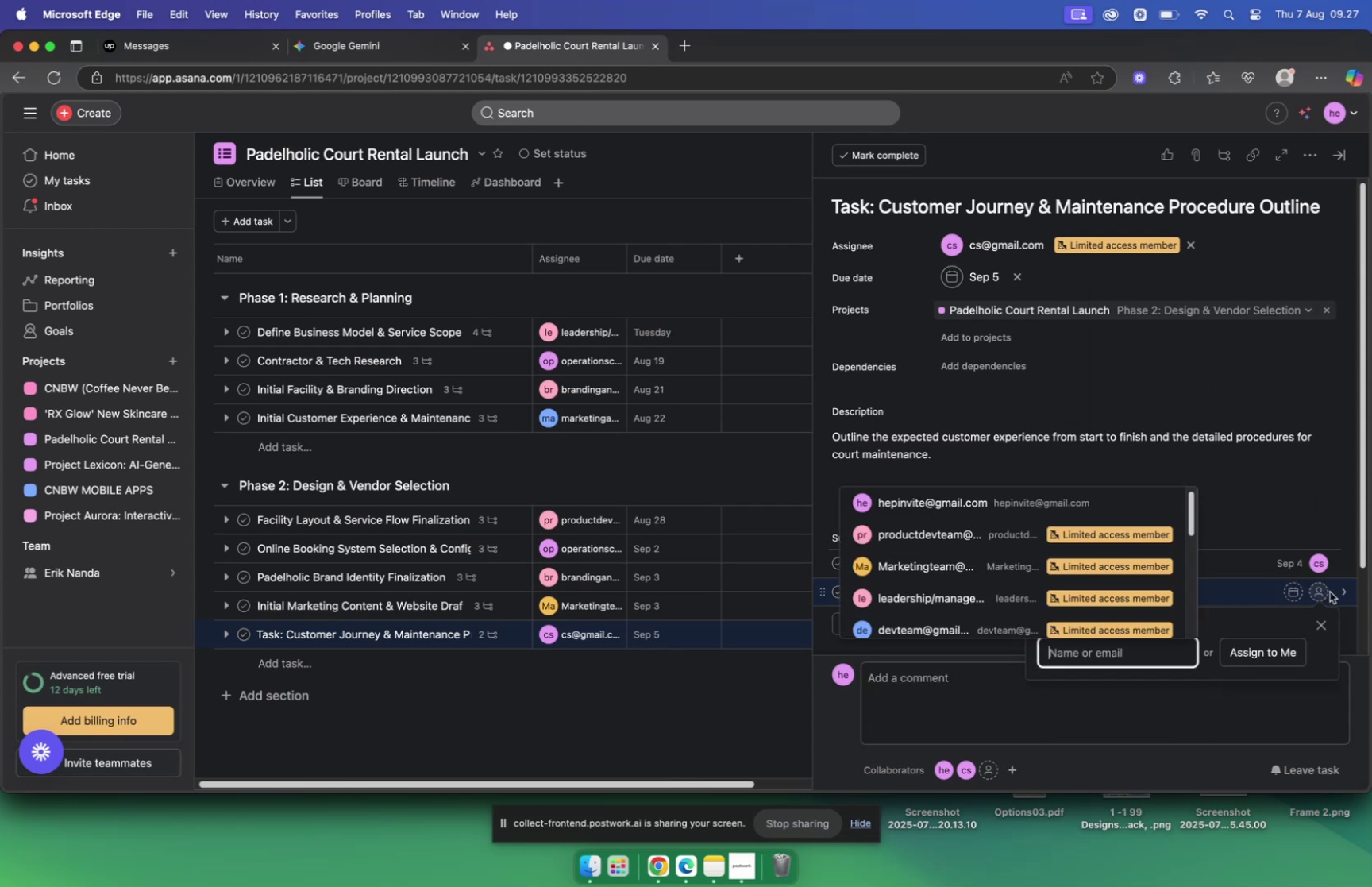 
type(cs)
 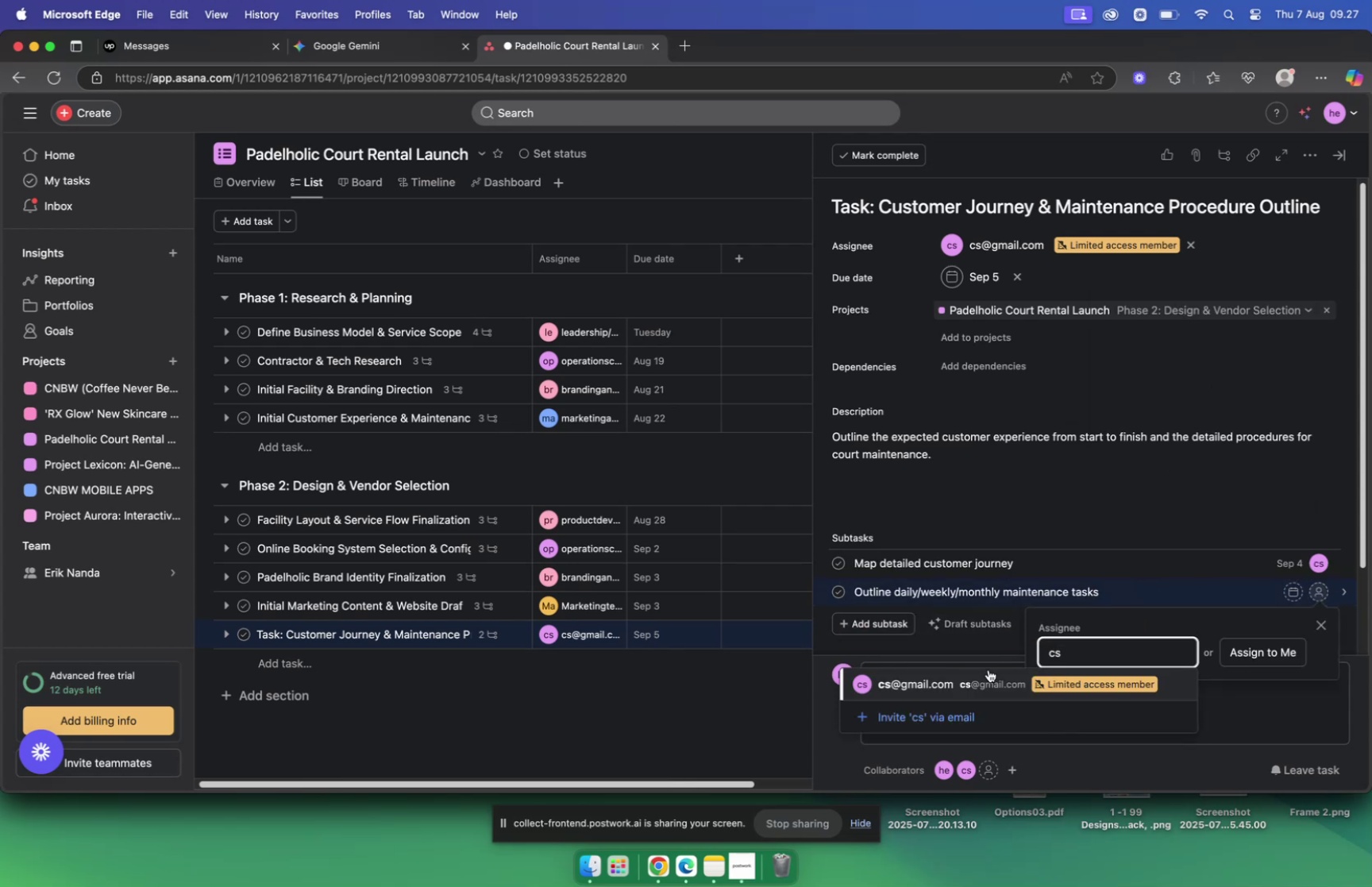 
left_click([975, 681])
 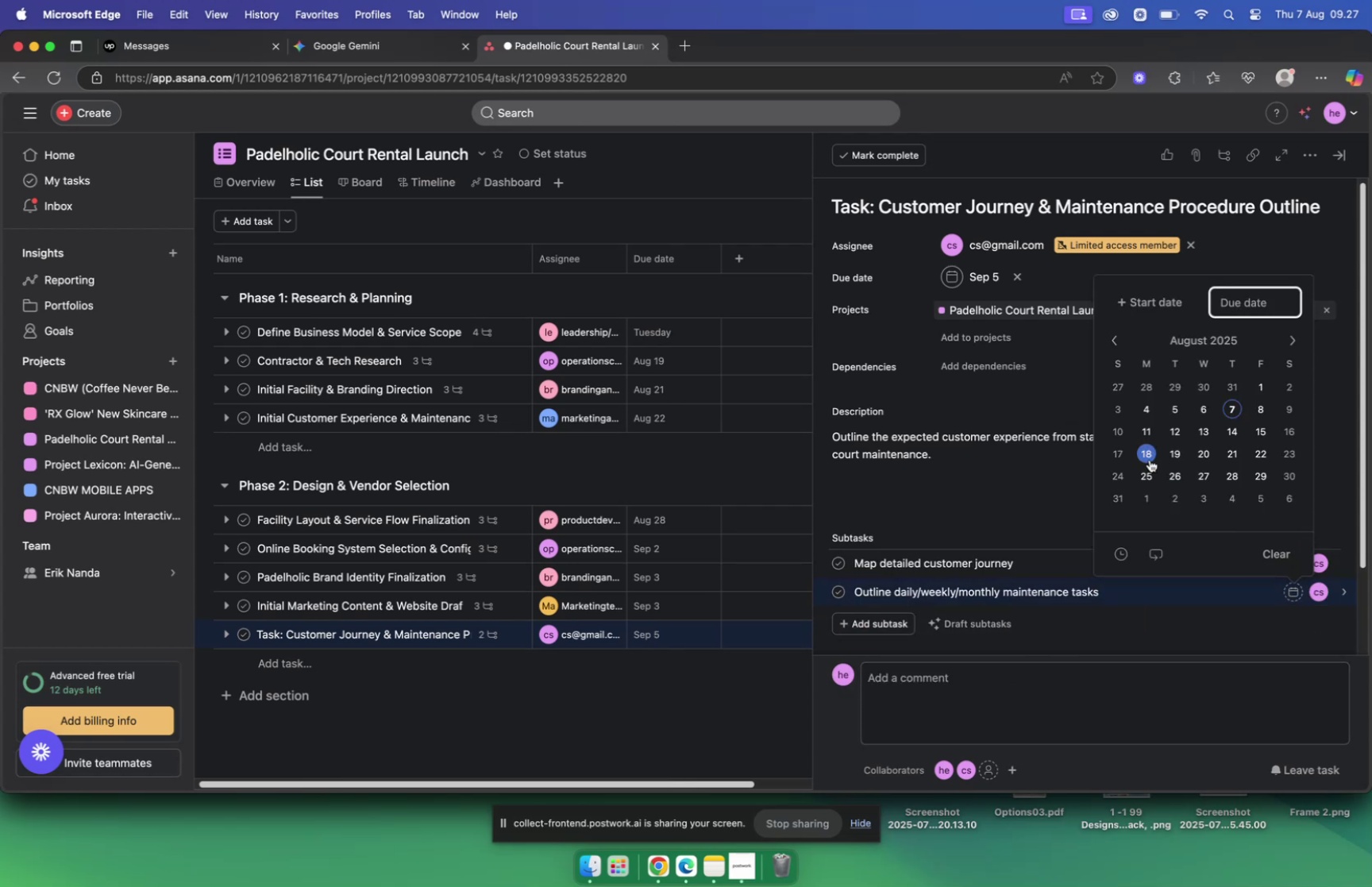 
left_click([1172, 411])
 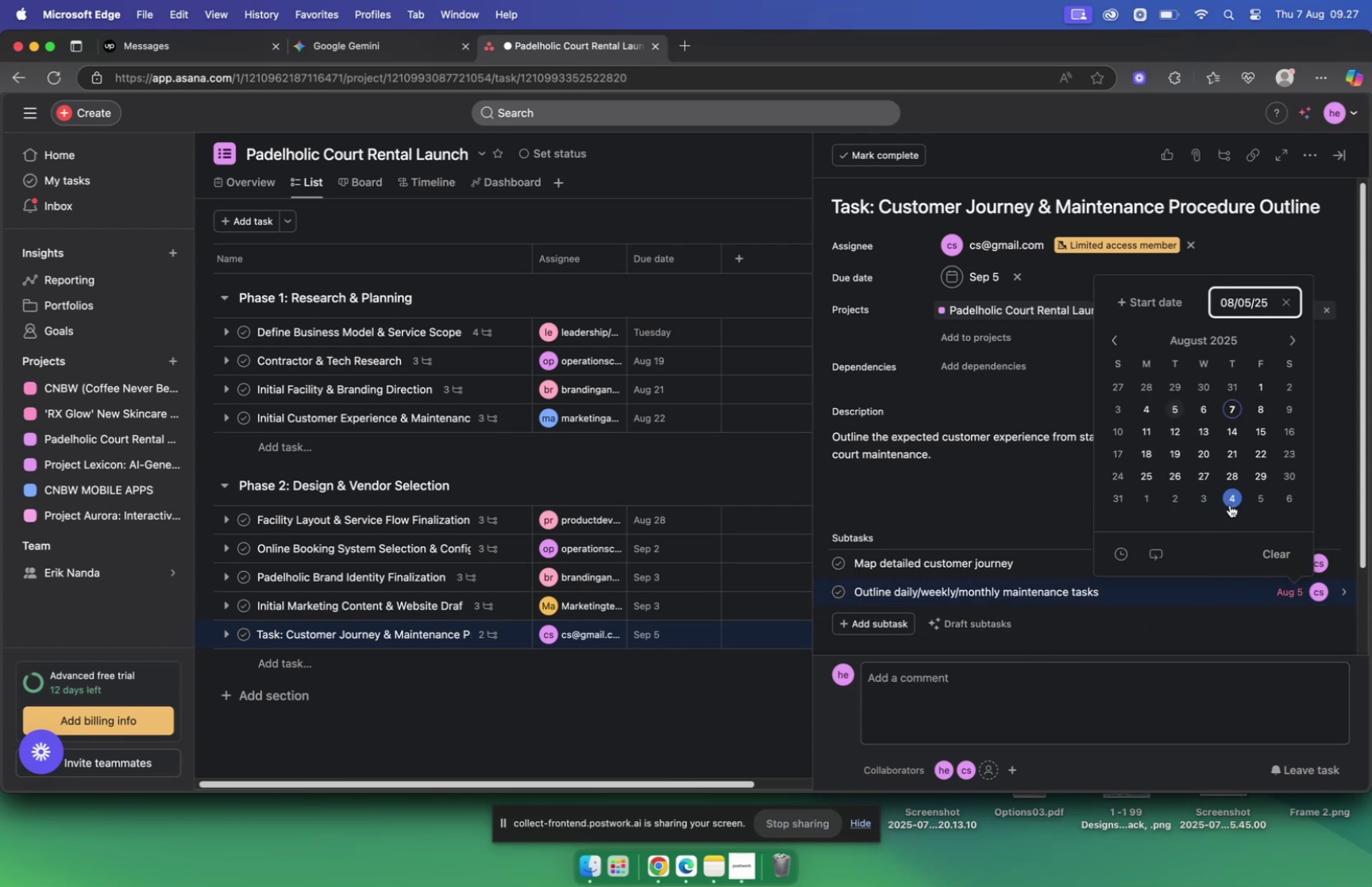 
left_click([1269, 497])
 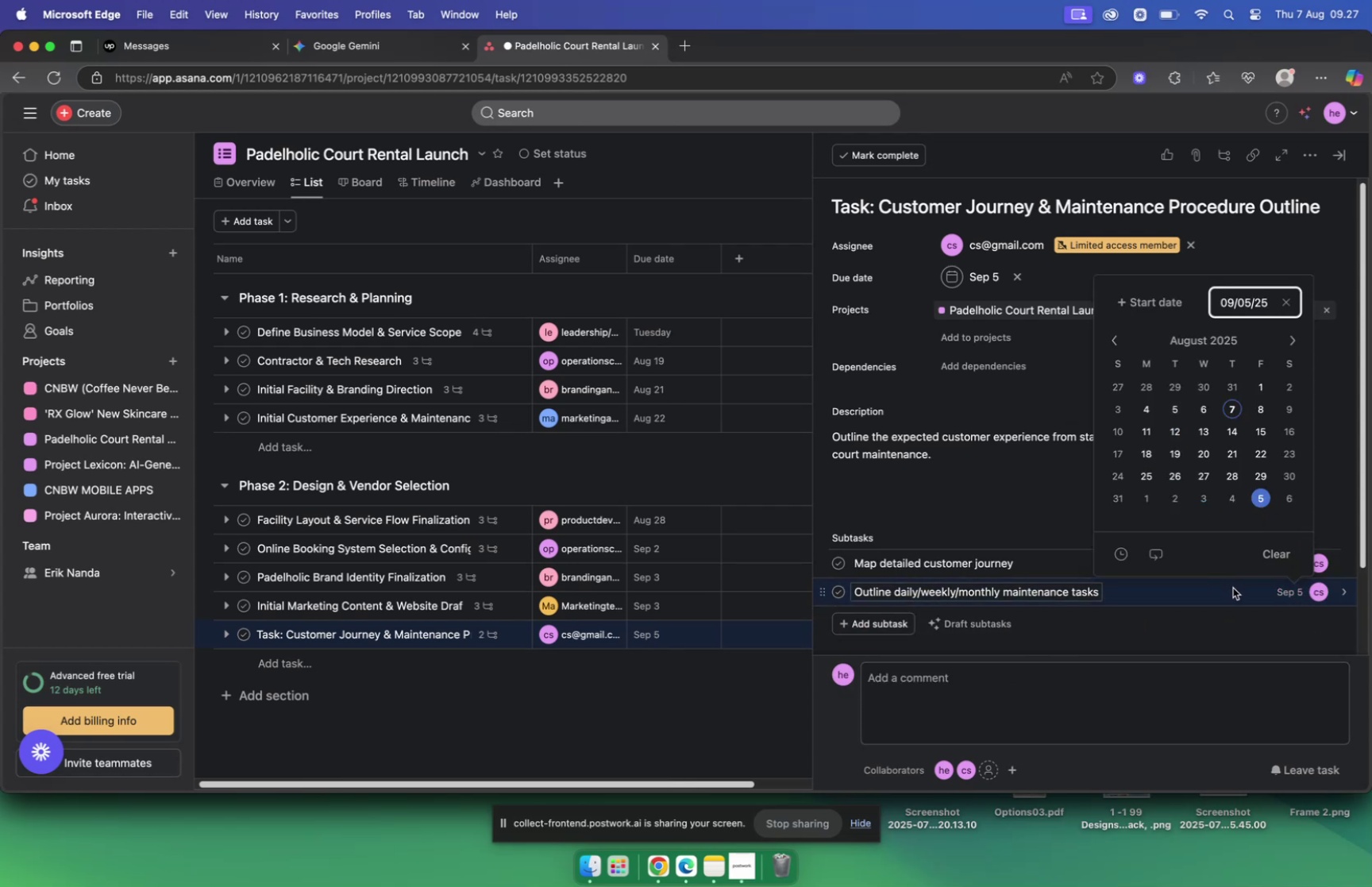 
left_click([1234, 592])
 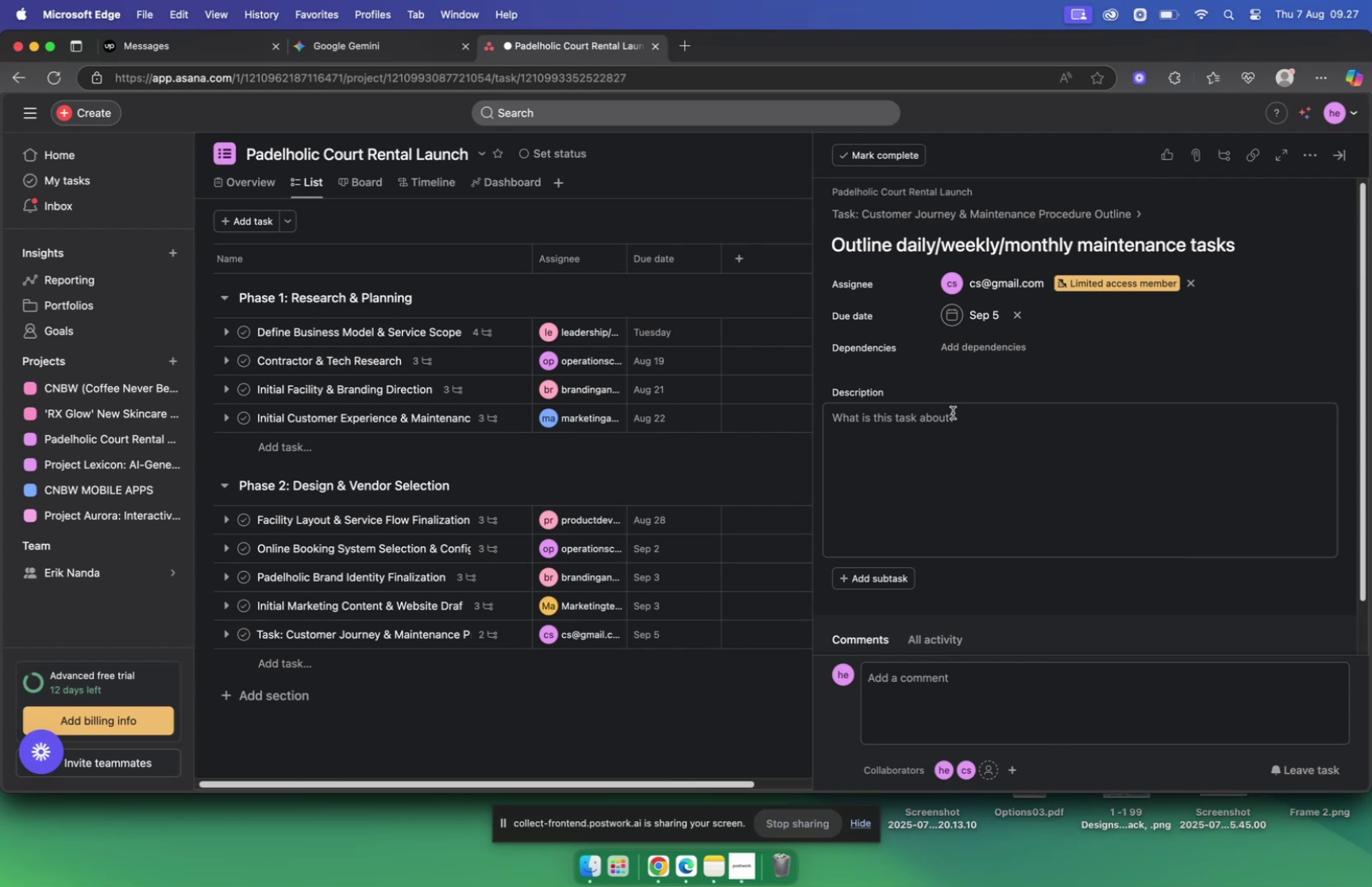 
left_click([955, 415])
 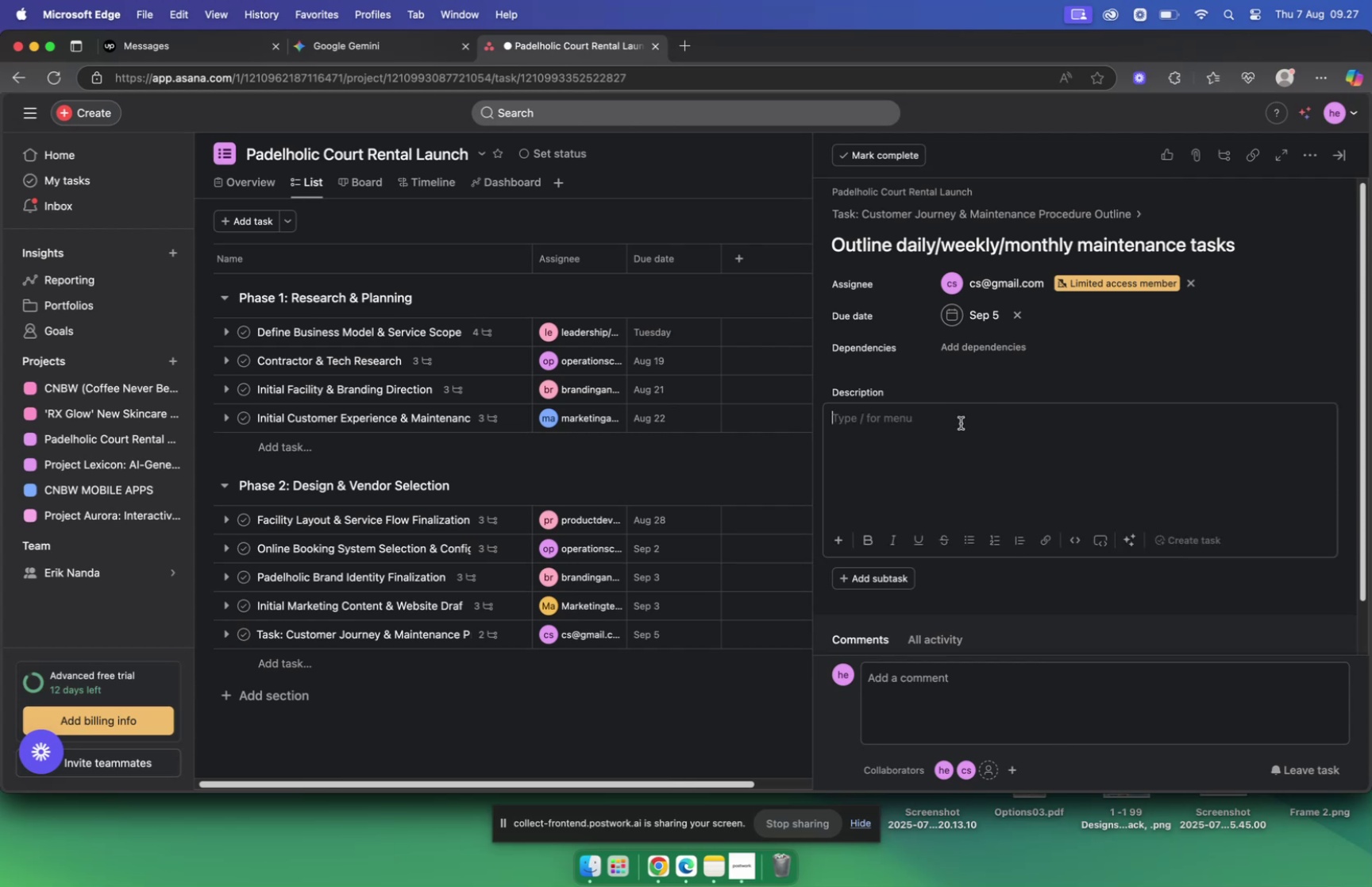 
key(Meta+V)
 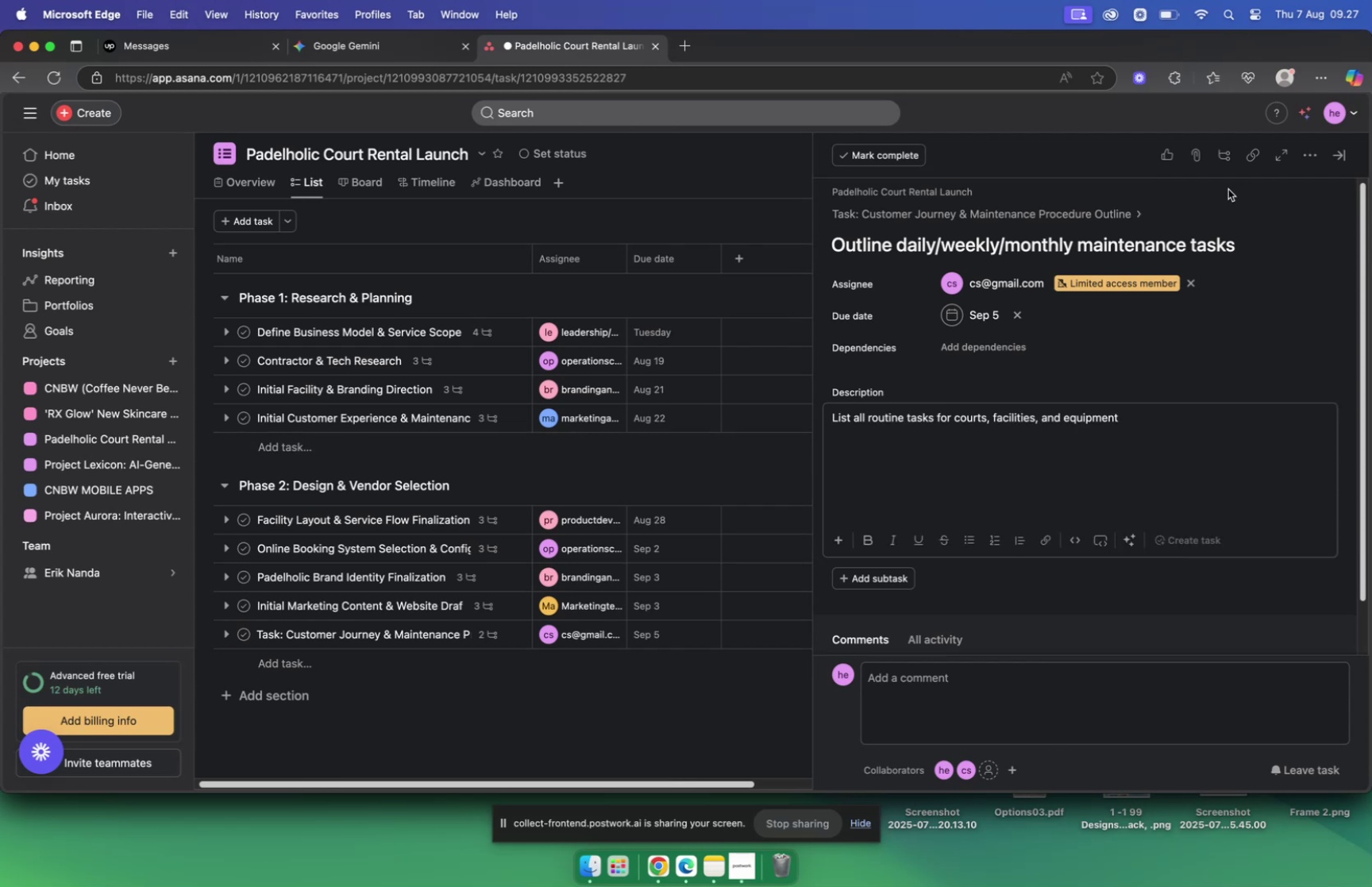 
left_click([1335, 159])
 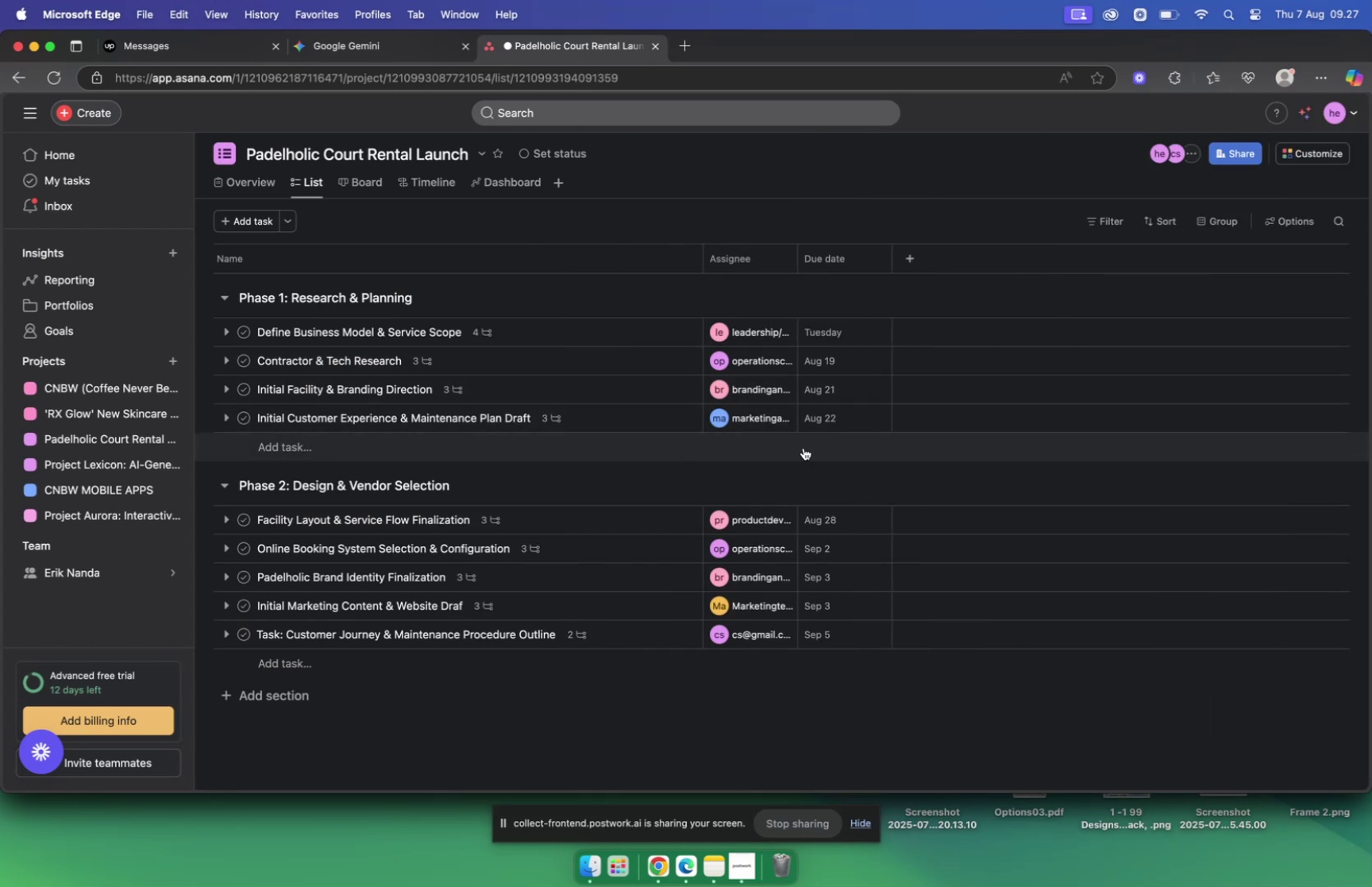 
scroll: coordinate [881, 439], scroll_direction: up, amount: 29.0
 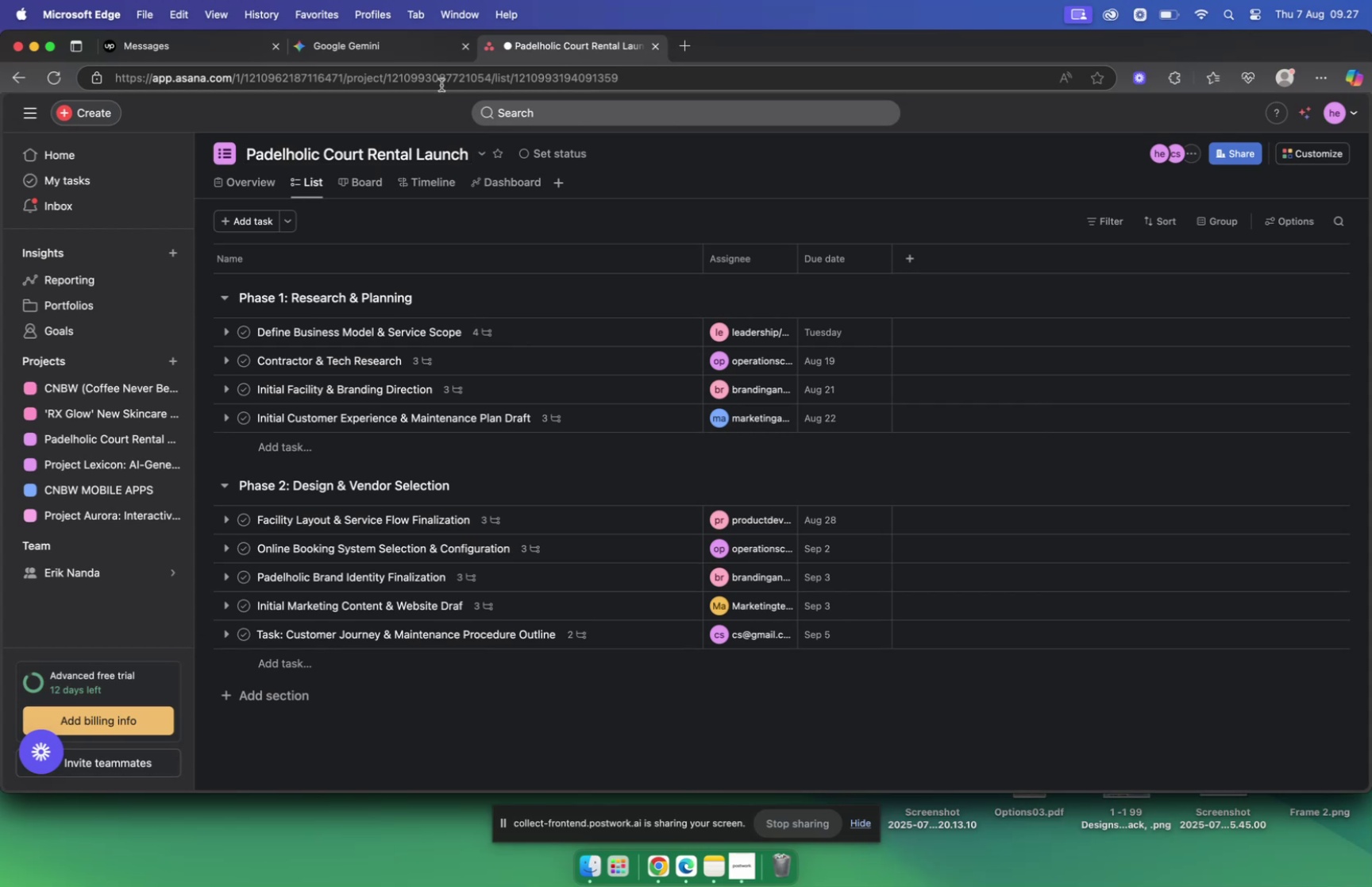 
wait(8.01)
 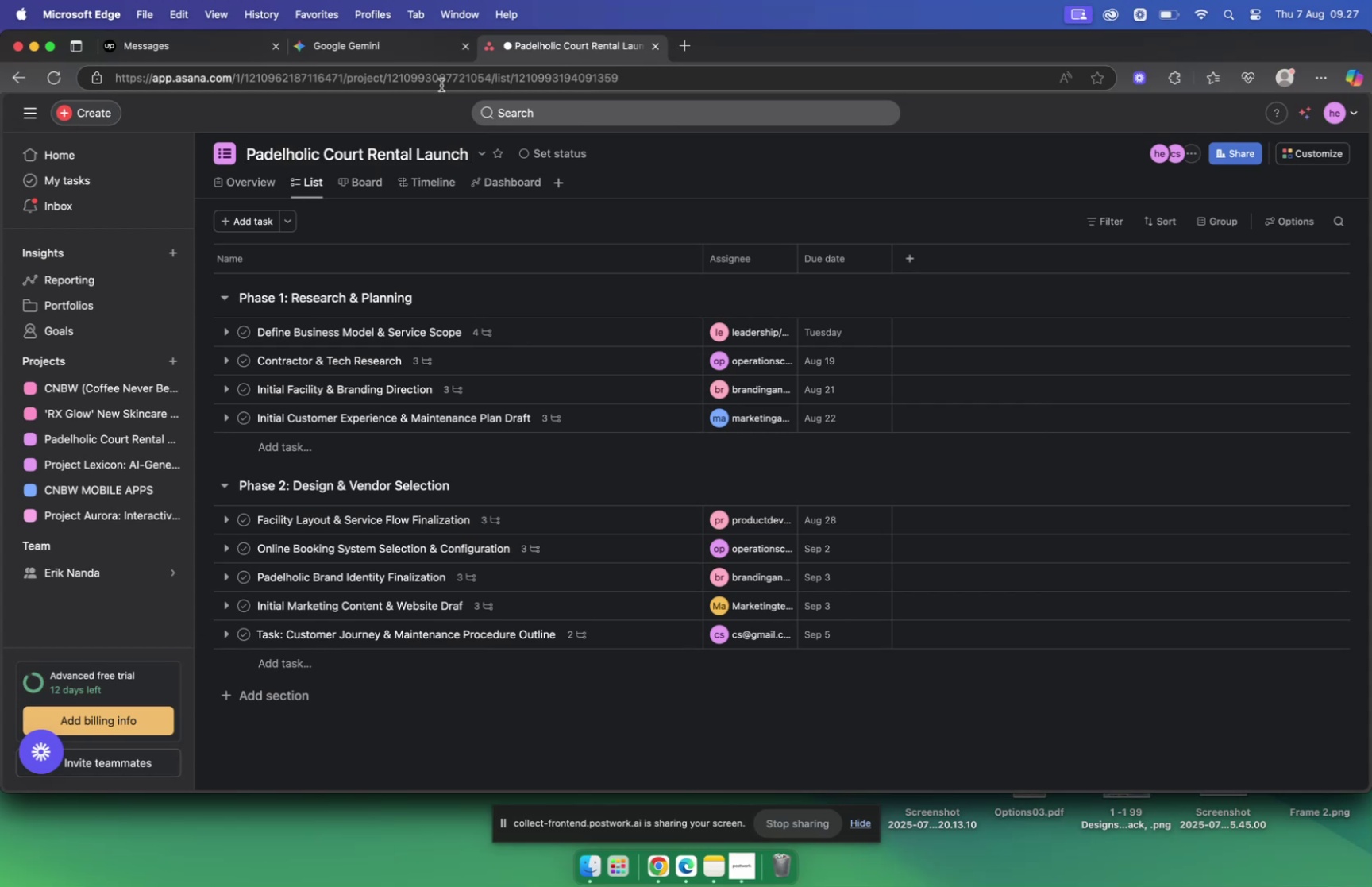 
scroll: coordinate [619, 489], scroll_direction: up, amount: 8.0
 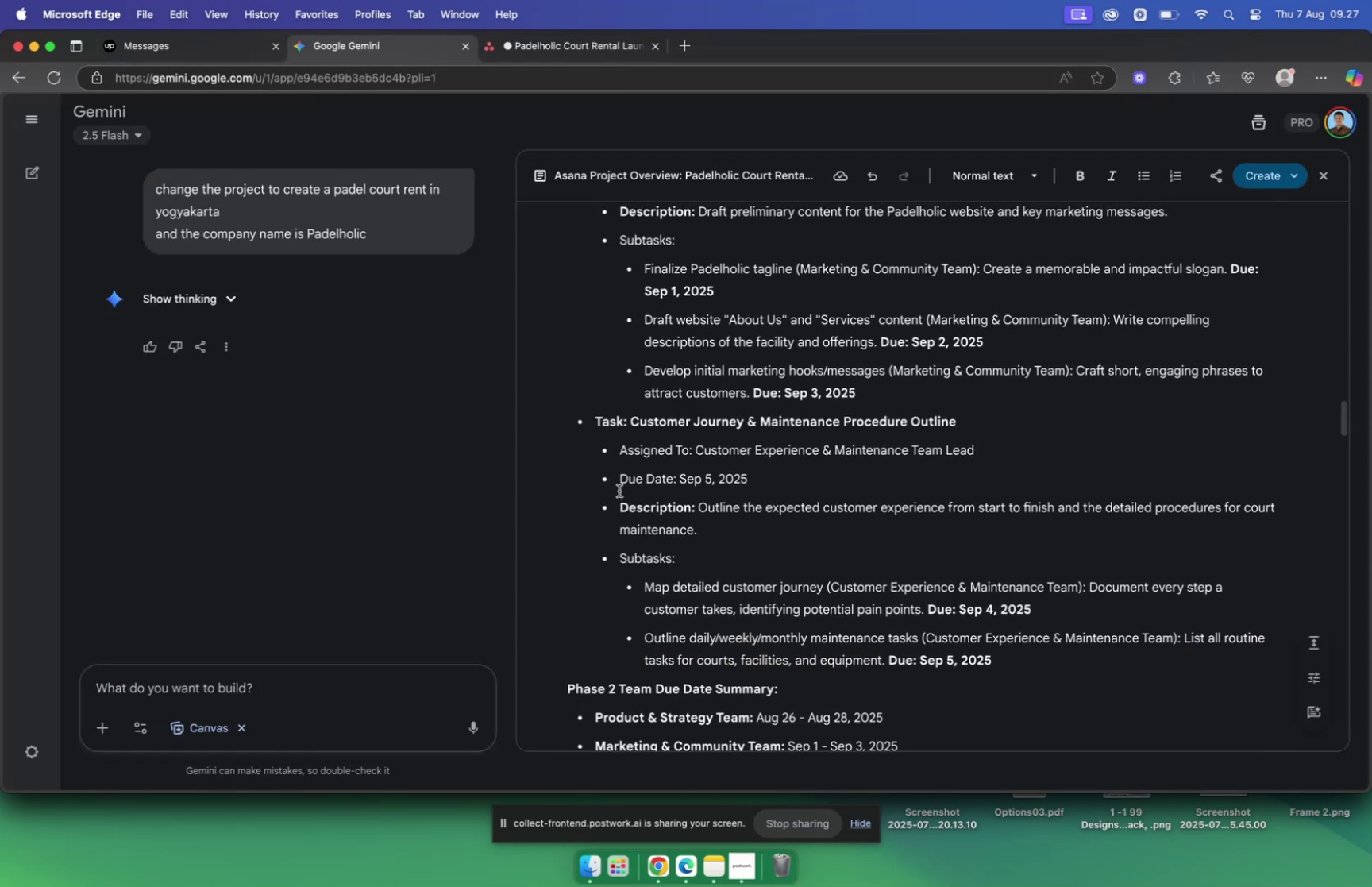 
scroll: coordinate [619, 490], scroll_direction: down, amount: 4.0
 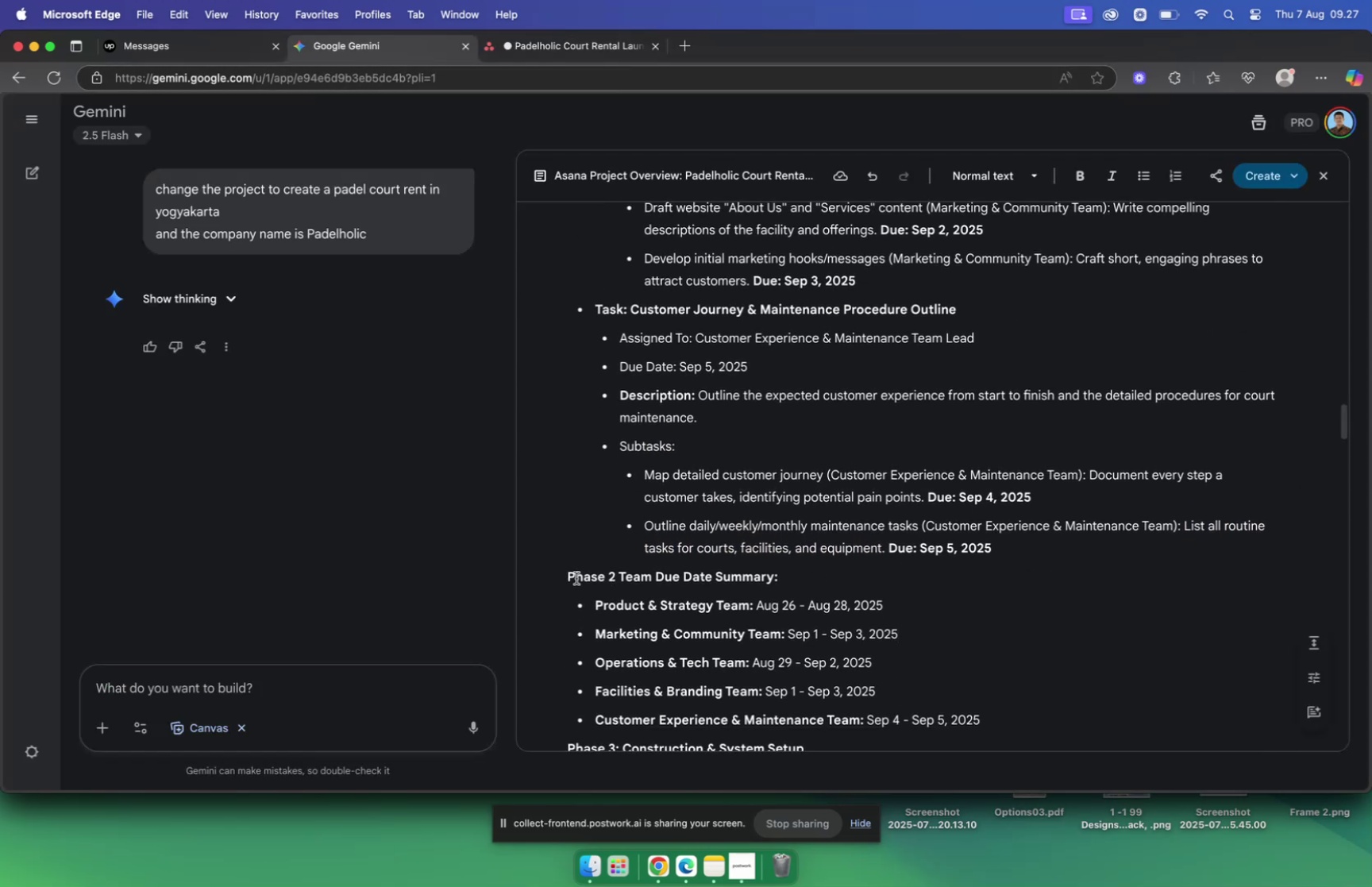 
left_click_drag(start_coordinate=[566, 575], to_coordinate=[634, 572])
 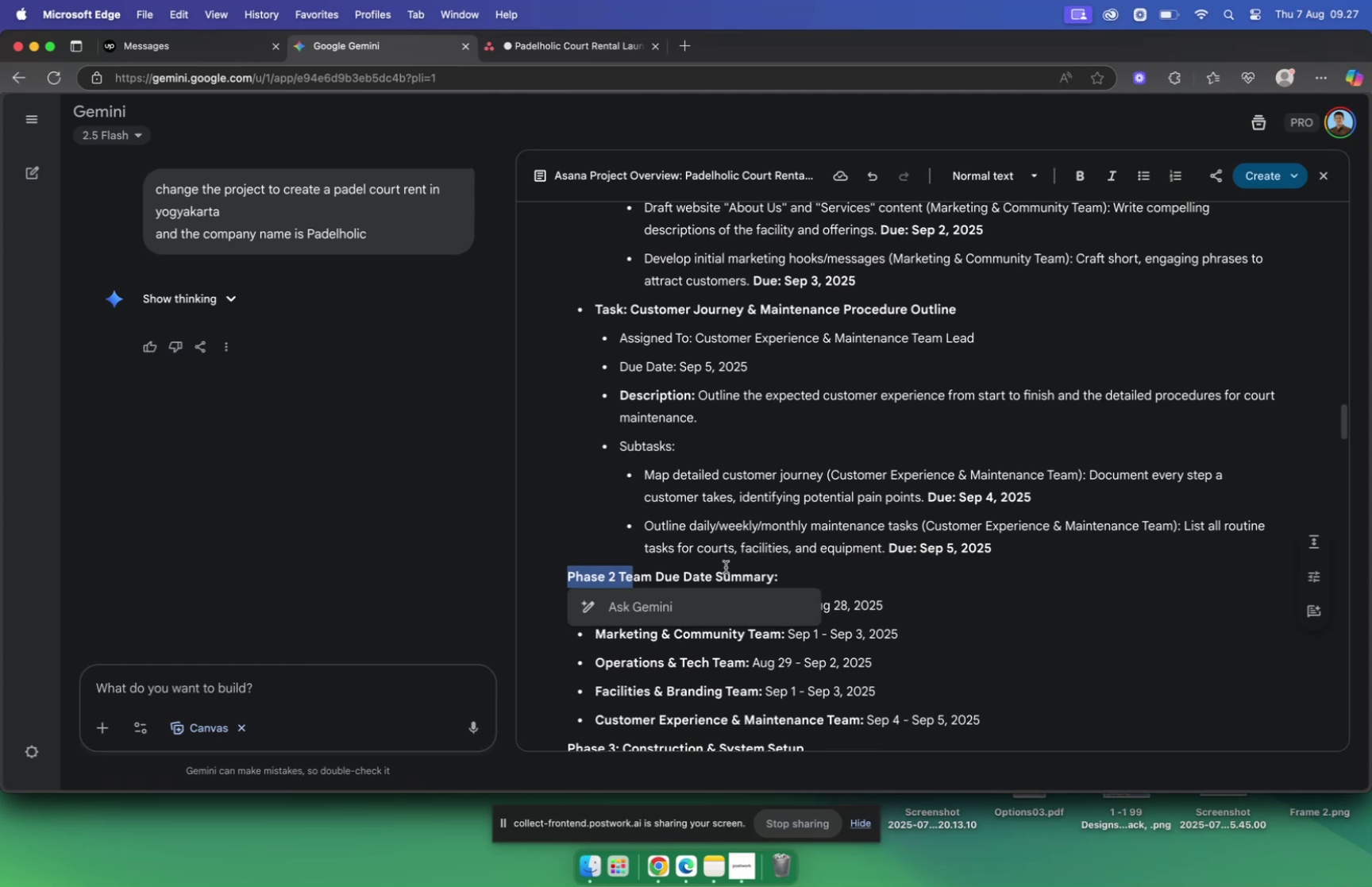 
scroll: coordinate [738, 568], scroll_direction: down, amount: 8.0
 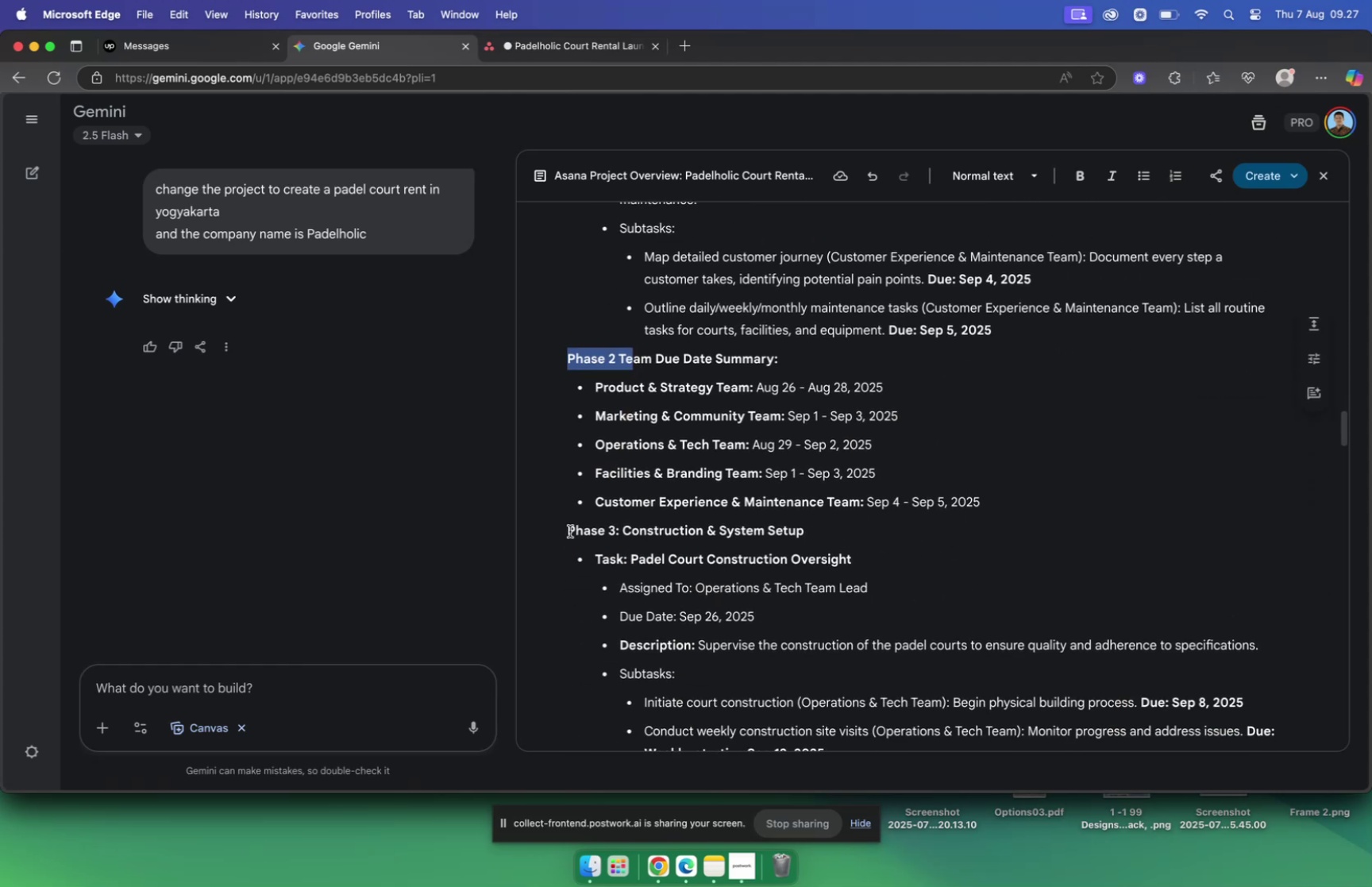 
left_click_drag(start_coordinate=[569, 528], to_coordinate=[807, 529])
 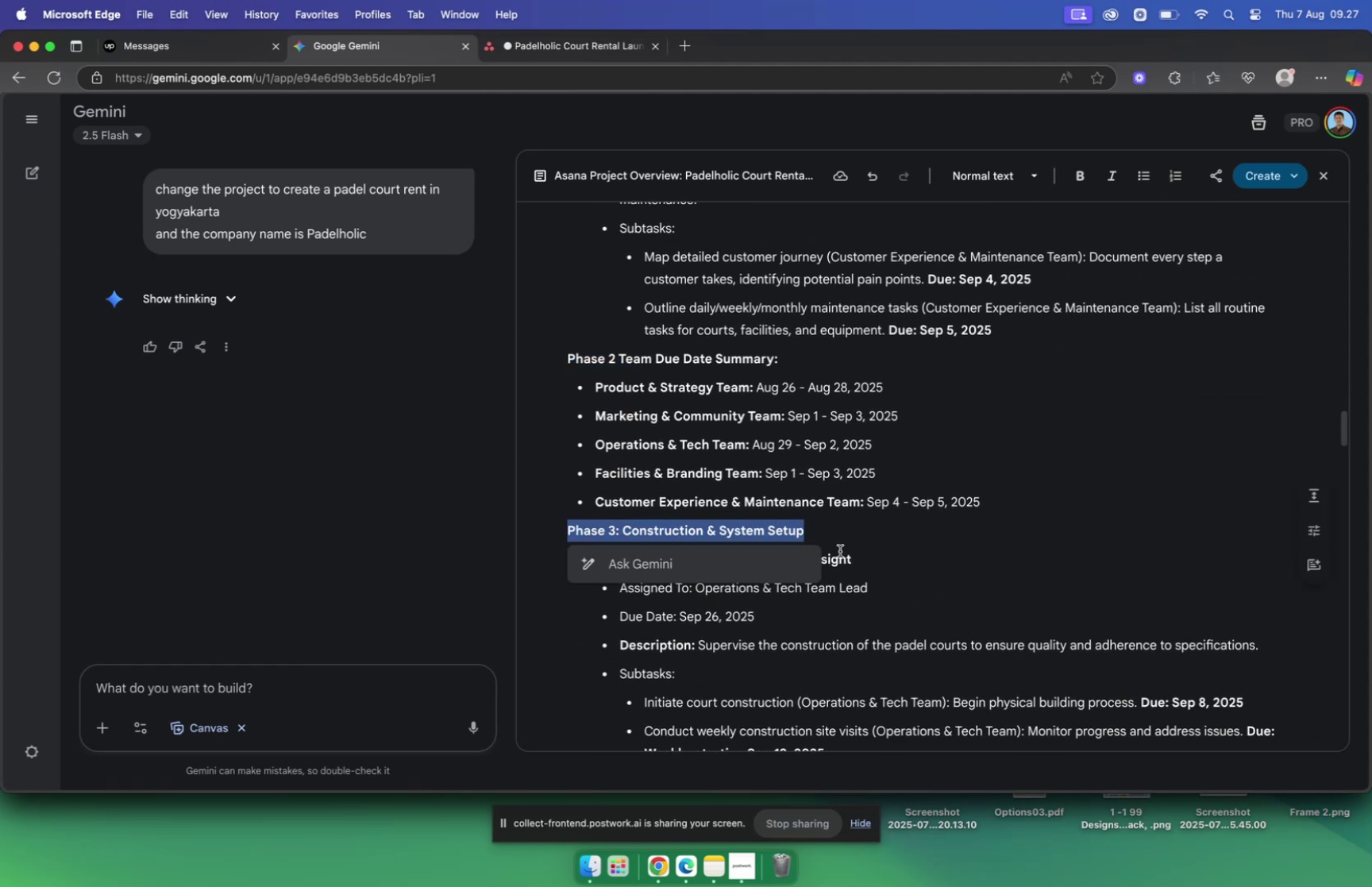 
key(Meta+C)
 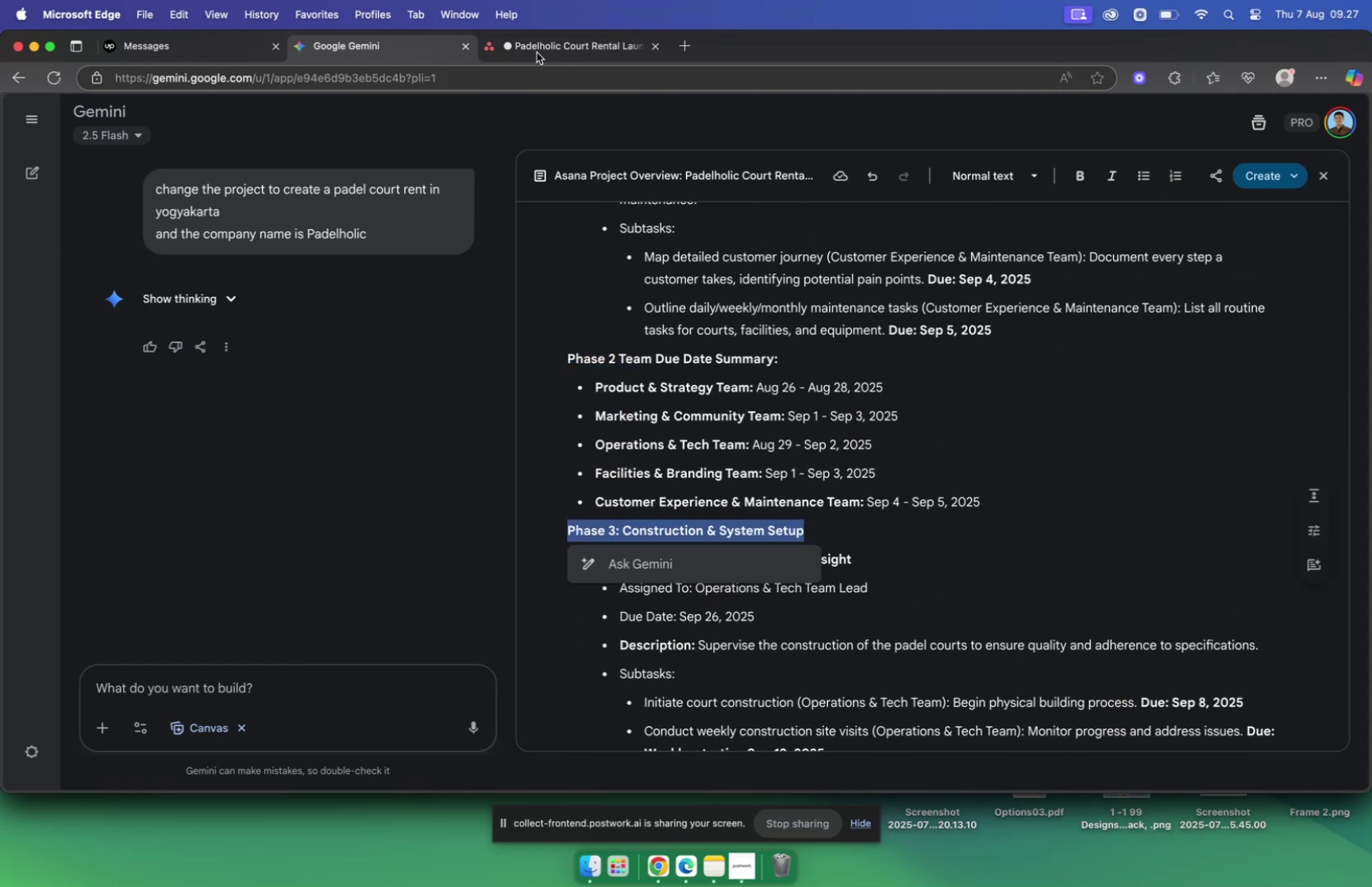 
left_click([541, 48])
 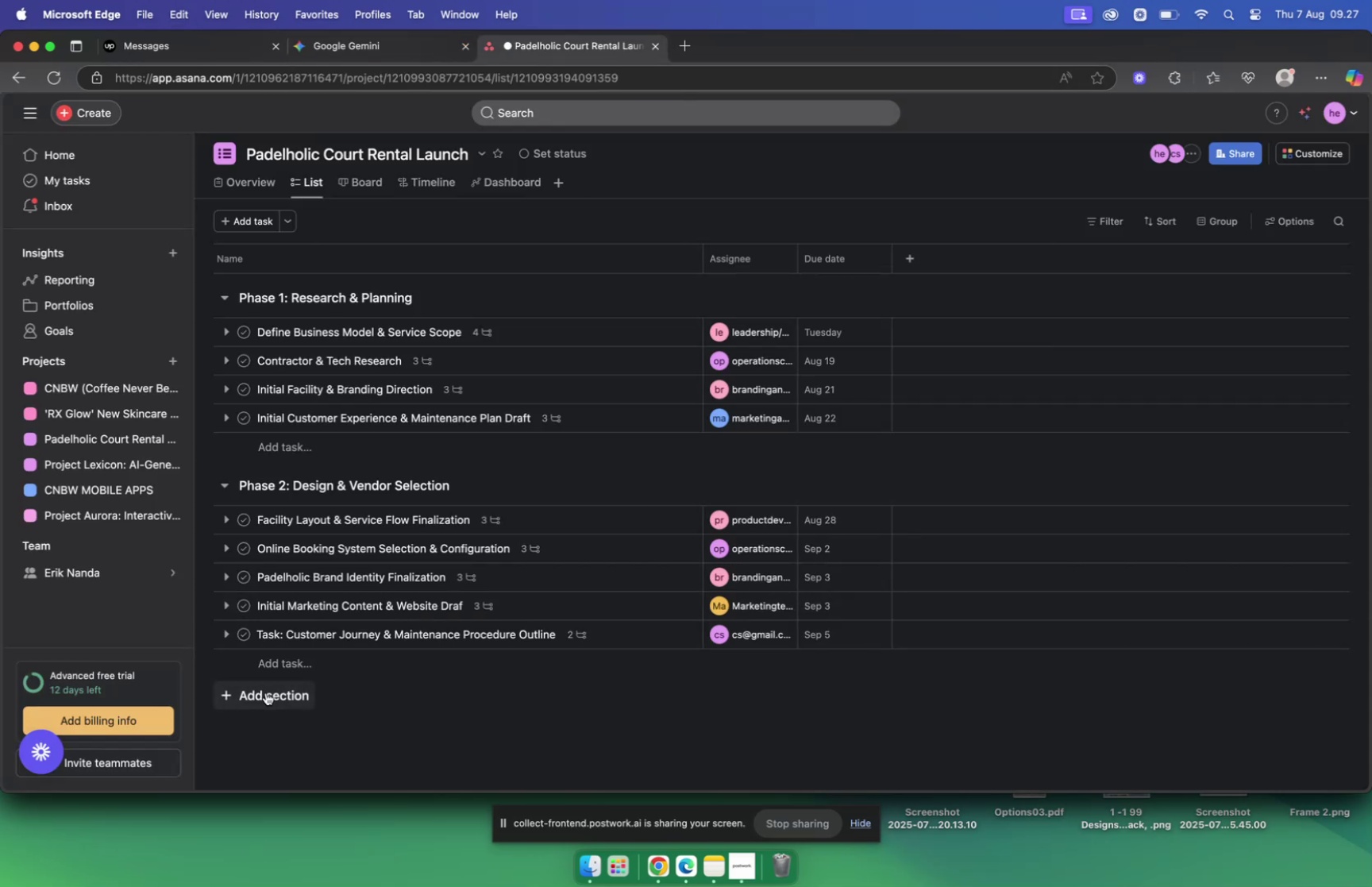 
key(Meta+V)
 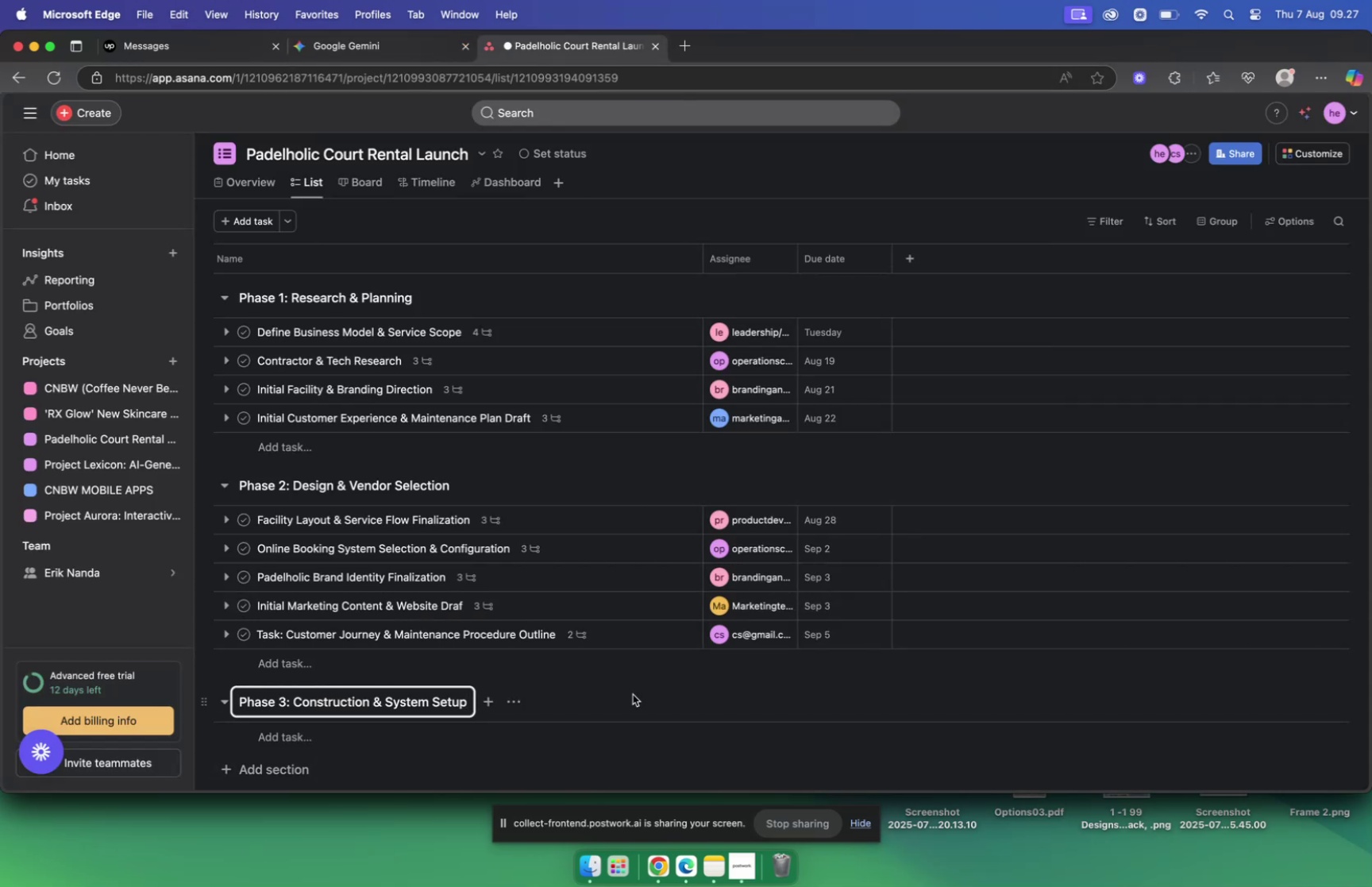 
left_click([633, 693])
 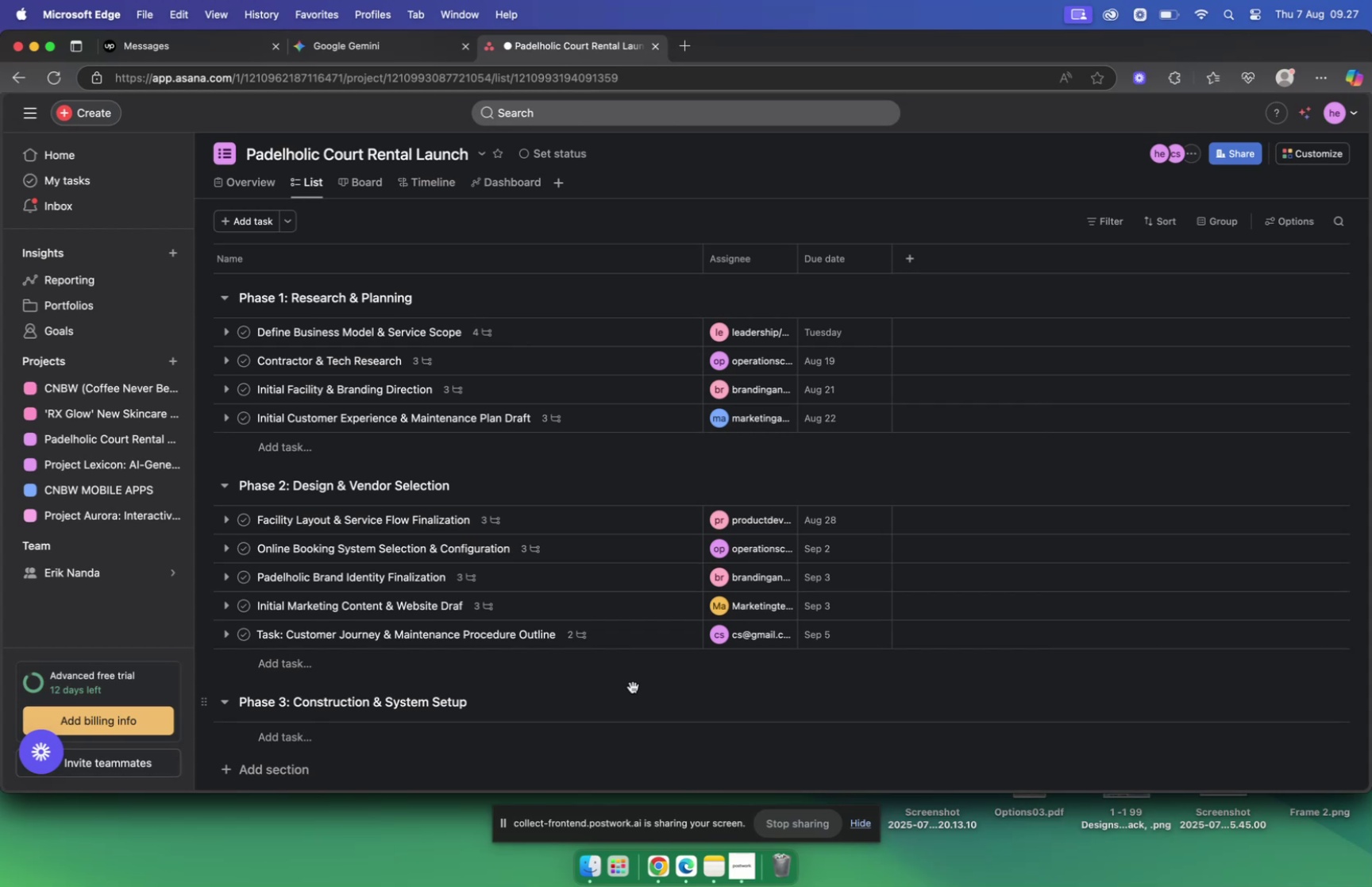 
scroll: coordinate [628, 690], scroll_direction: down, amount: 10.0
 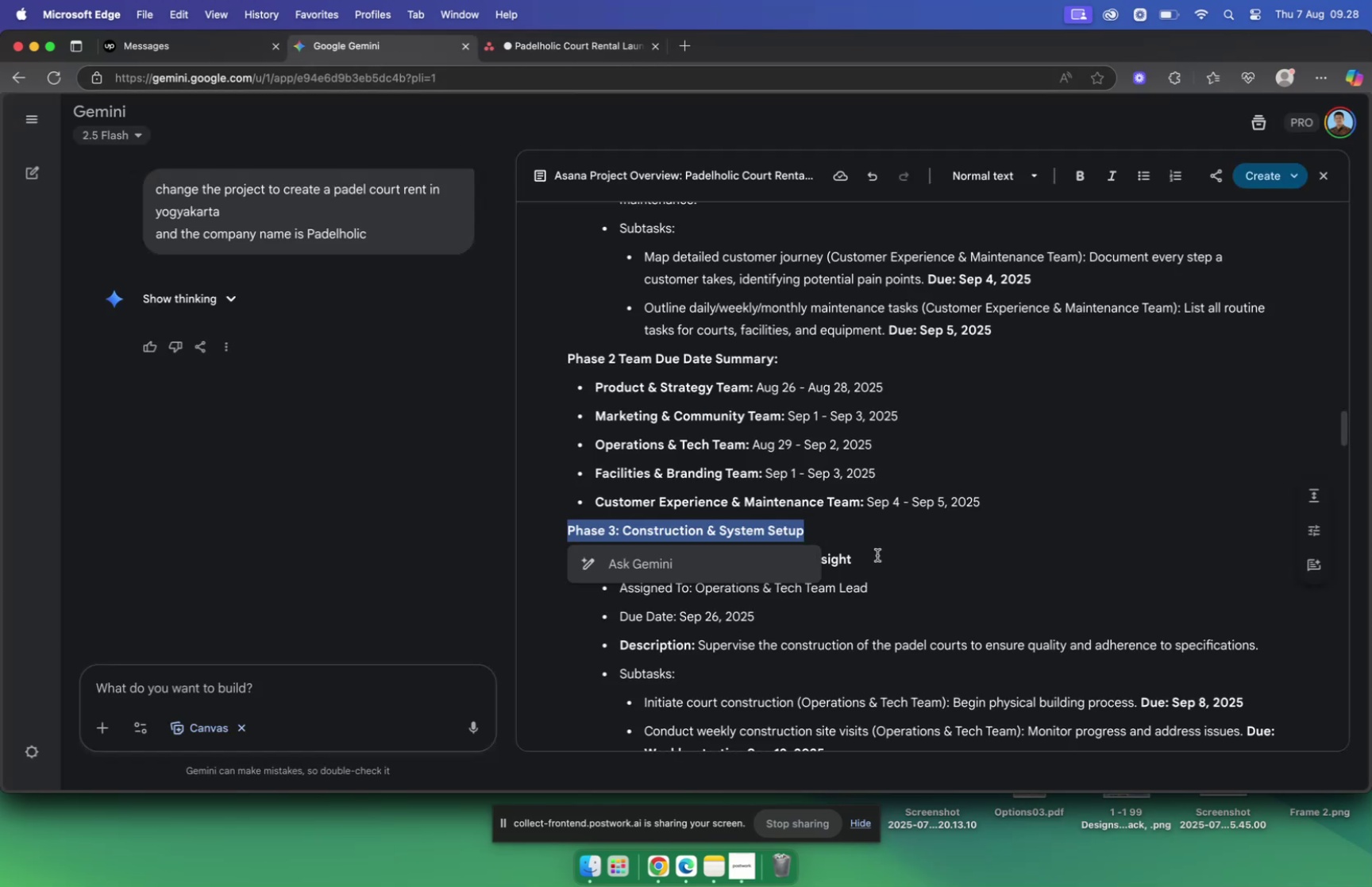 
wait(8.8)
 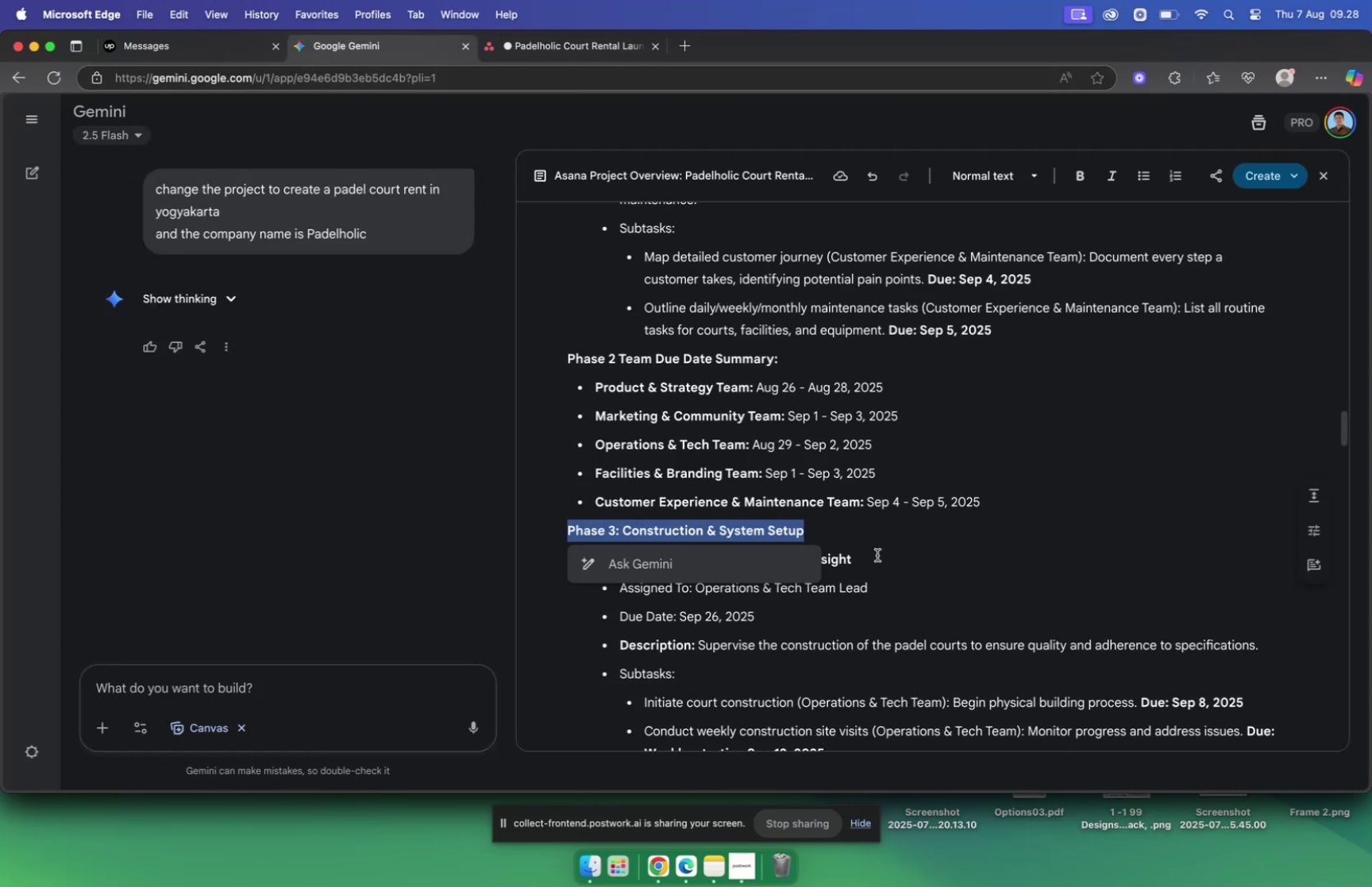 
left_click_drag(start_coordinate=[632, 554], to_coordinate=[866, 557])
 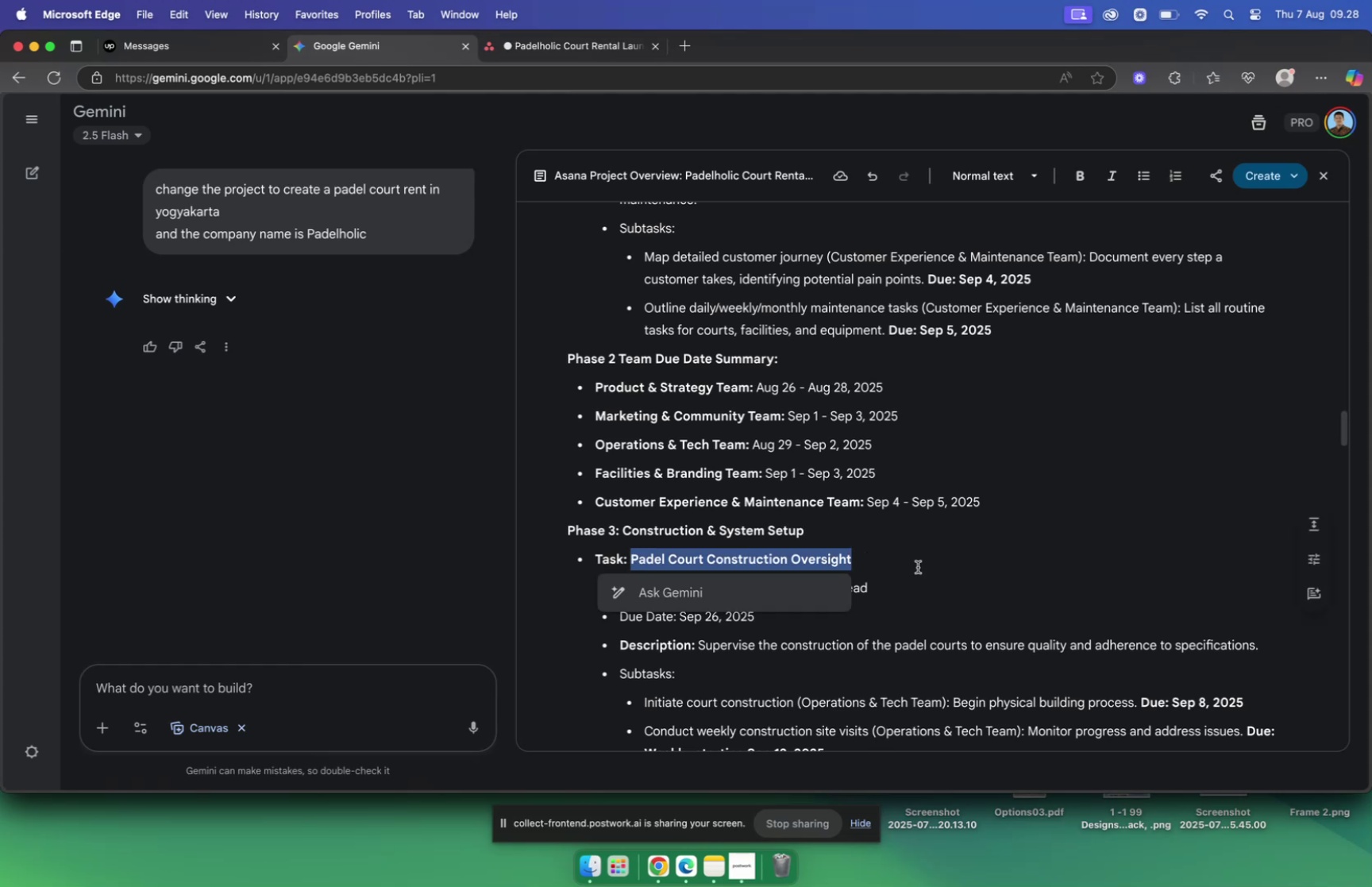 
key(Meta+C)
 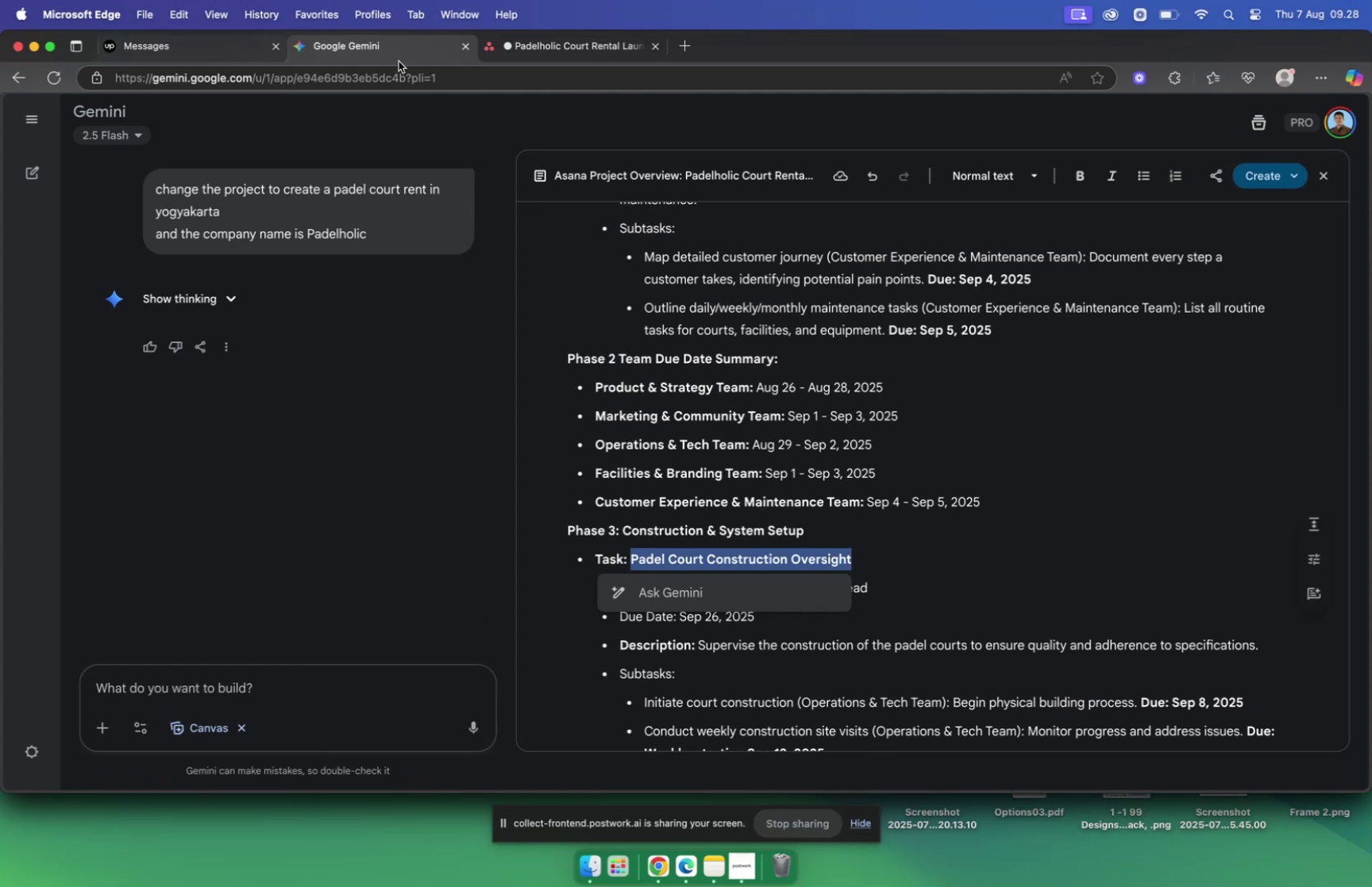 
left_click([526, 44])
 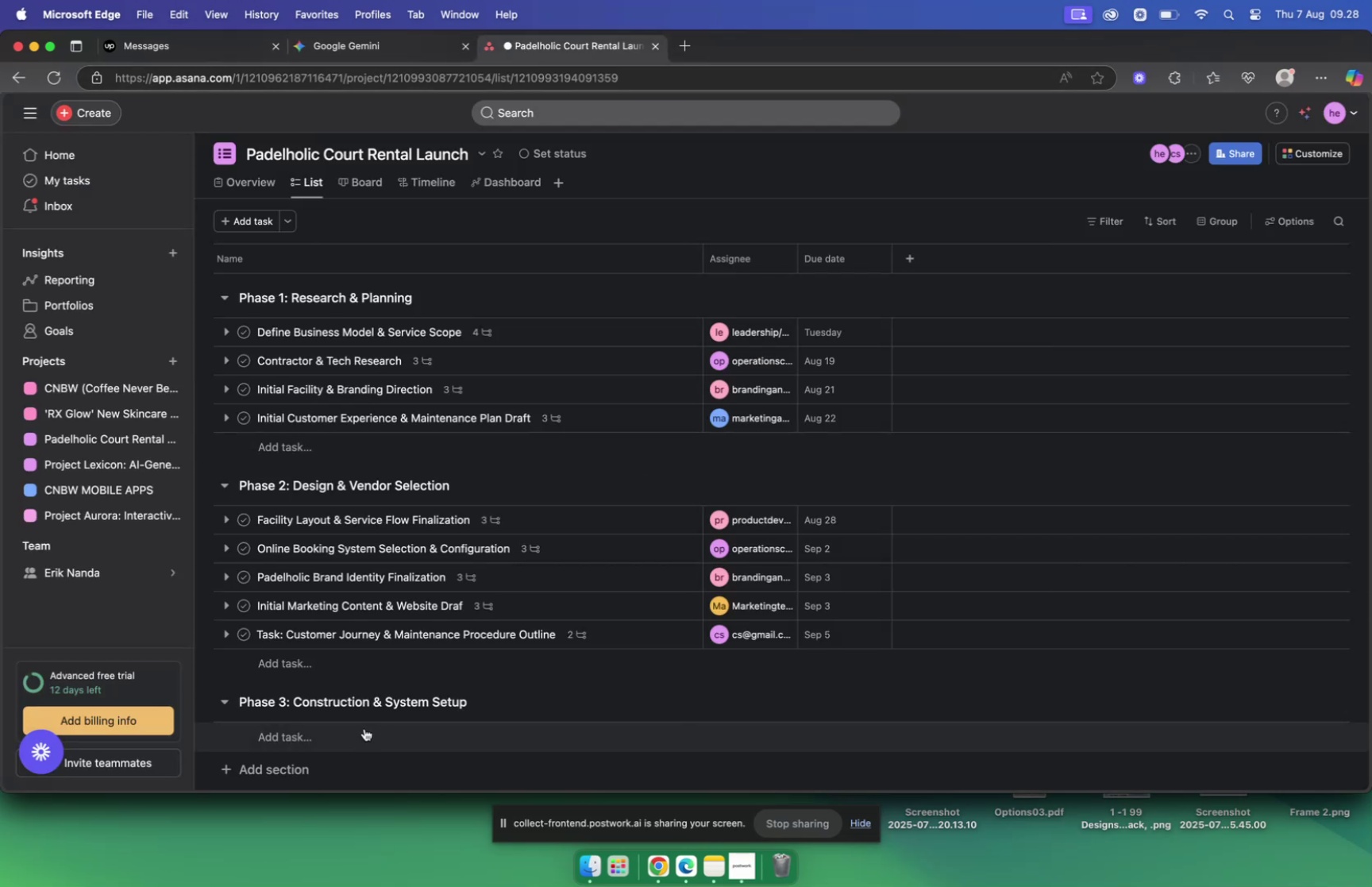 
key(Meta+V)
 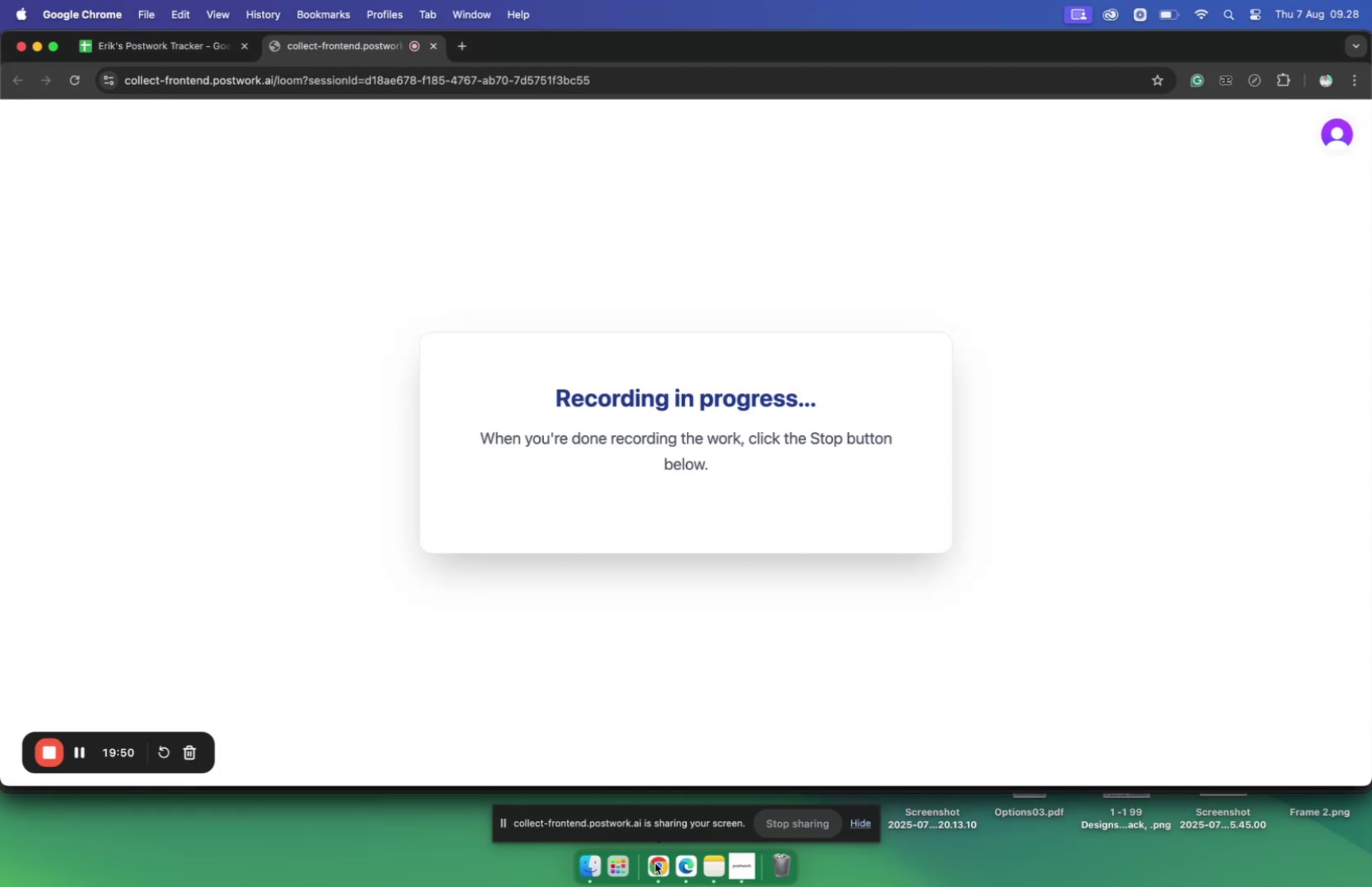 
wait(8.29)
 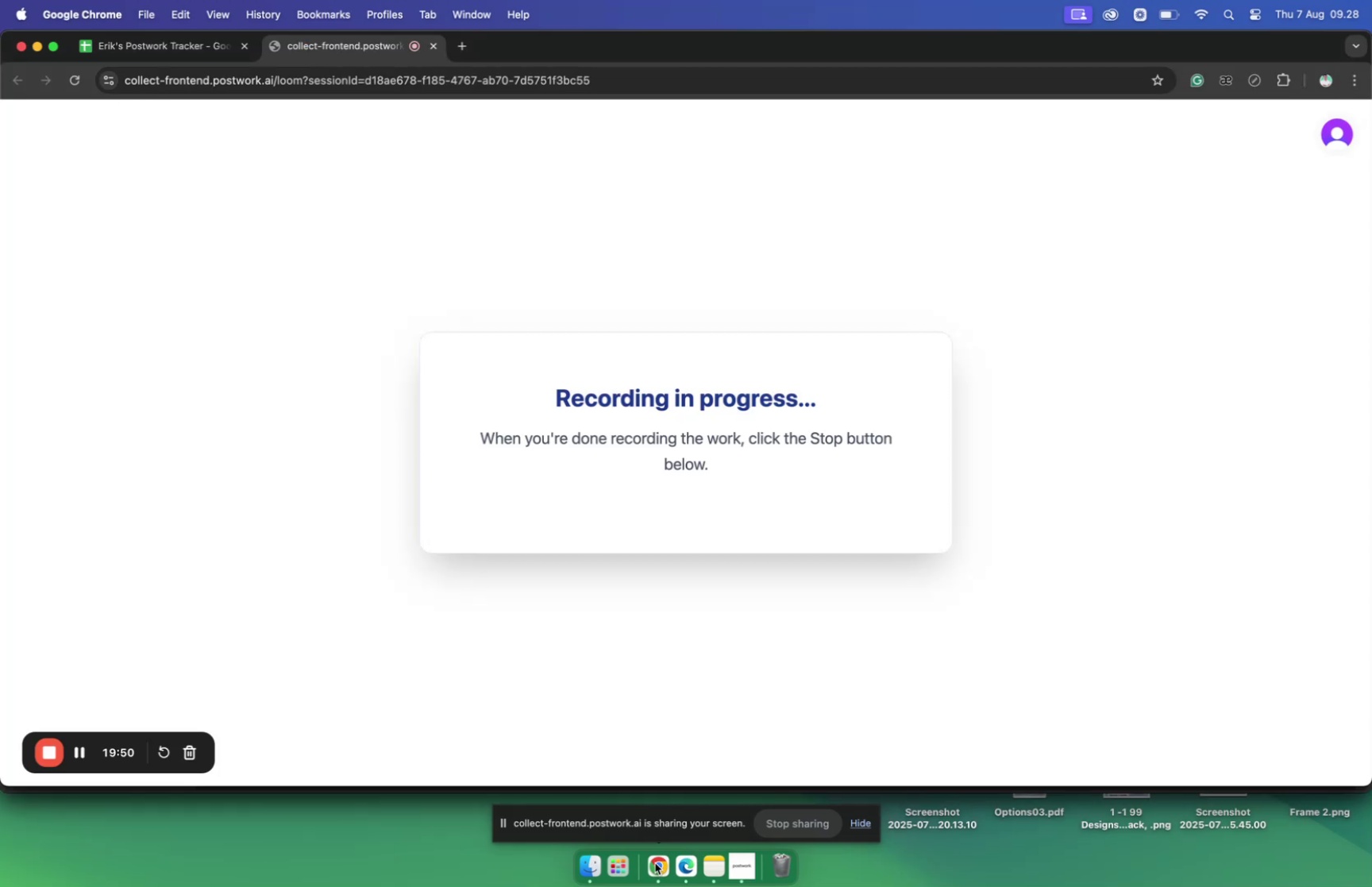 
left_click([692, 862])
 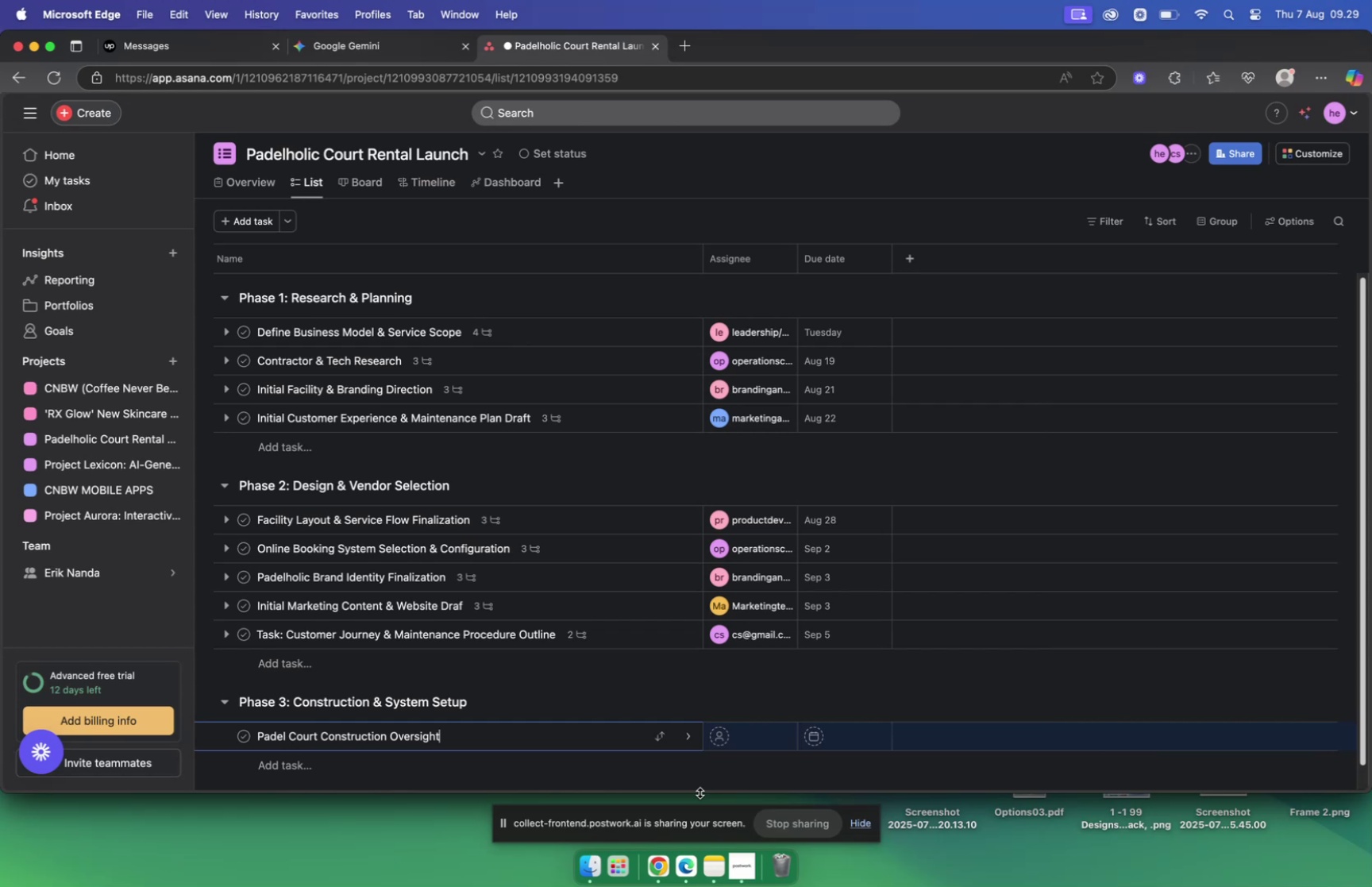 
wait(52.25)
 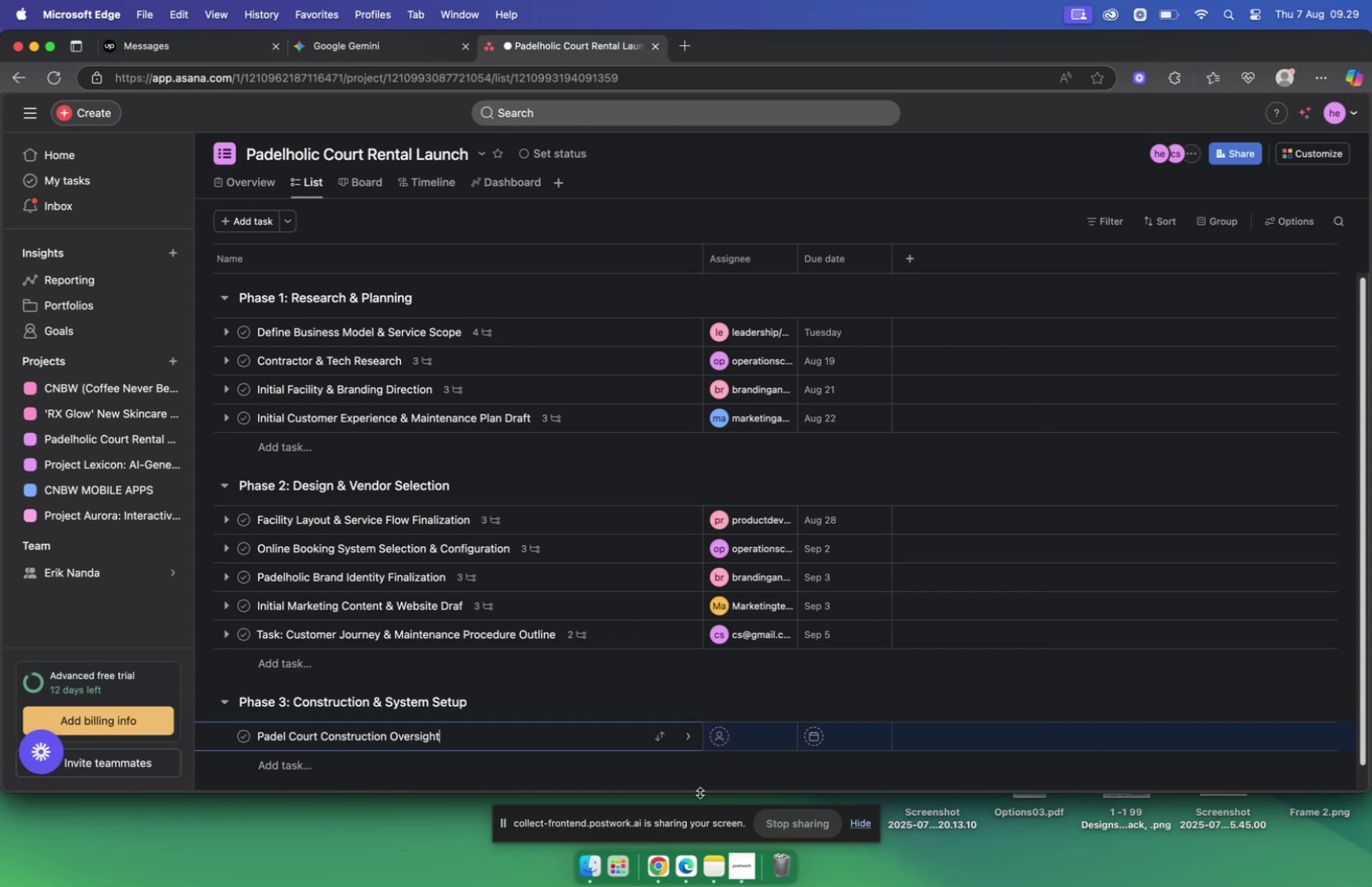 
scroll: coordinate [827, 621], scroll_direction: down, amount: 8.0
 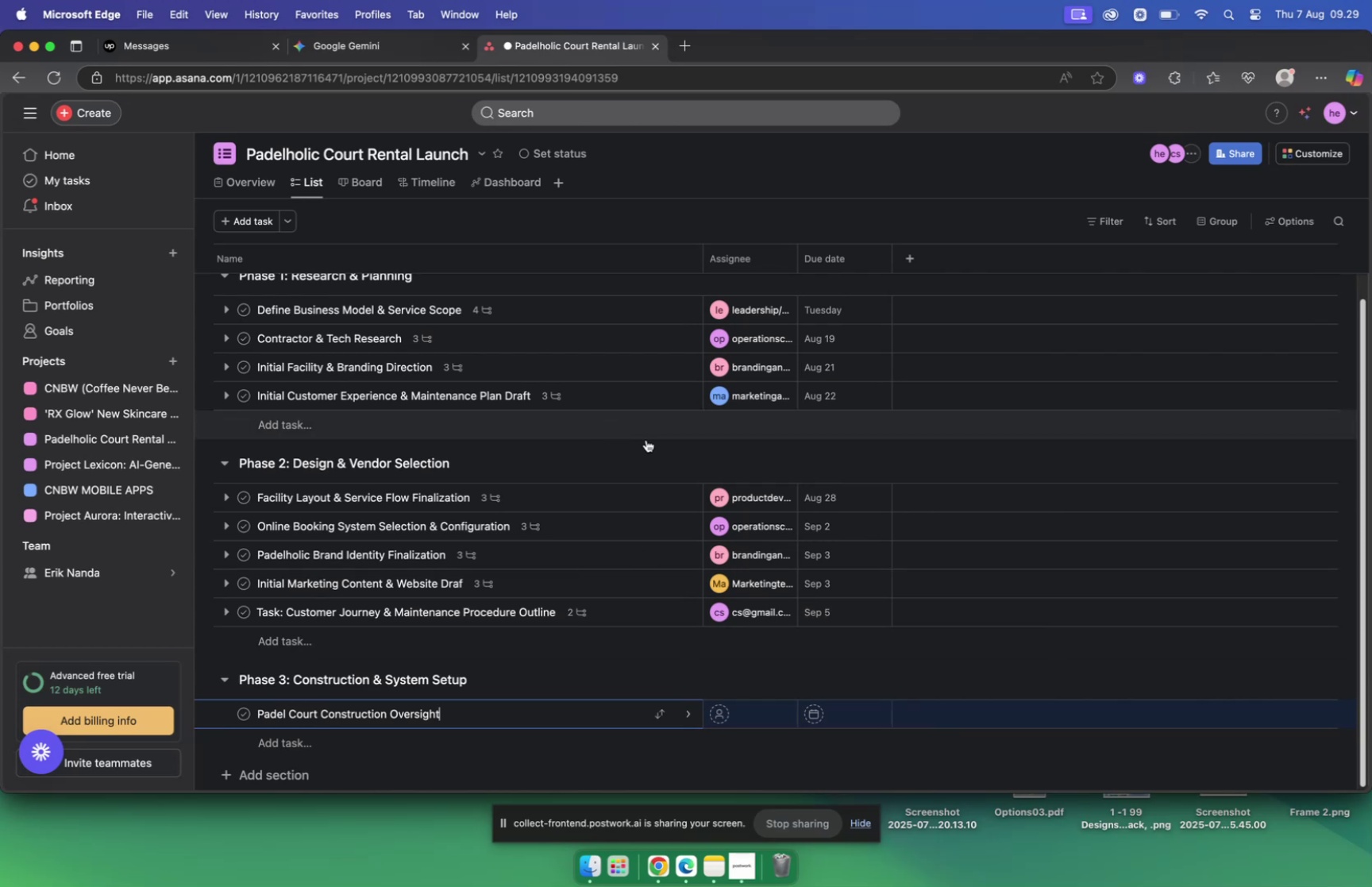 
left_click([374, 49])
 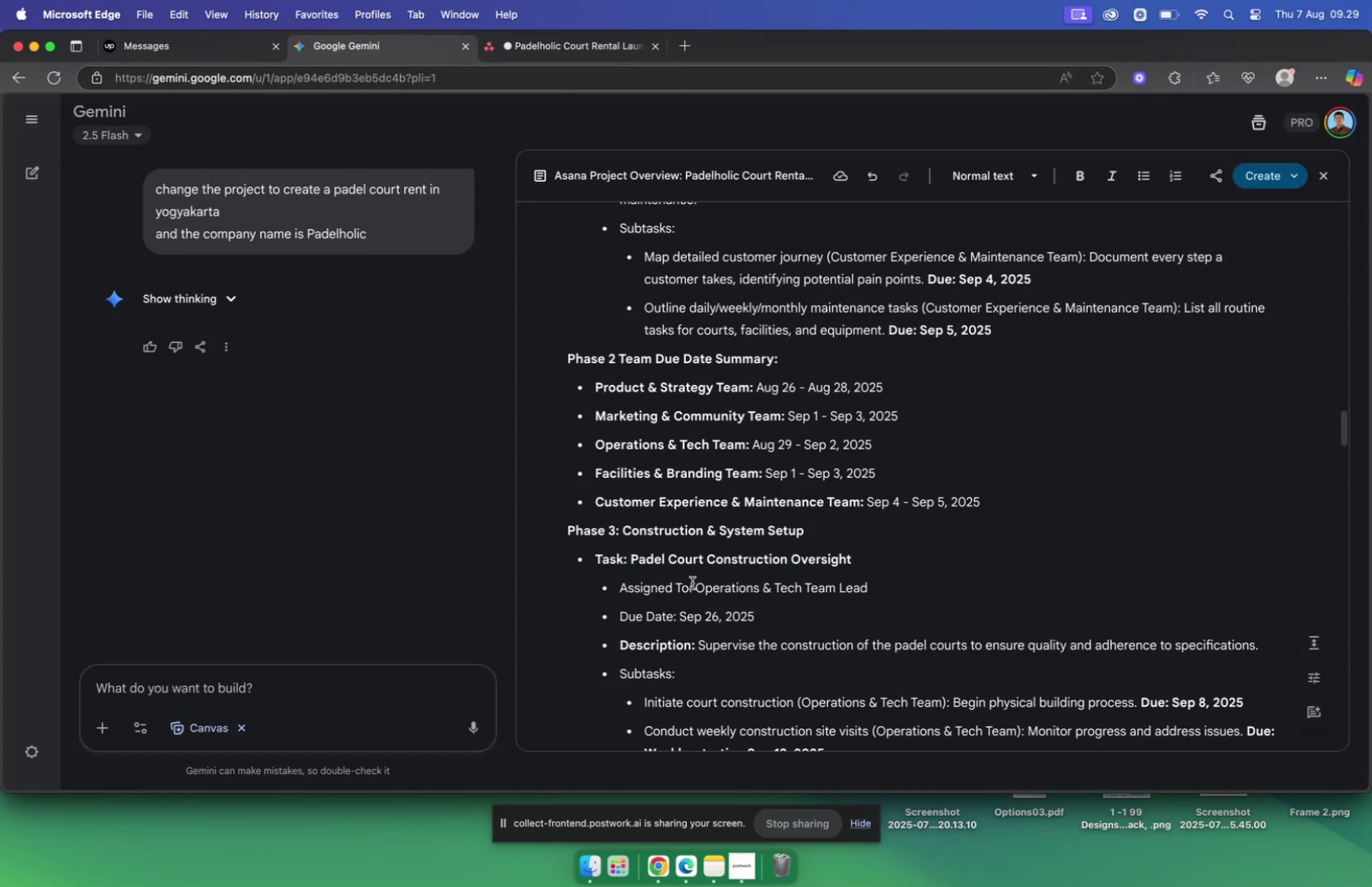 
left_click_drag(start_coordinate=[696, 587], to_coordinate=[959, 594])
 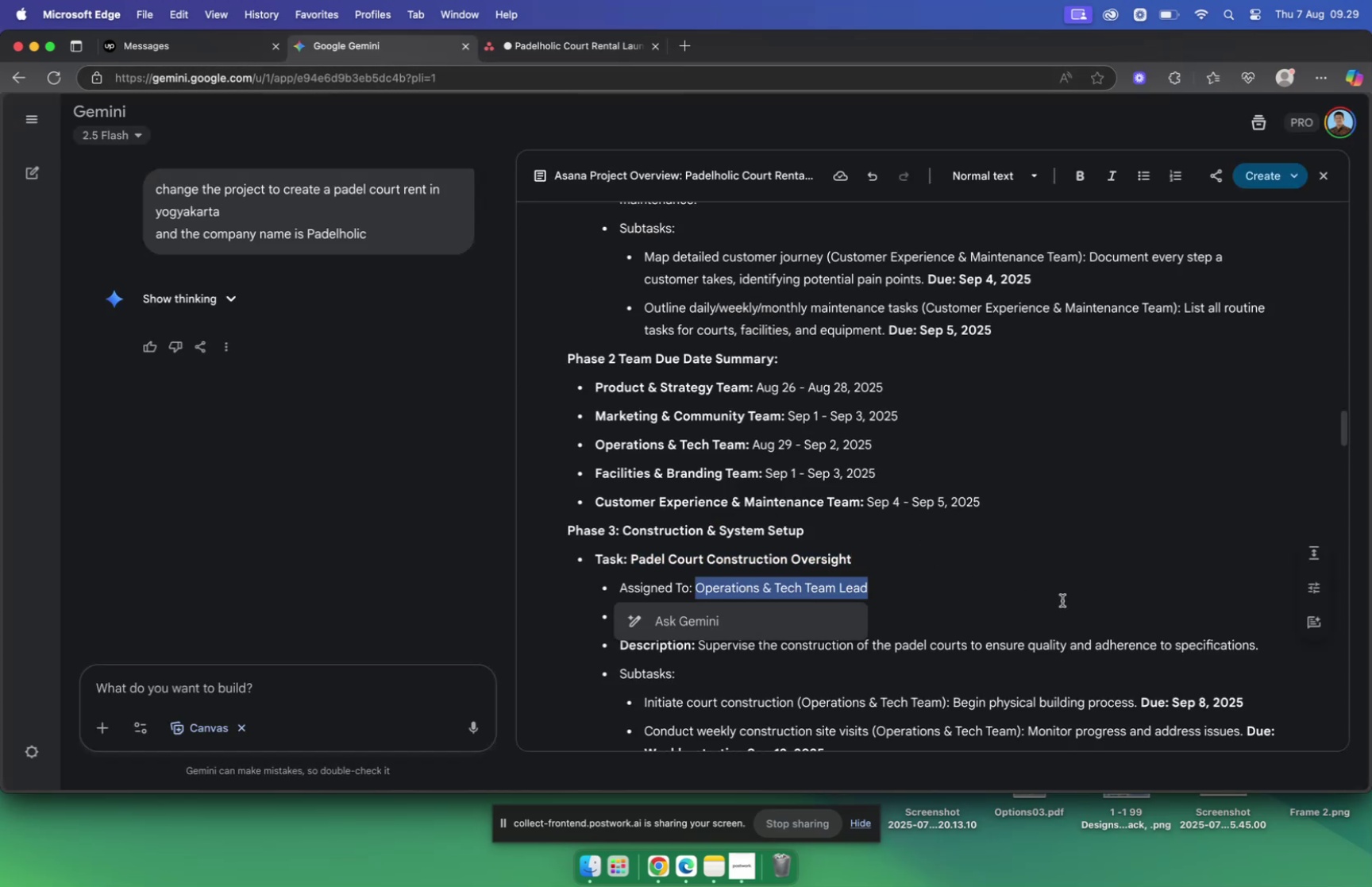 
key(Meta+C)
 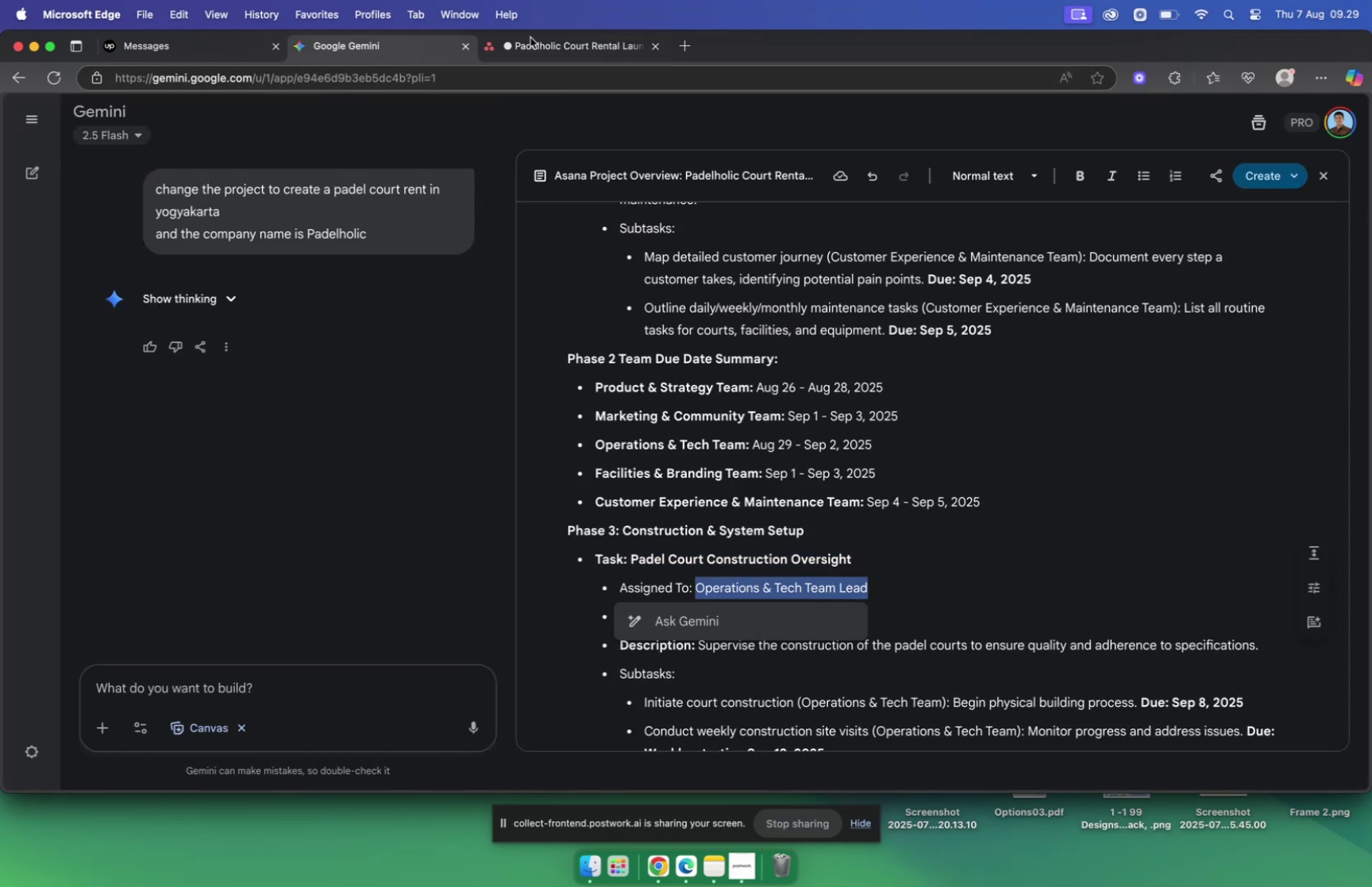 
left_click([541, 46])
 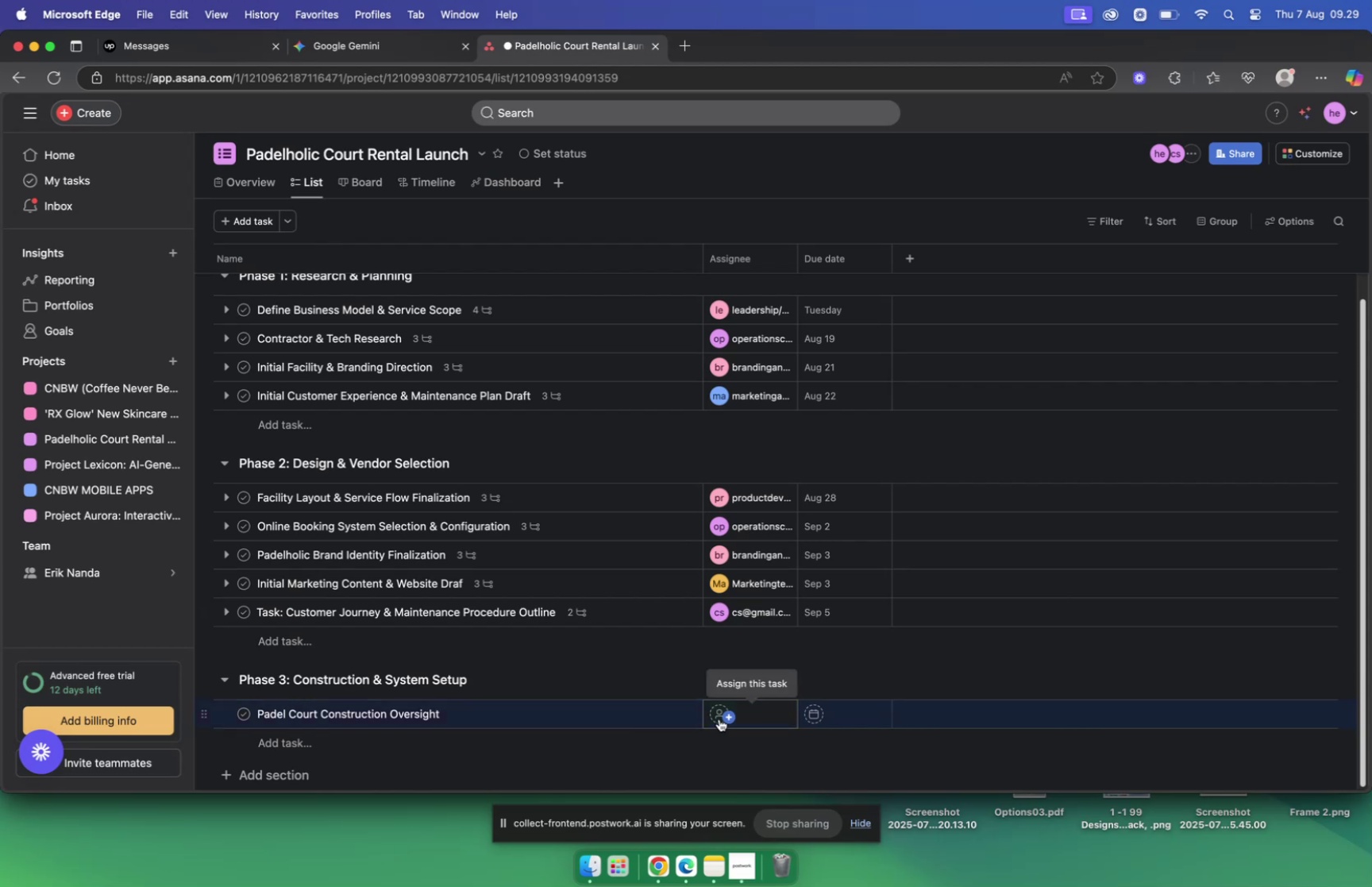 
type(op)
 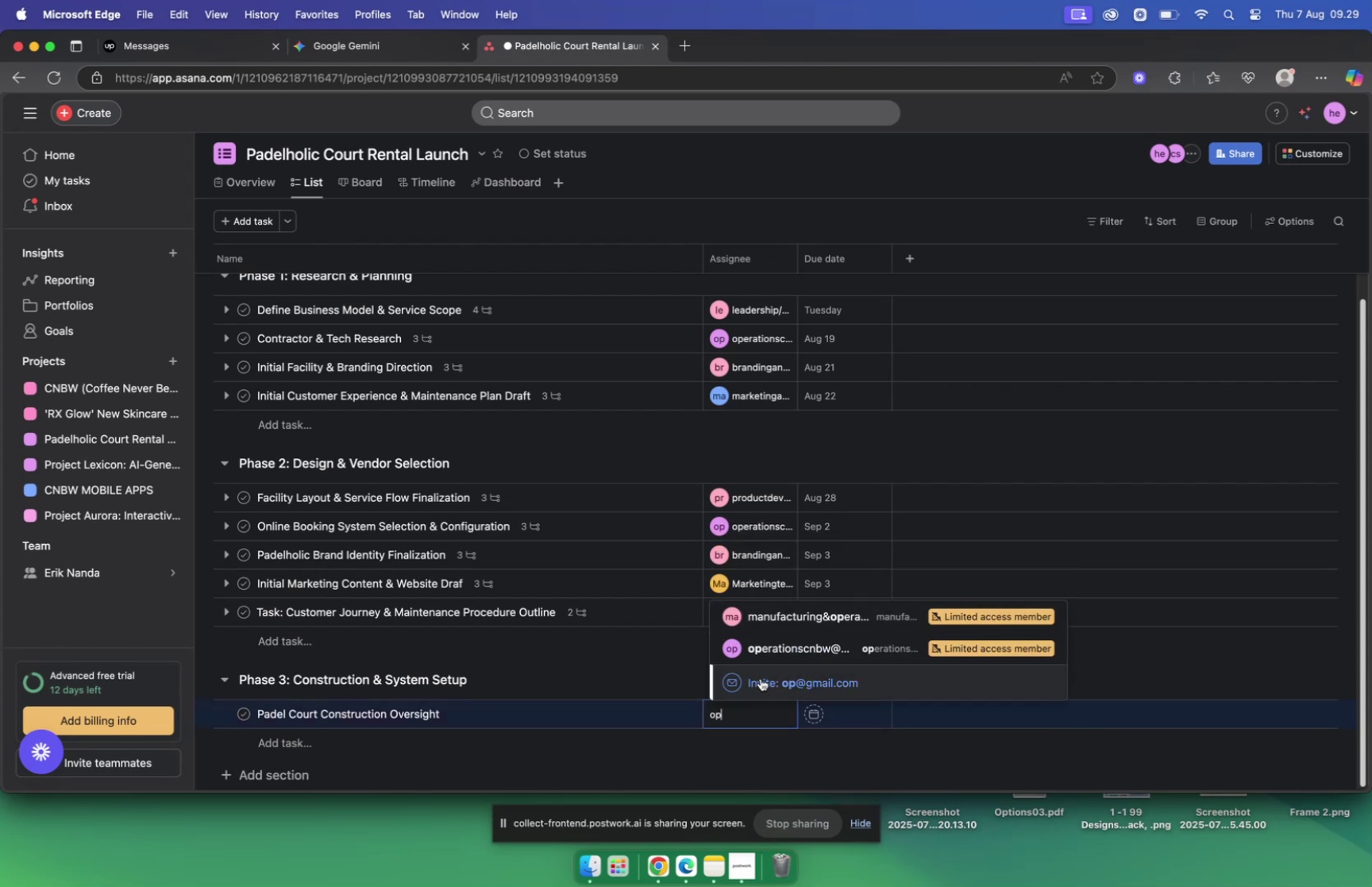 
left_click([782, 645])
 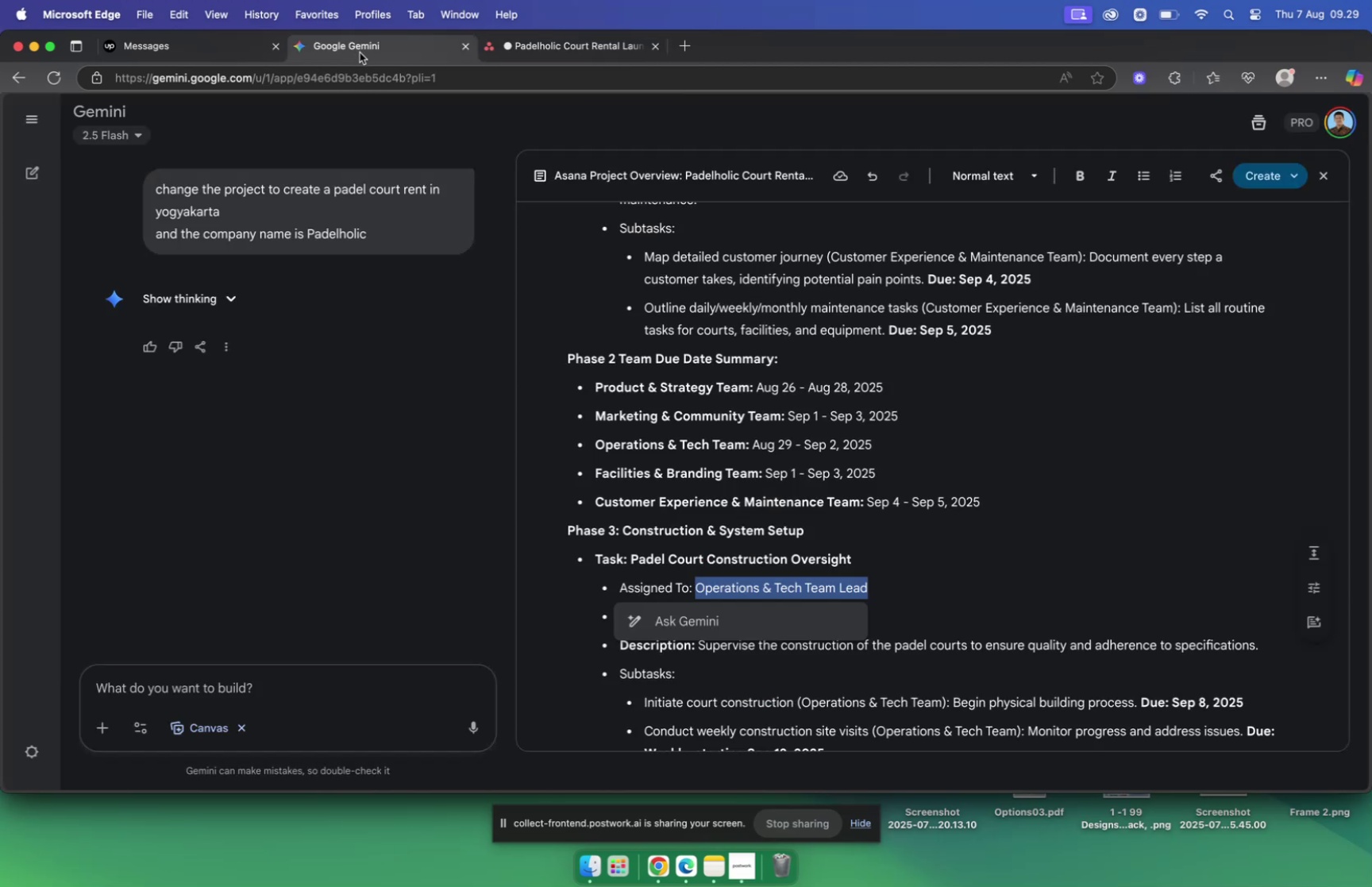 
left_click([894, 525])
 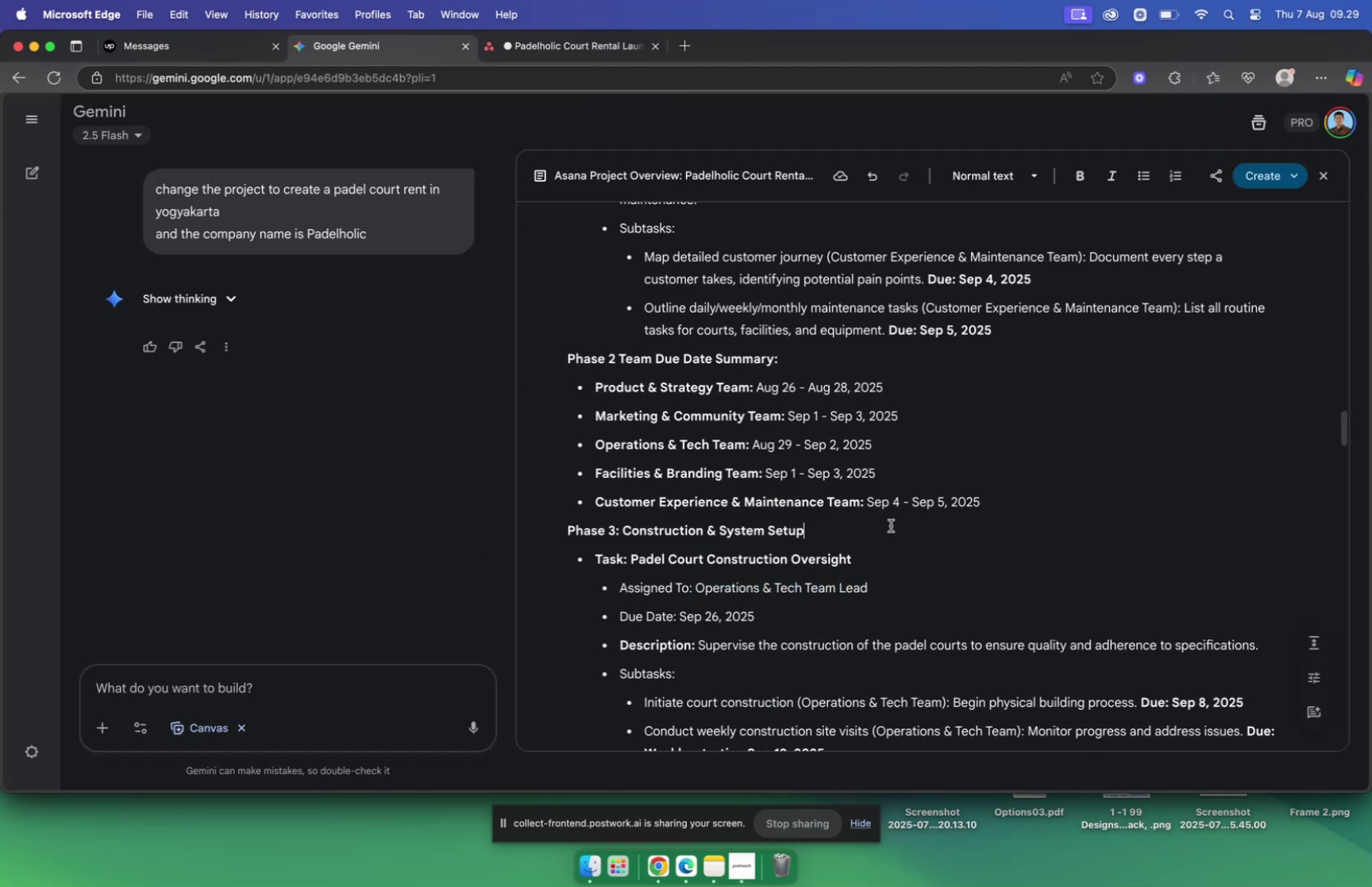 
scroll: coordinate [893, 534], scroll_direction: down, amount: 16.0
 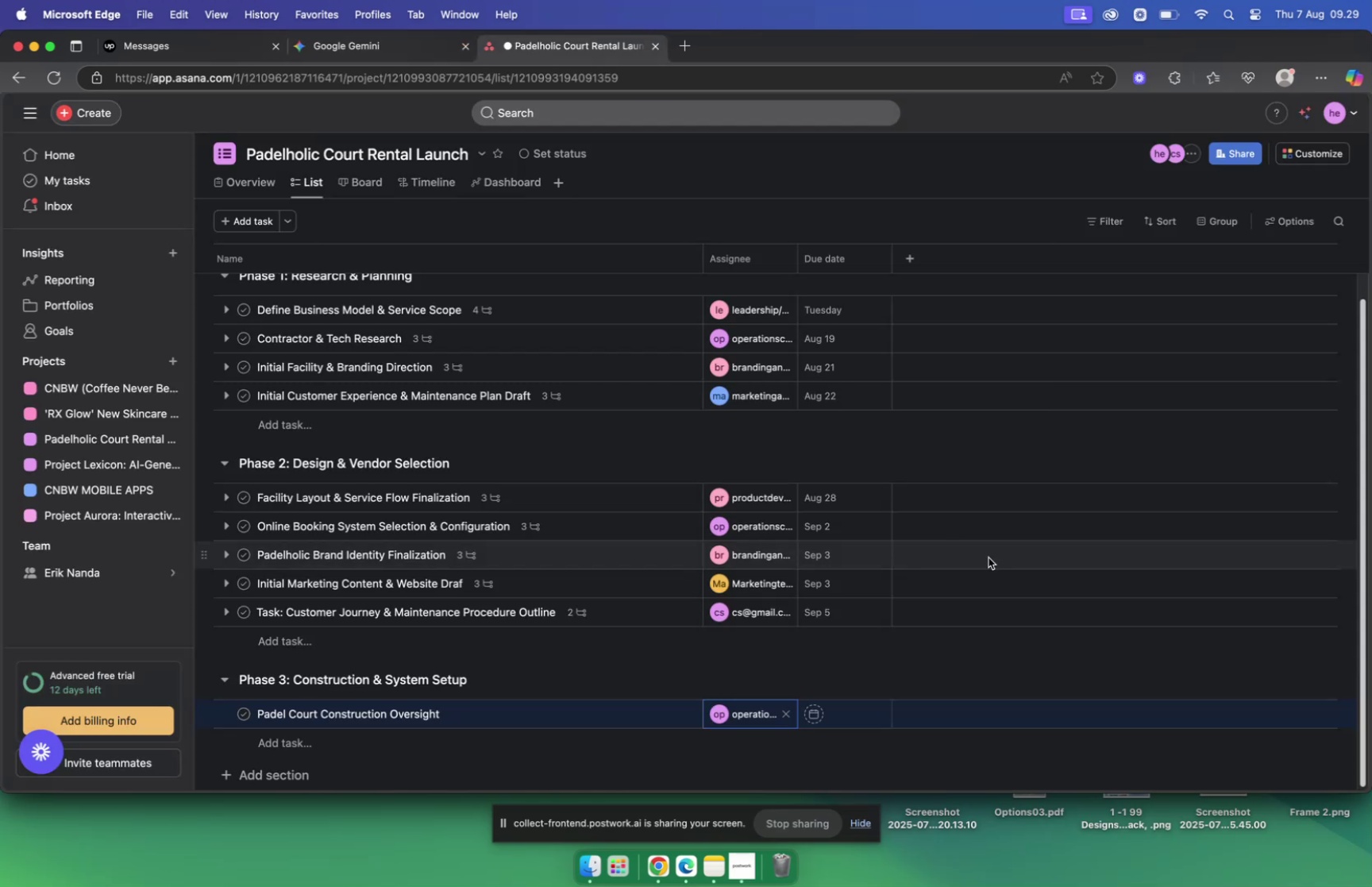 
wait(10.89)
 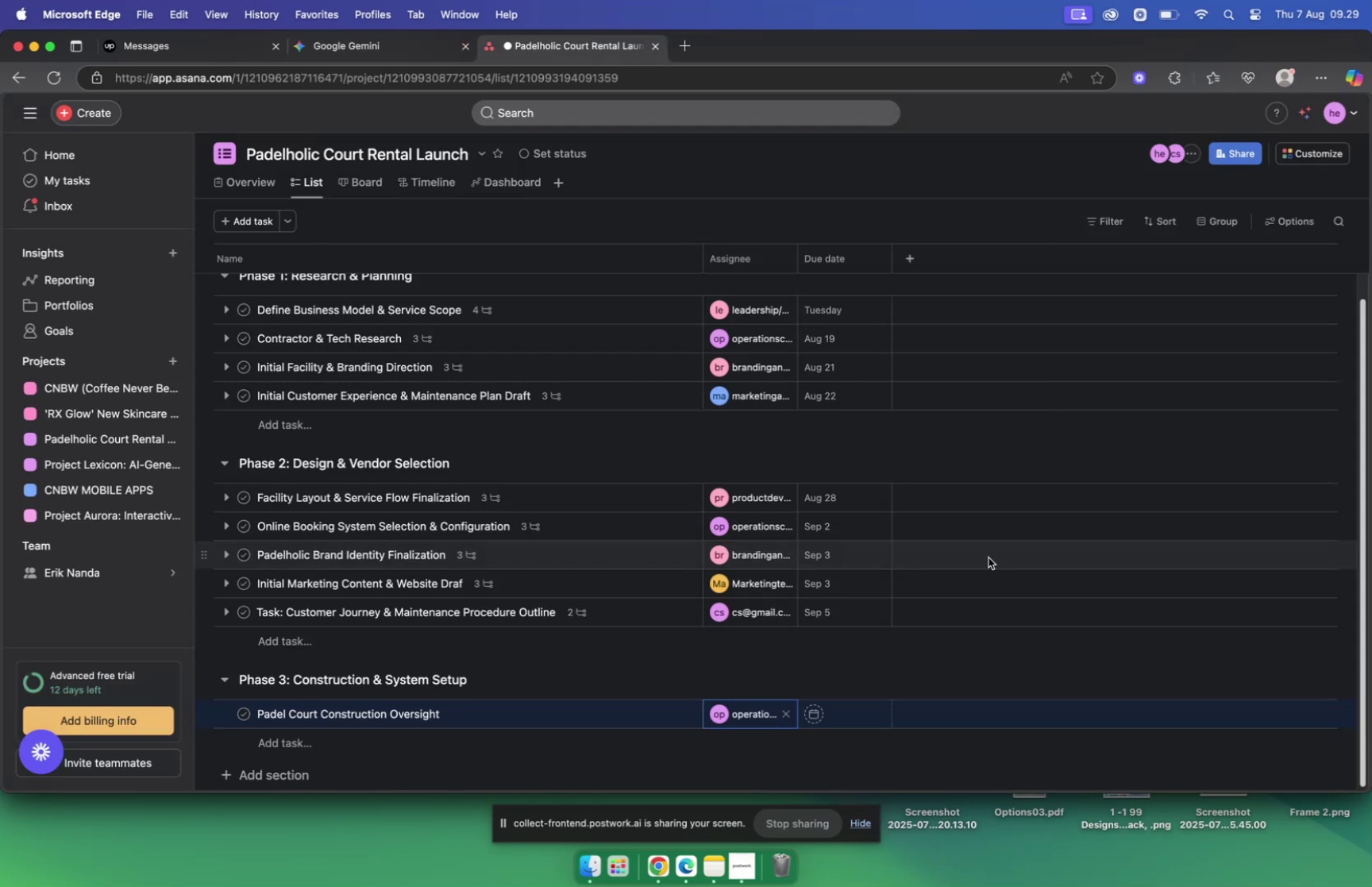 
left_click([1000, 469])
 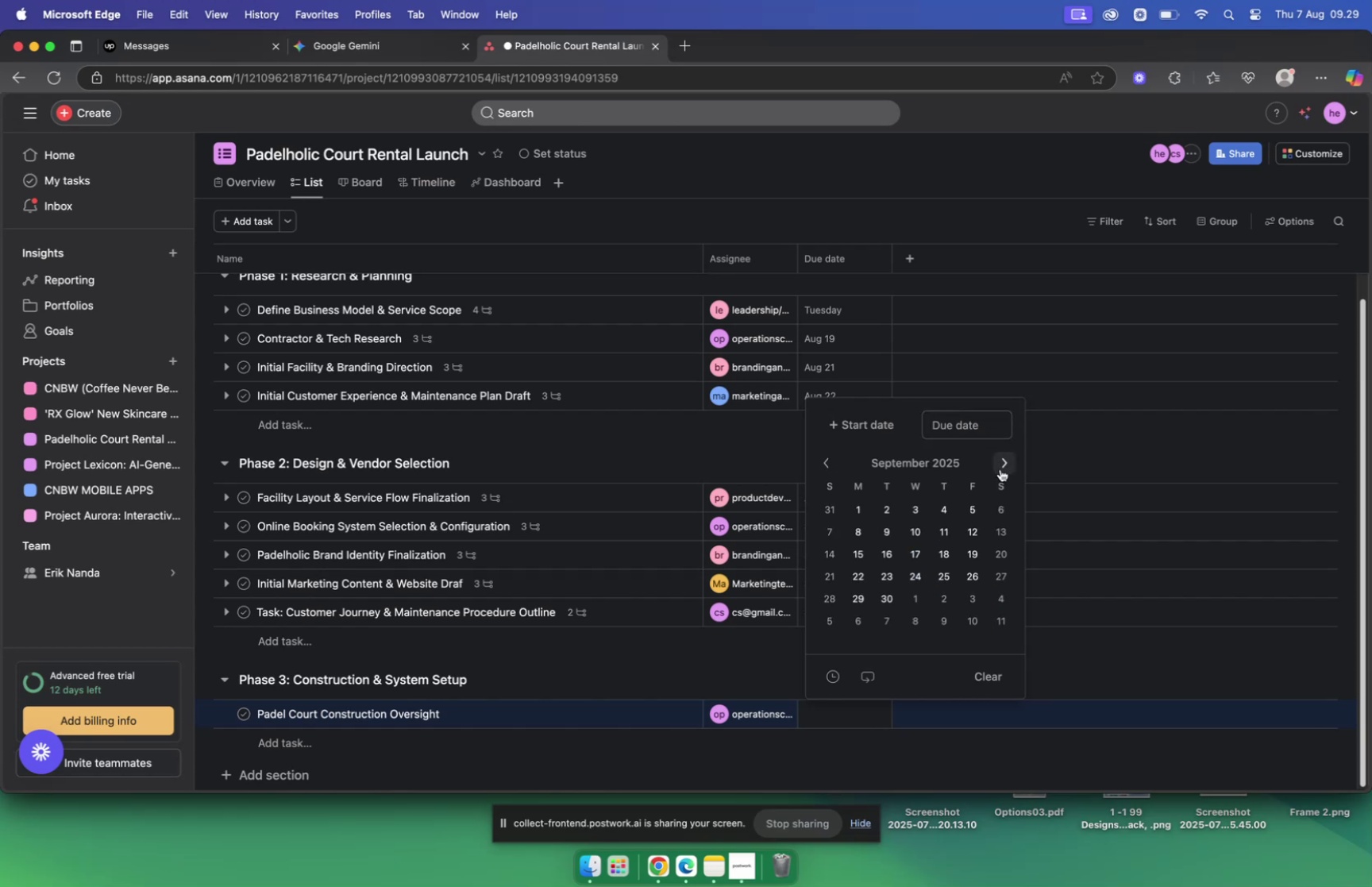 
left_click([1000, 469])
 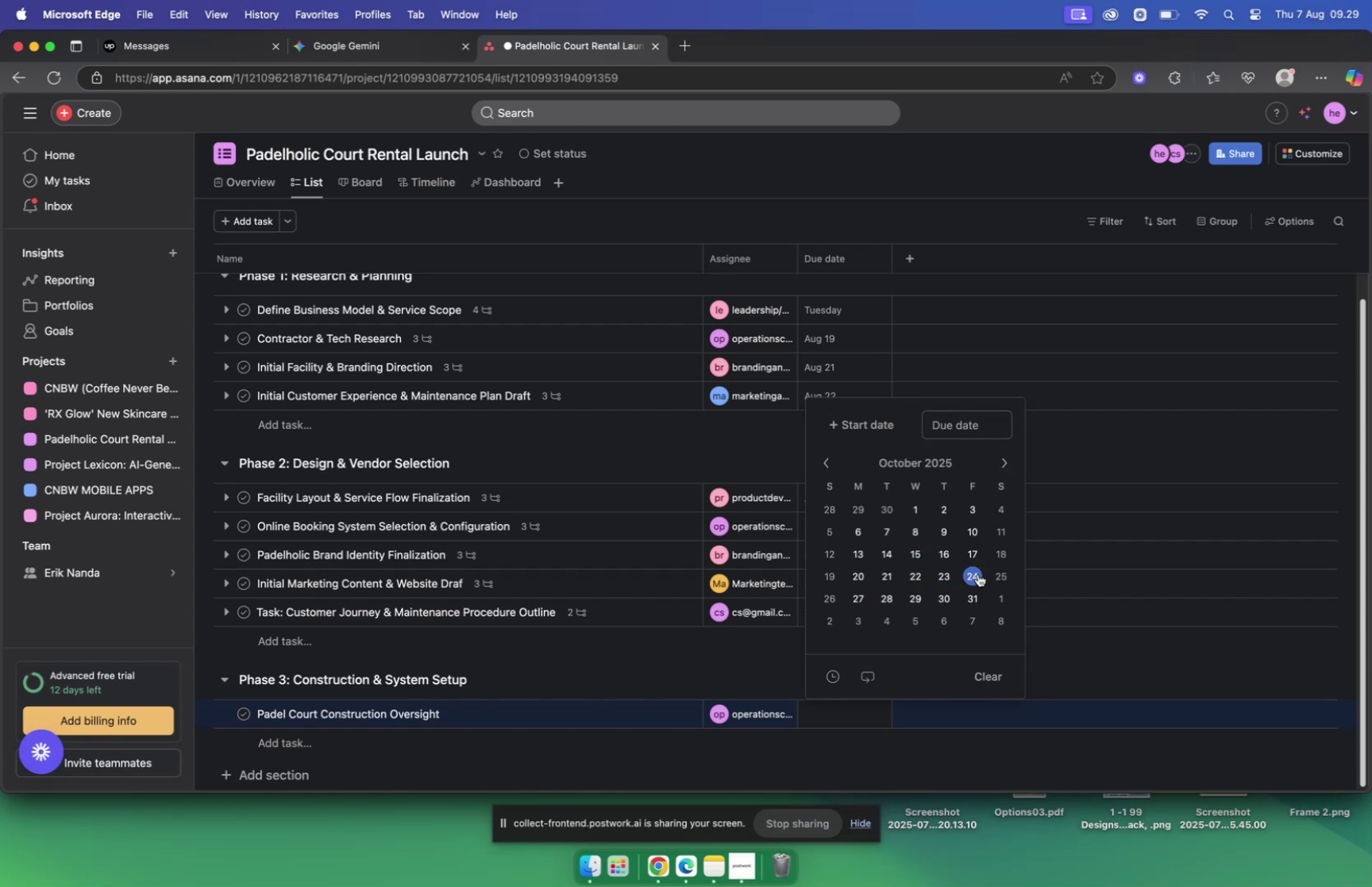 
left_click([957, 570])
 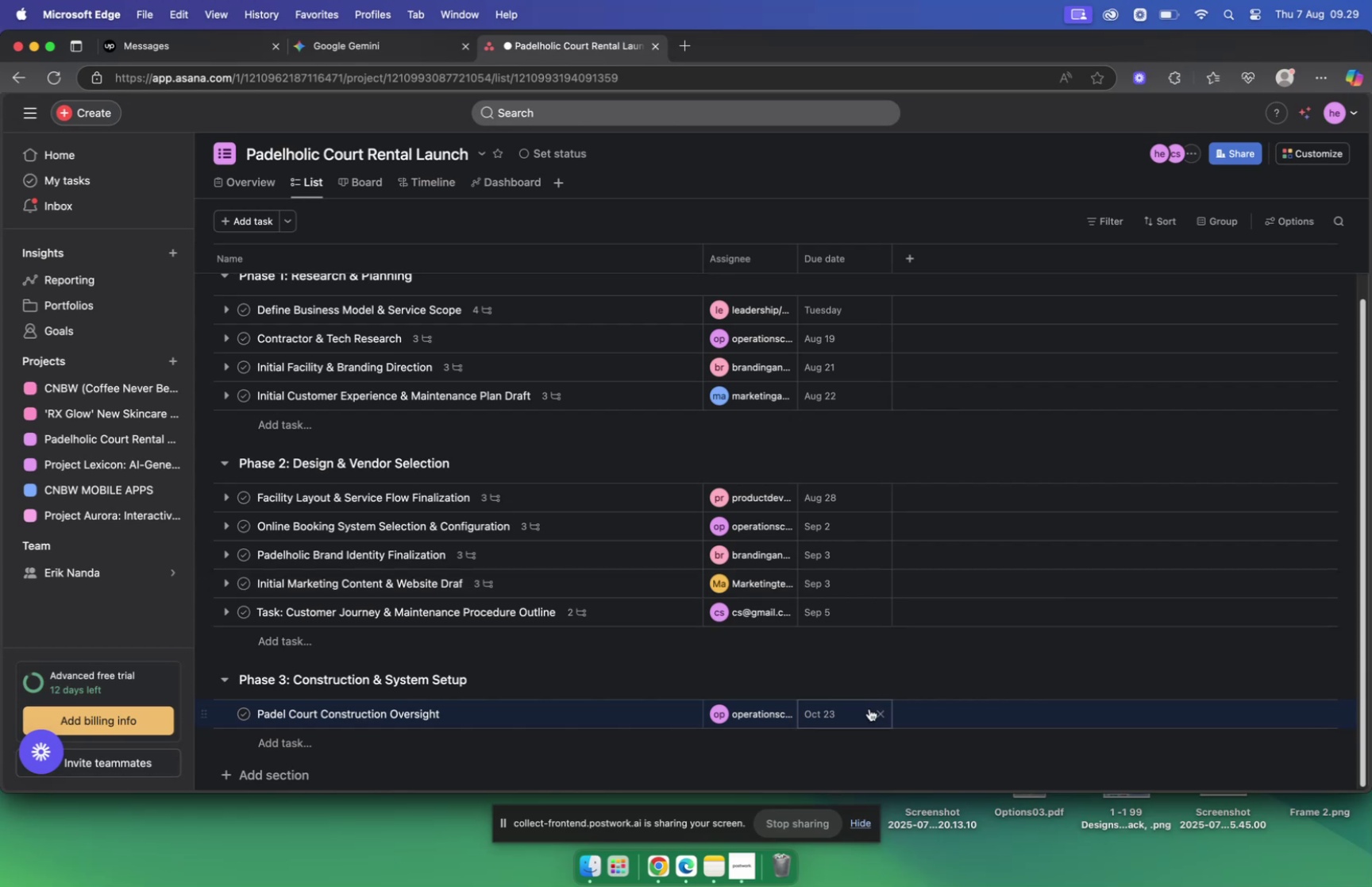 
wait(5.06)
 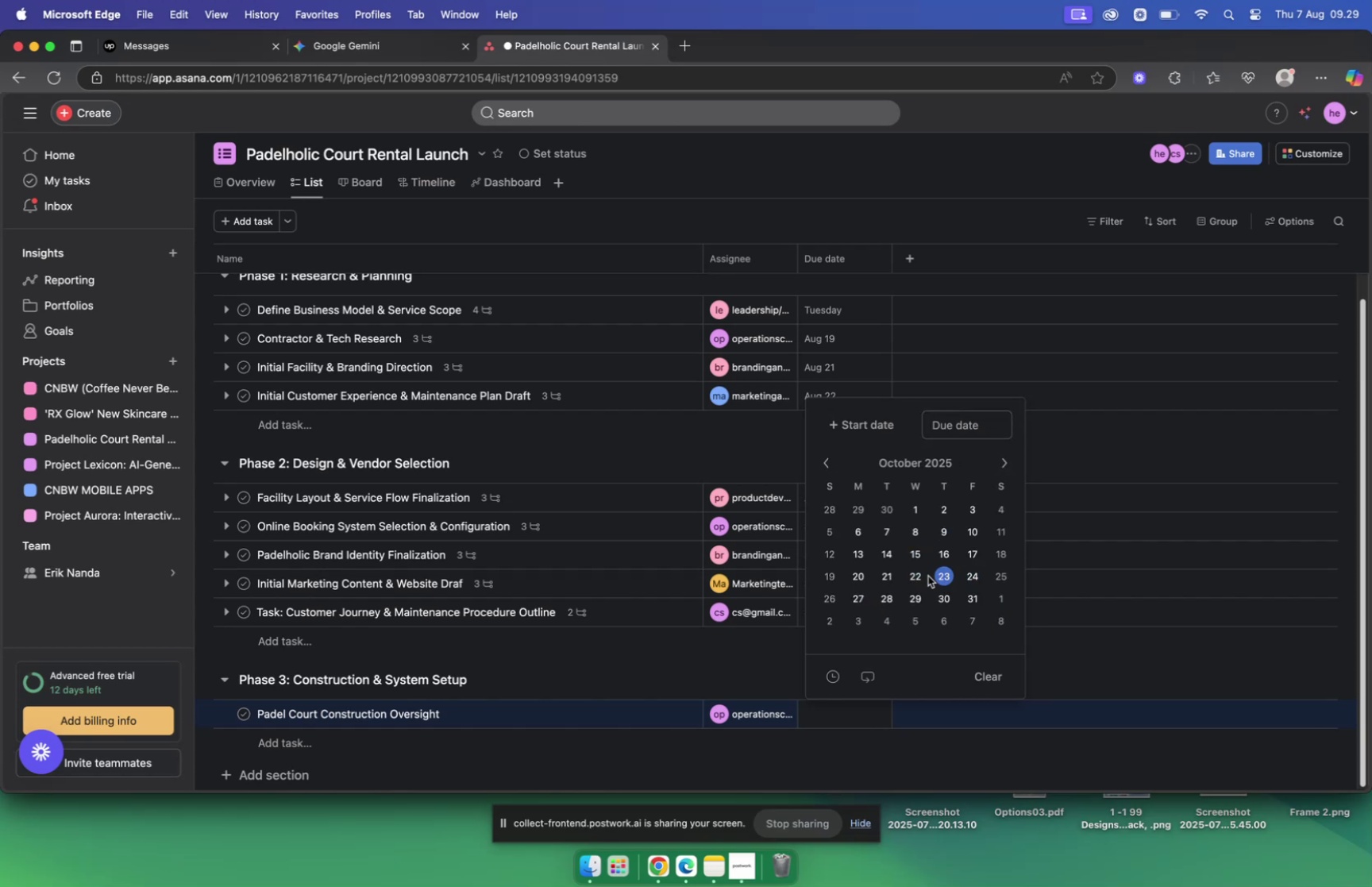 
scroll: coordinate [814, 606], scroll_direction: down, amount: 9.0
 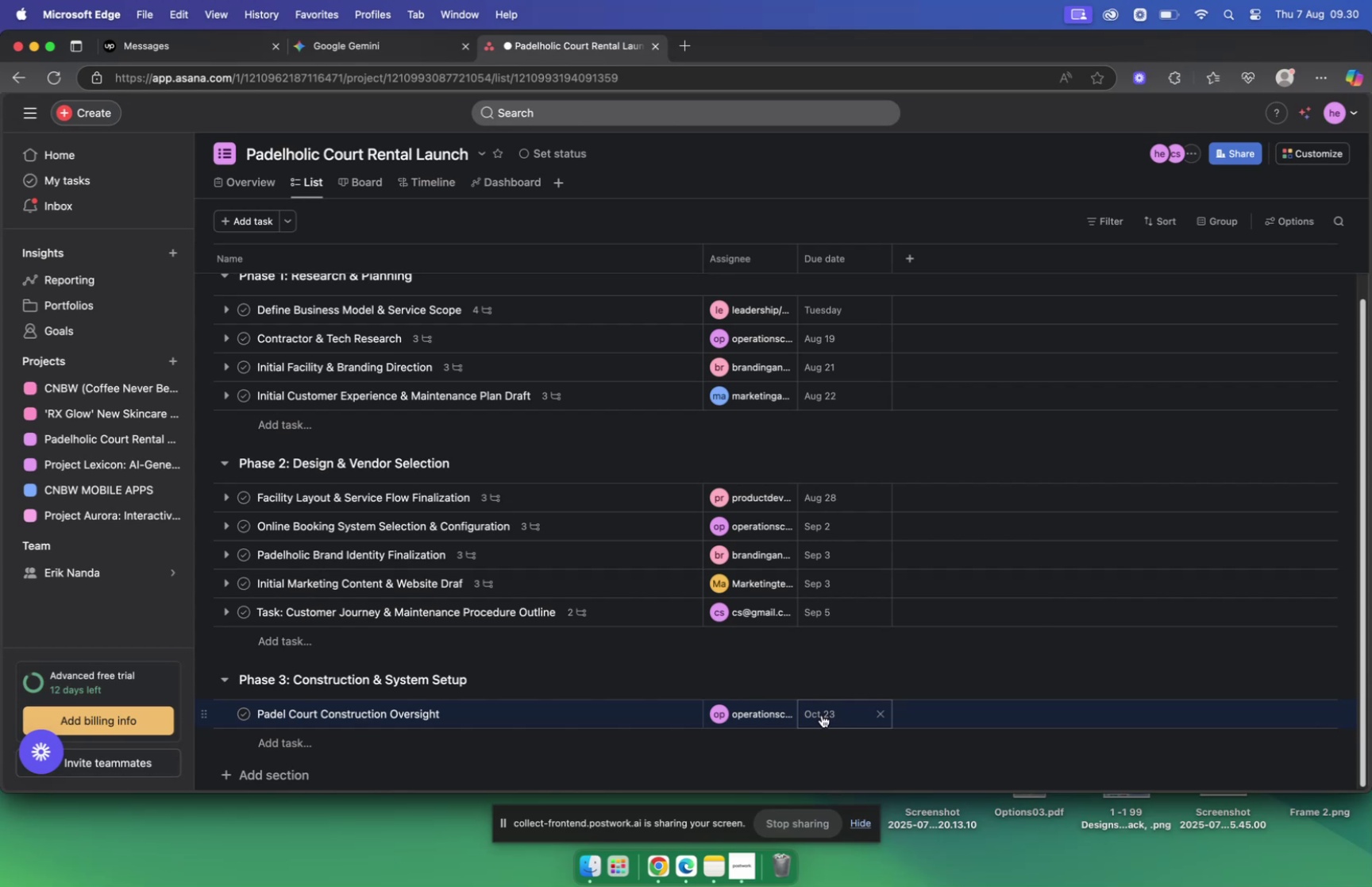 
wait(15.92)
 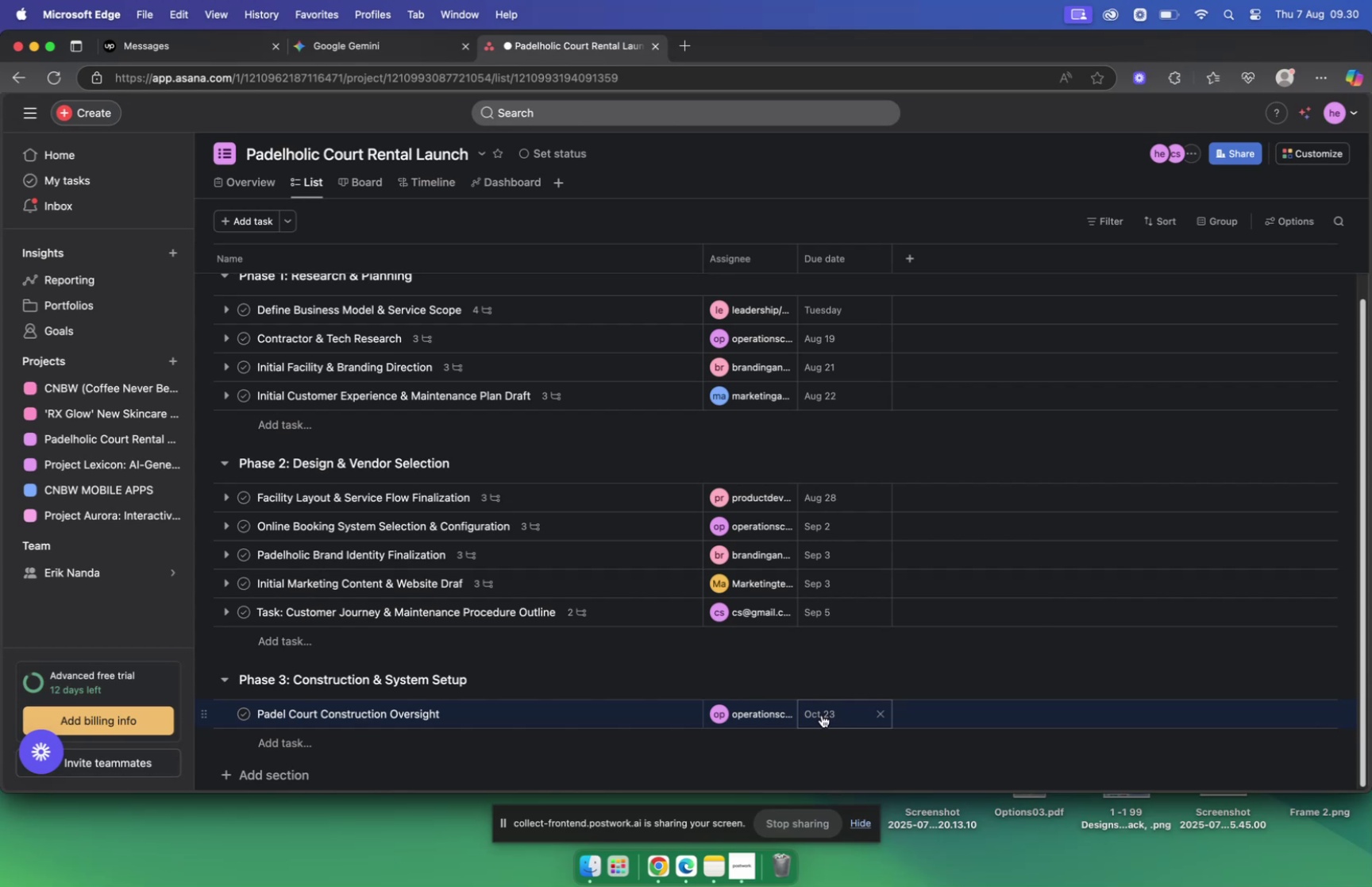 
left_click([532, 719])
 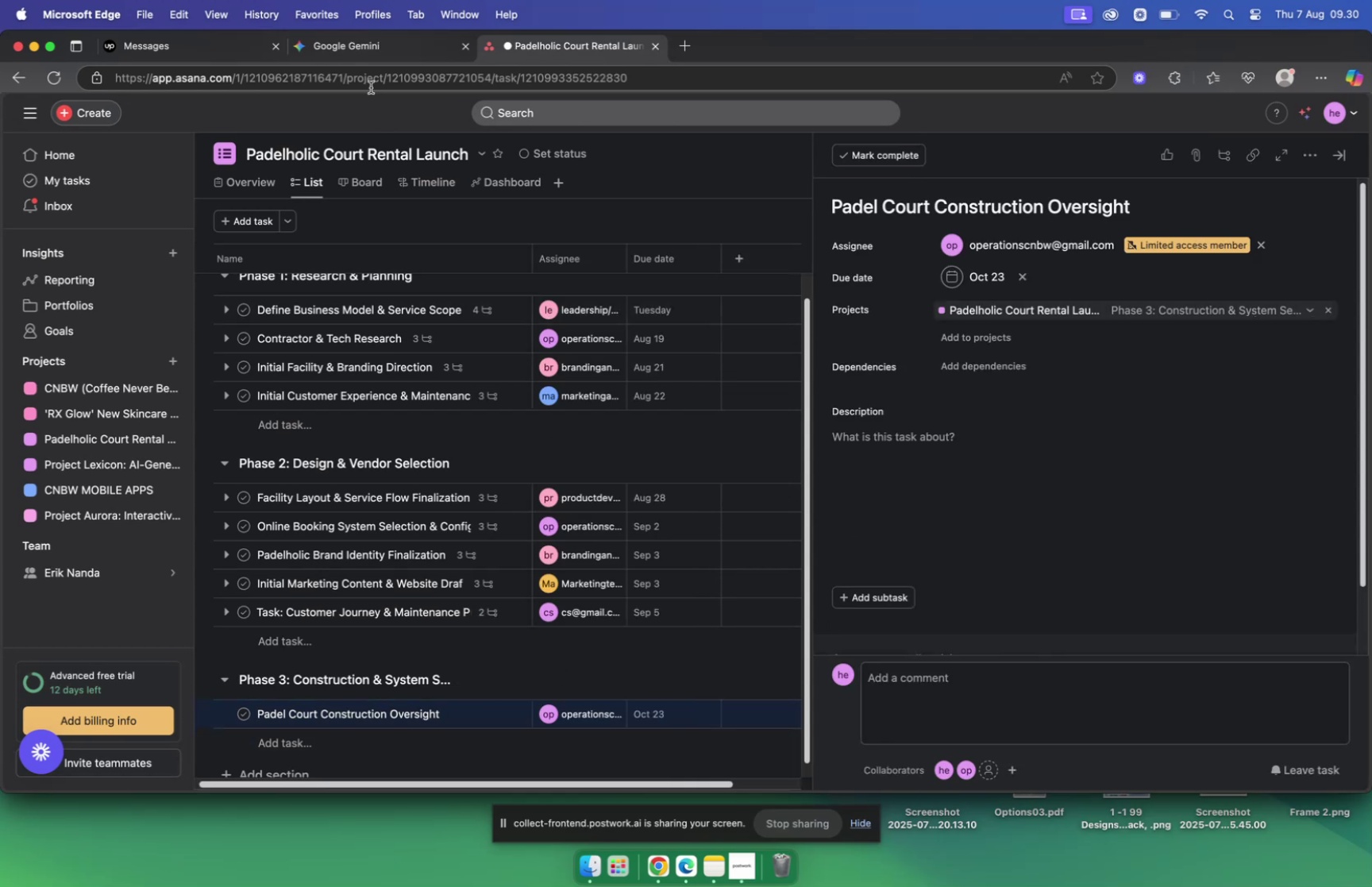 
left_click([369, 48])
 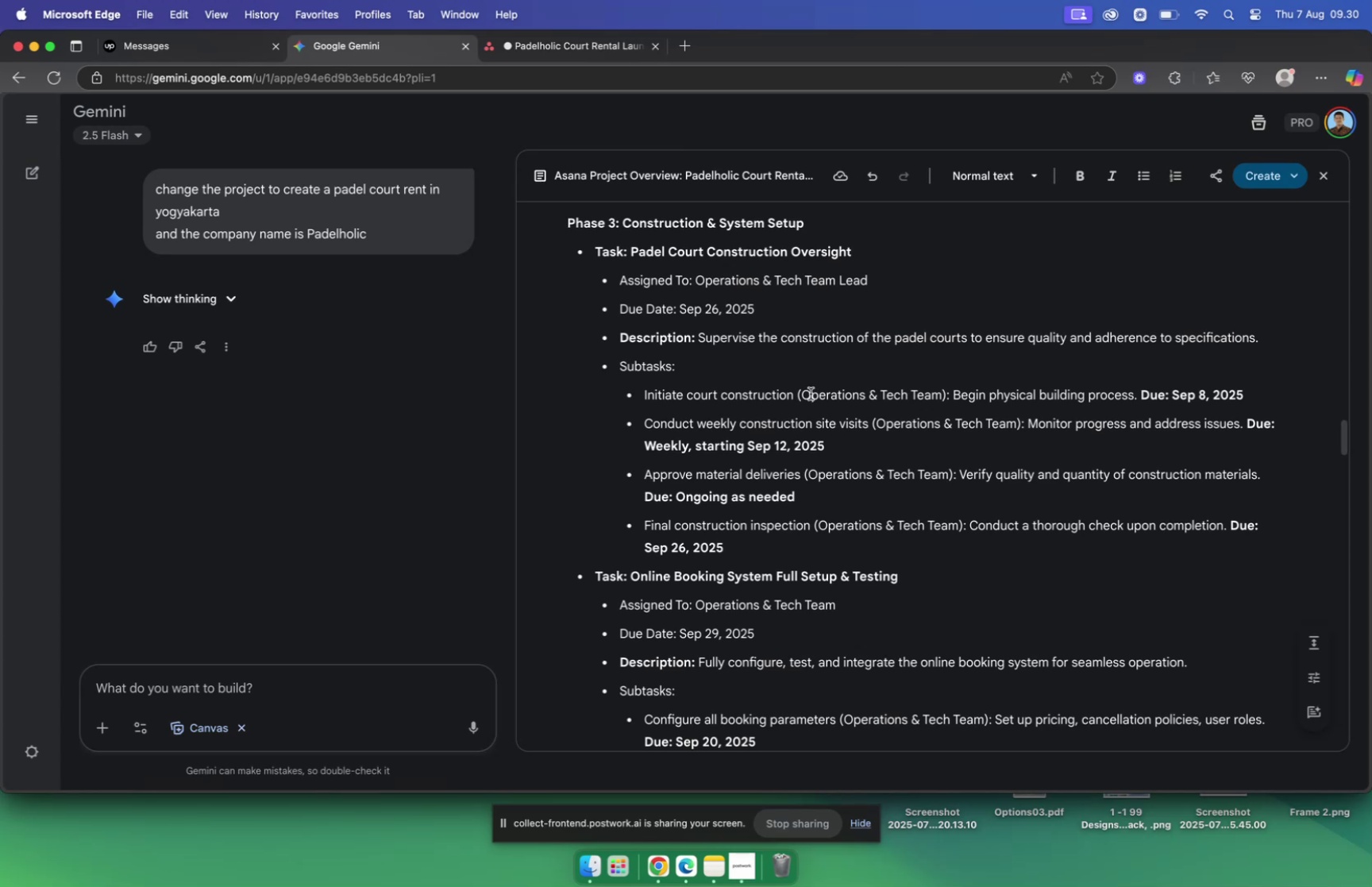 
left_click_drag(start_coordinate=[703, 337], to_coordinate=[785, 363])
 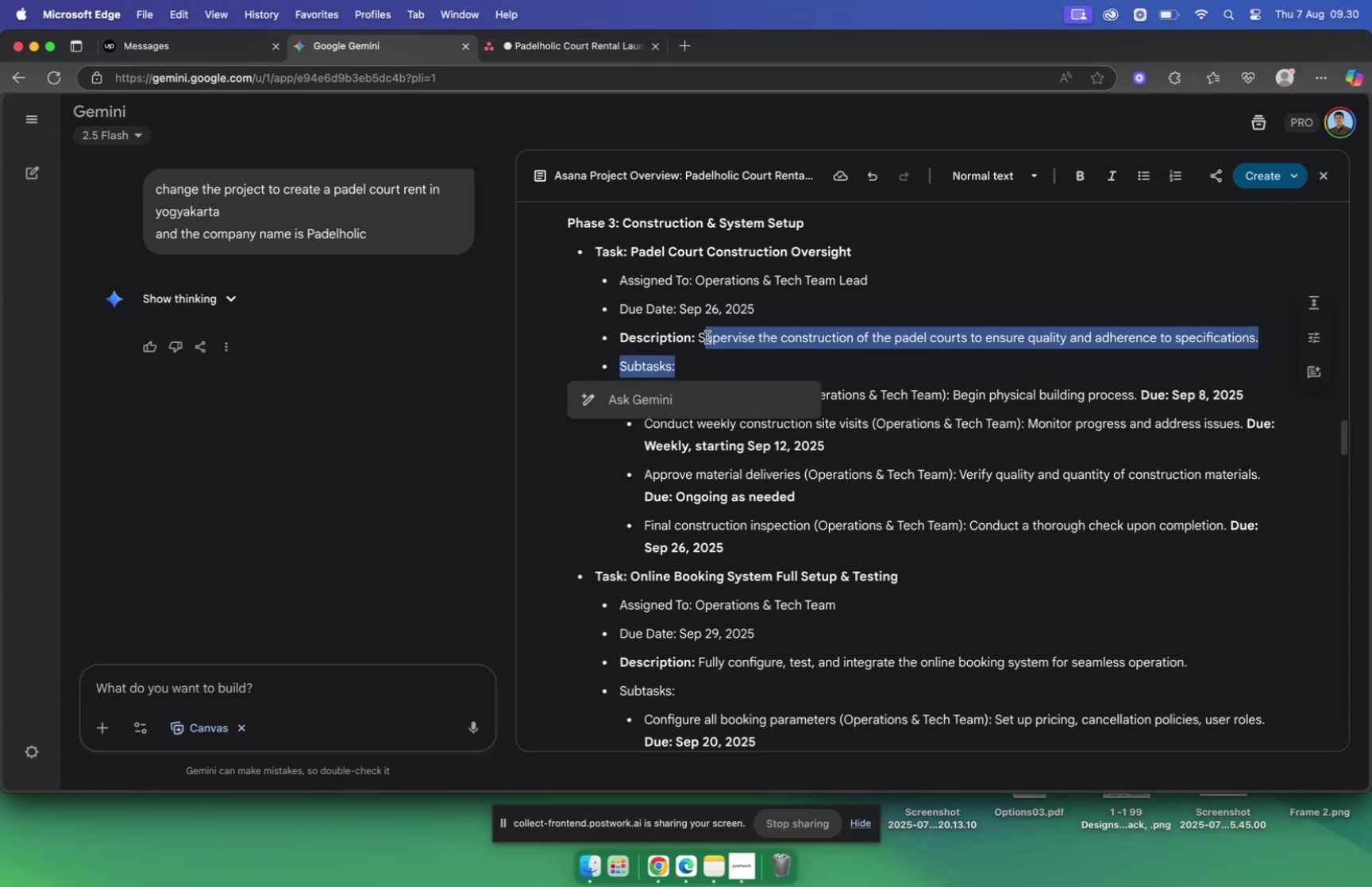 
left_click_drag(start_coordinate=[699, 336], to_coordinate=[1260, 344])
 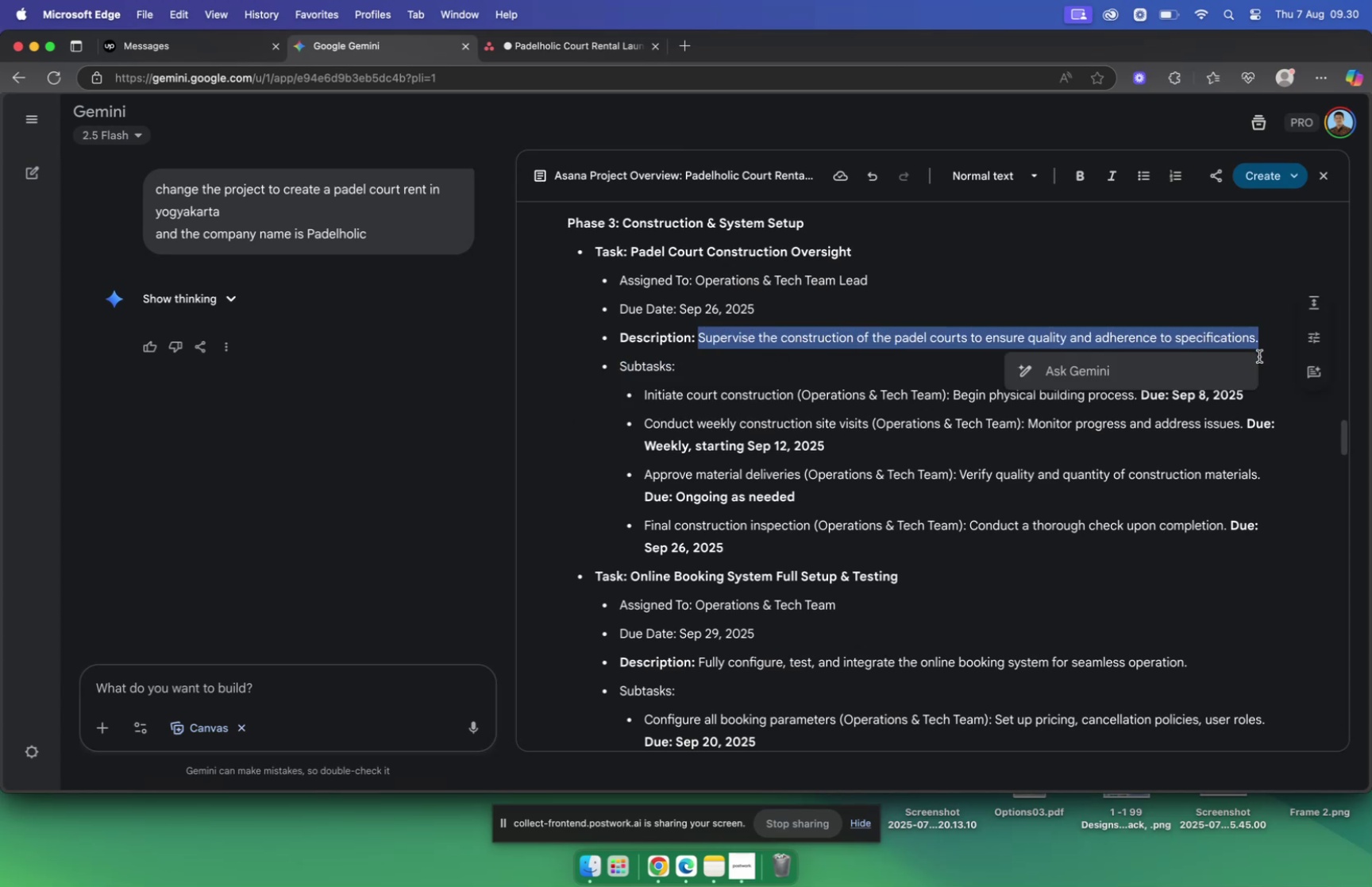 
key(Meta+C)
 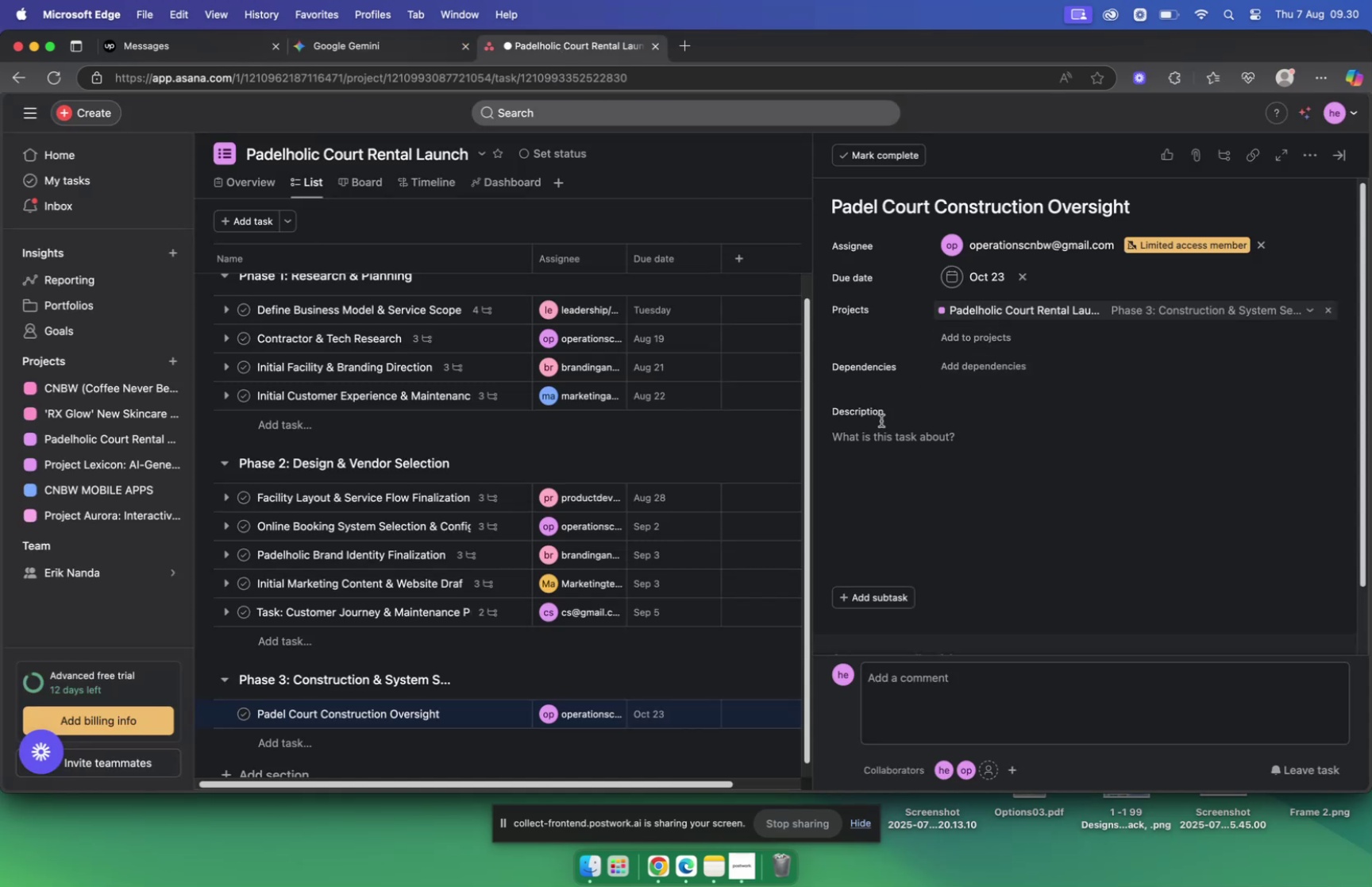 
key(Meta+V)
 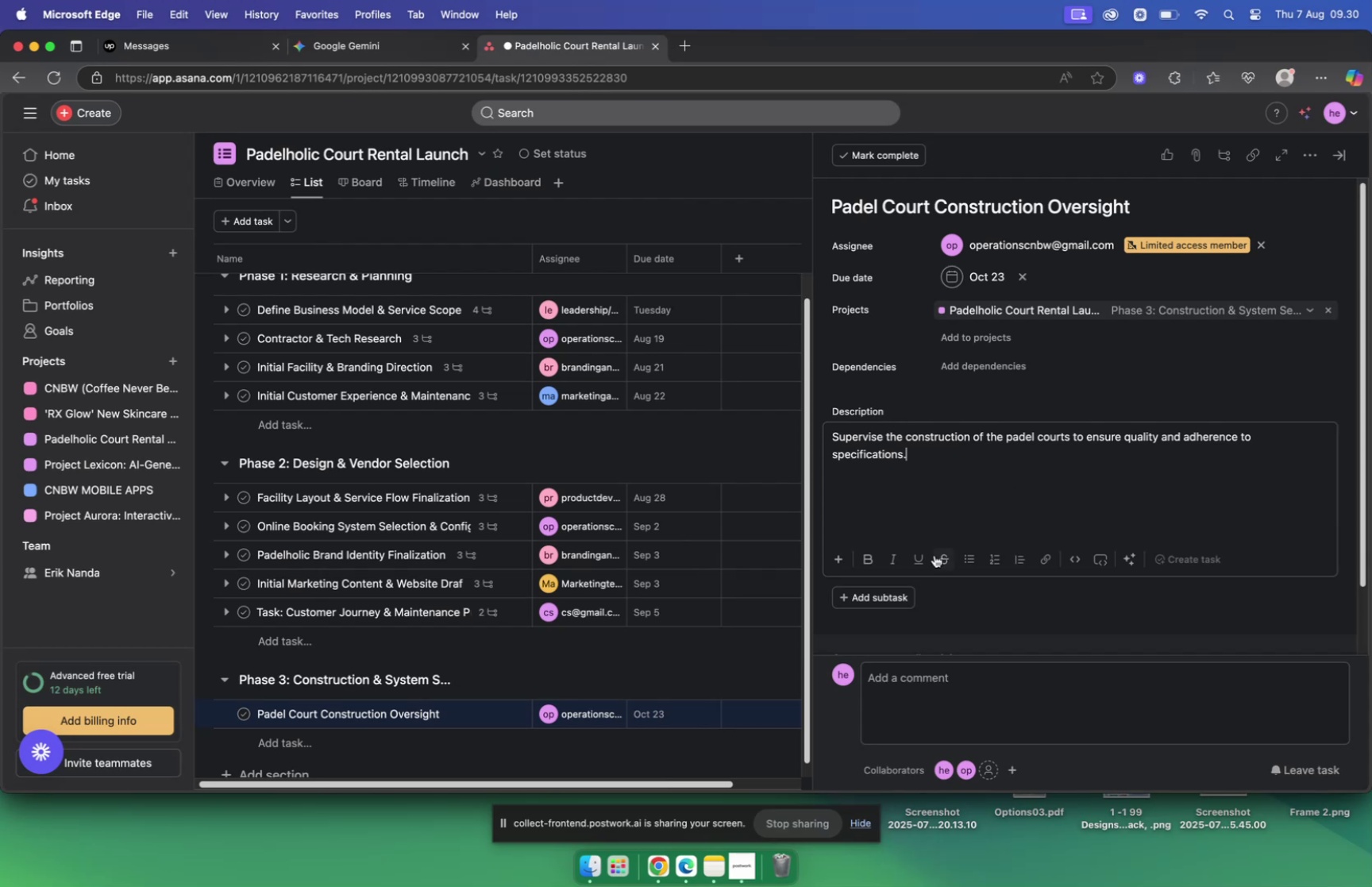 
left_click([887, 596])
 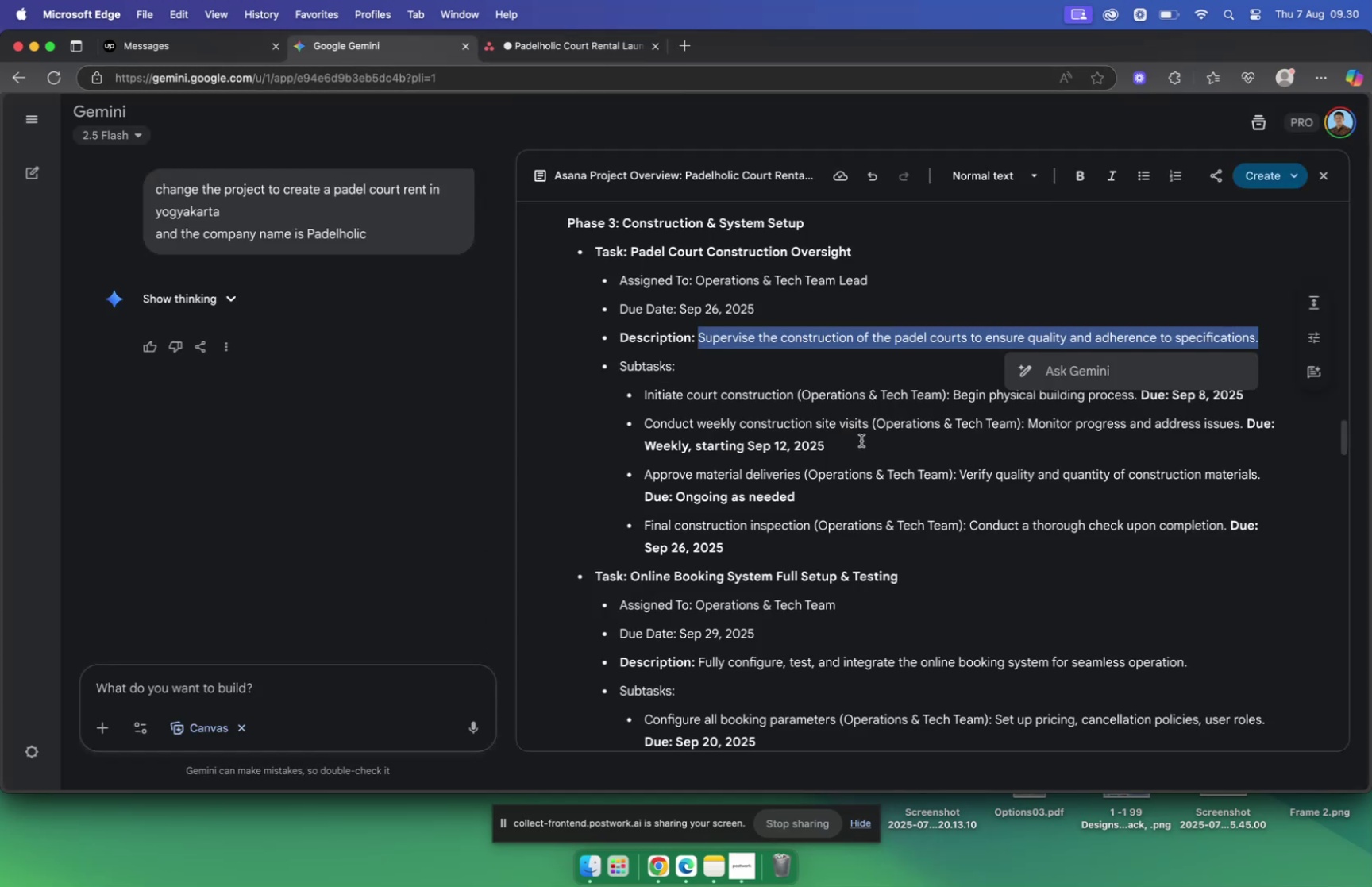 
left_click_drag(start_coordinate=[645, 392], to_coordinate=[822, 390])
 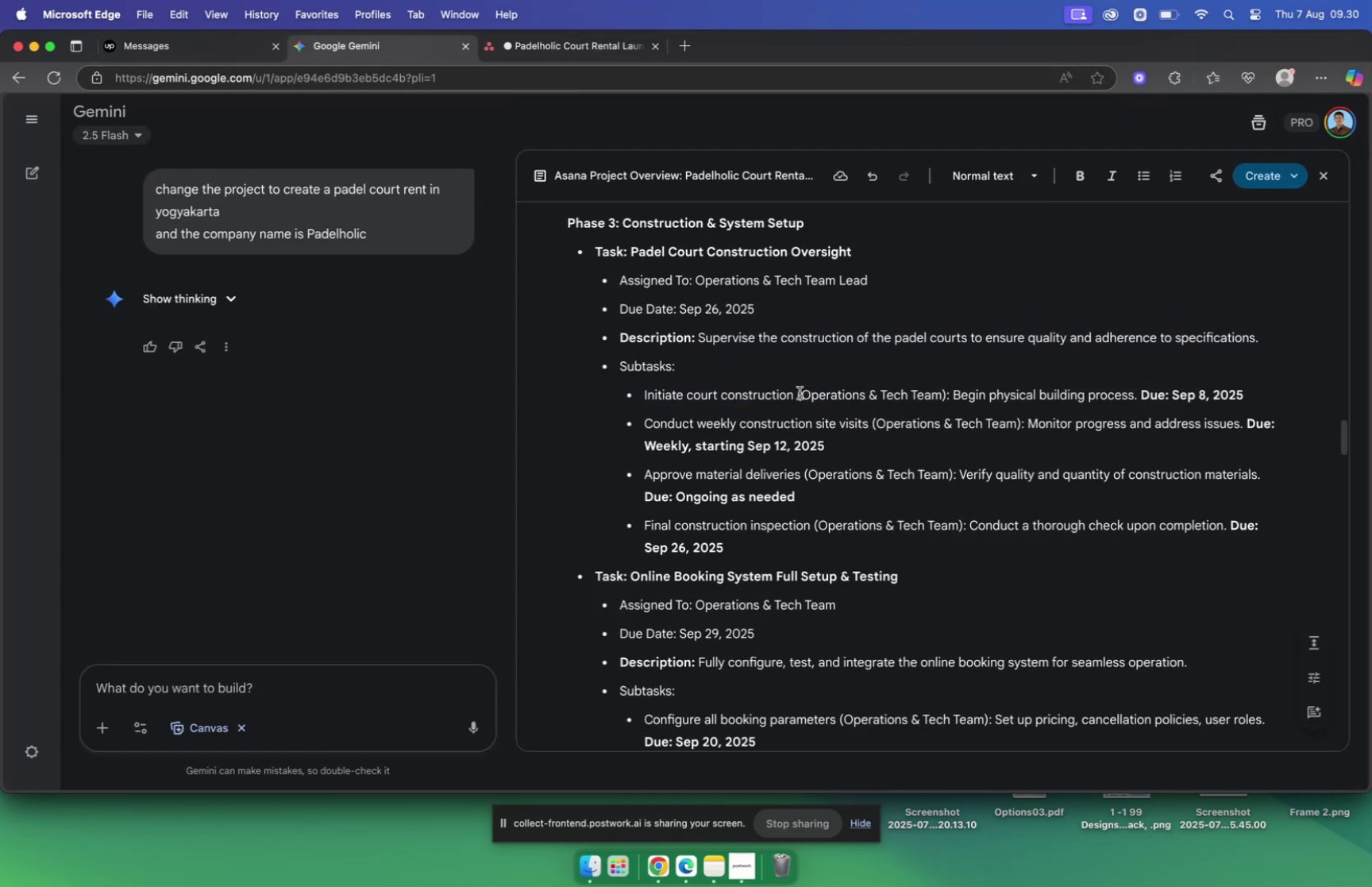 
left_click_drag(start_coordinate=[792, 394], to_coordinate=[642, 391])
 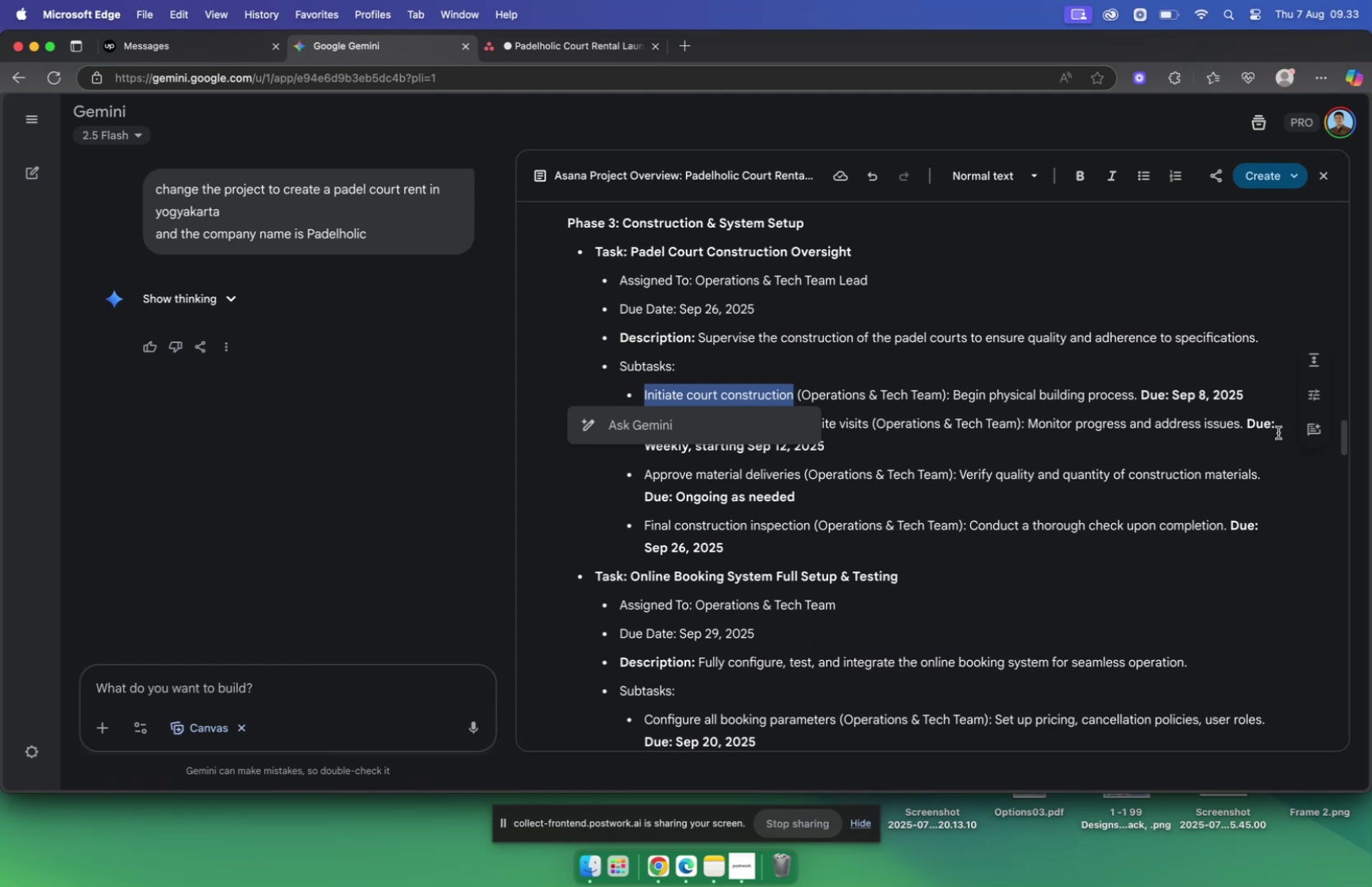 
wait(184.54)
 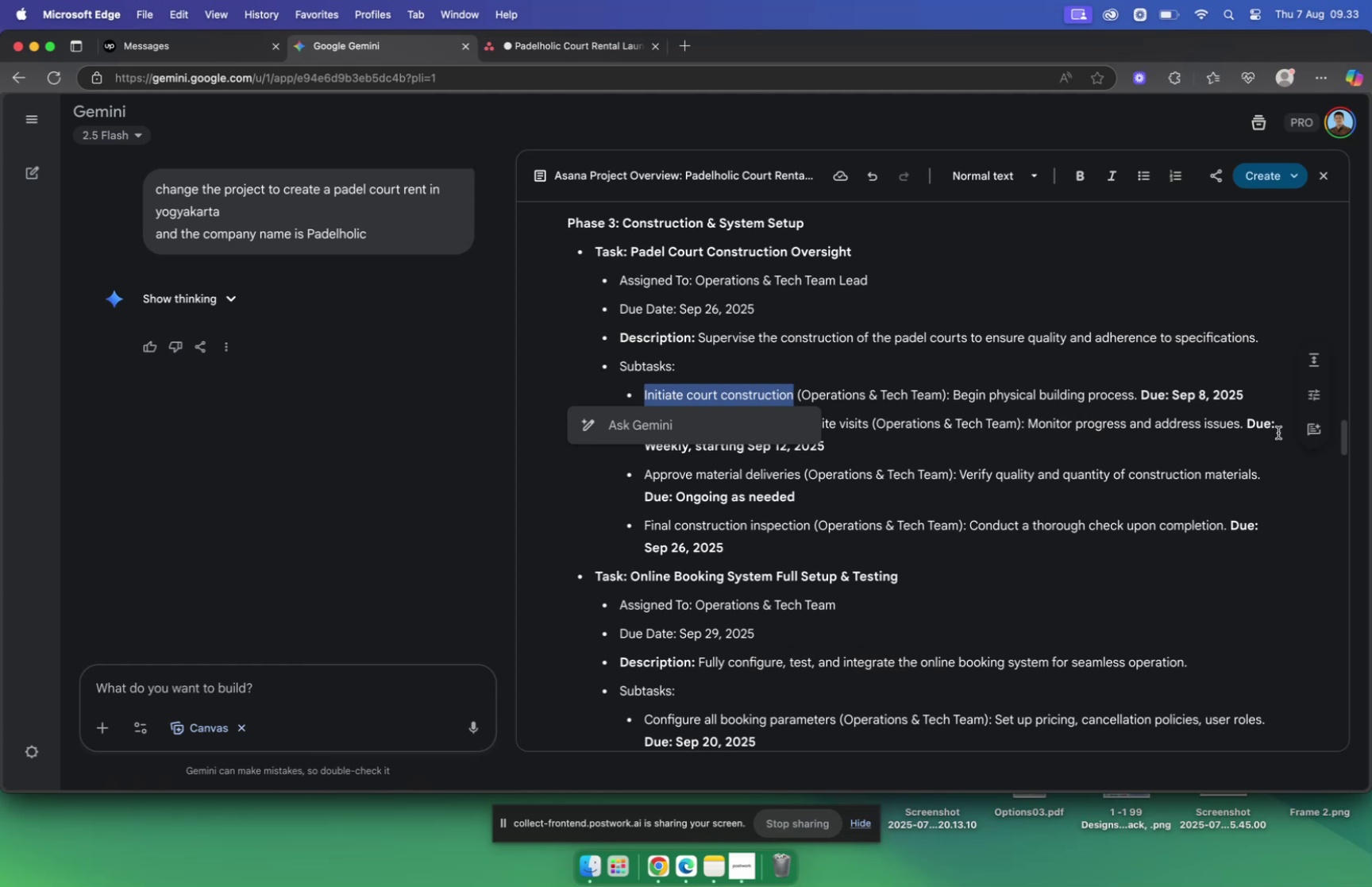 
left_click_drag(start_coordinate=[954, 395], to_coordinate=[1135, 397])
 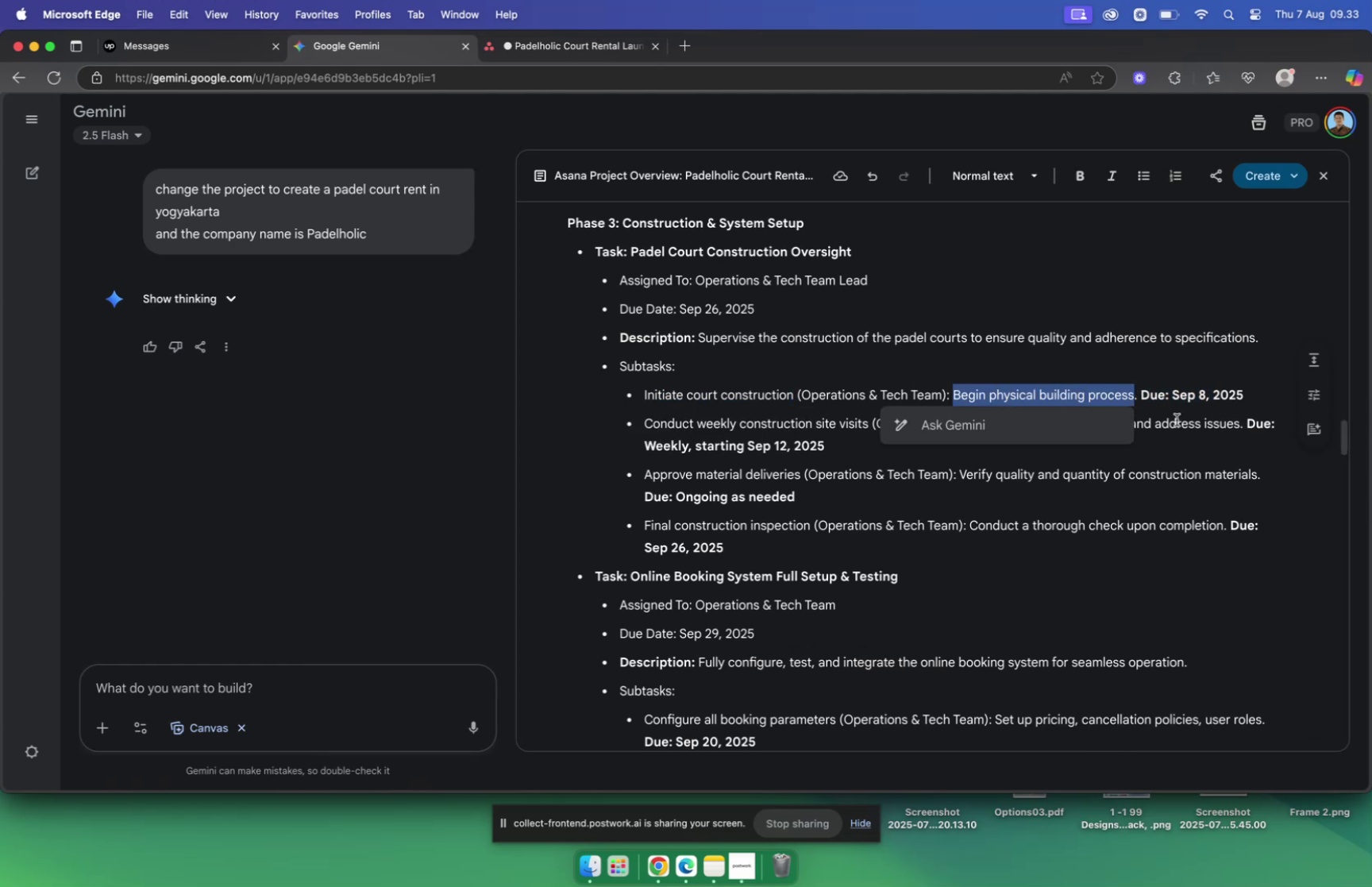 
key(Meta+C)
 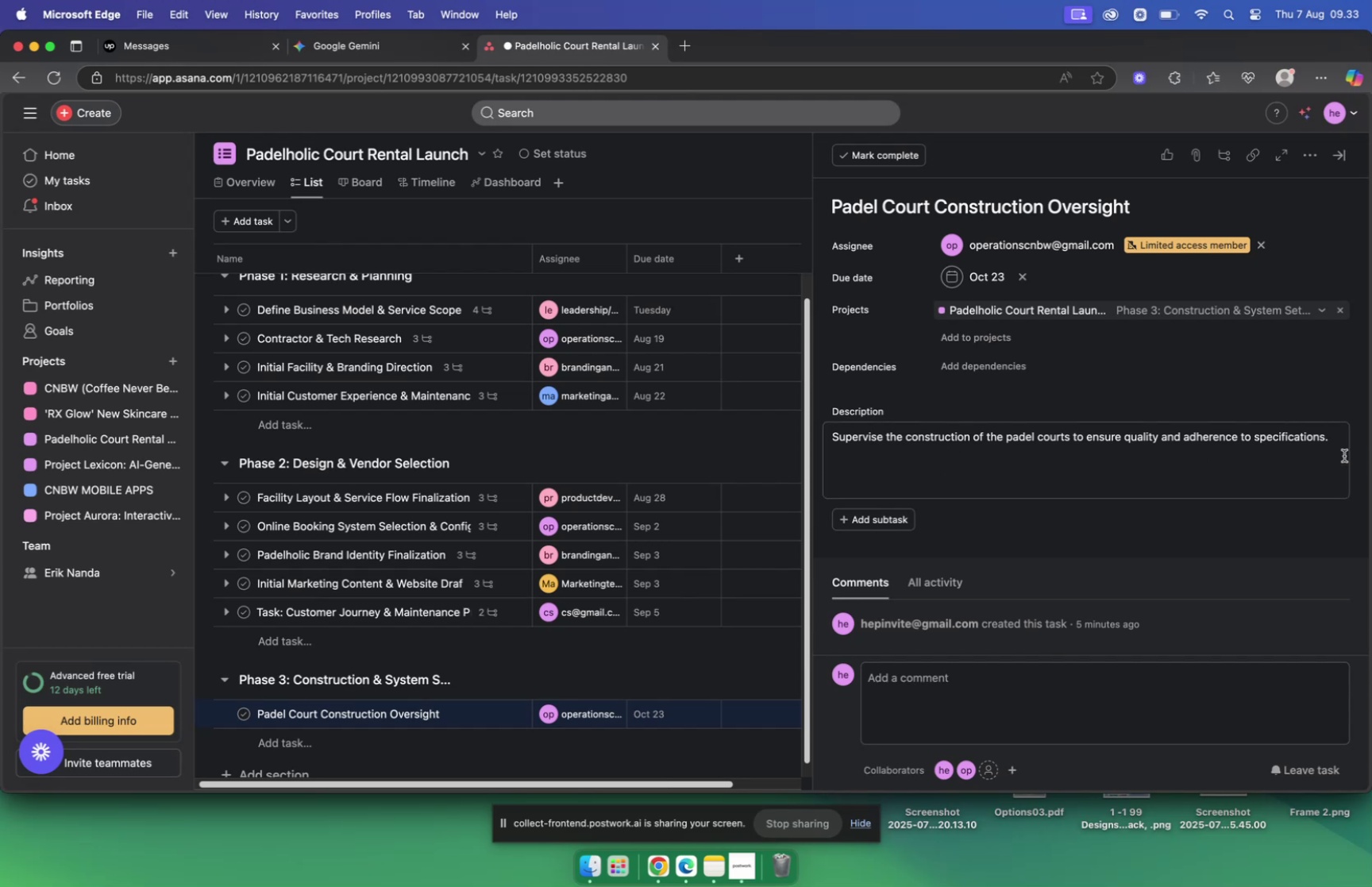 
wait(5.47)
 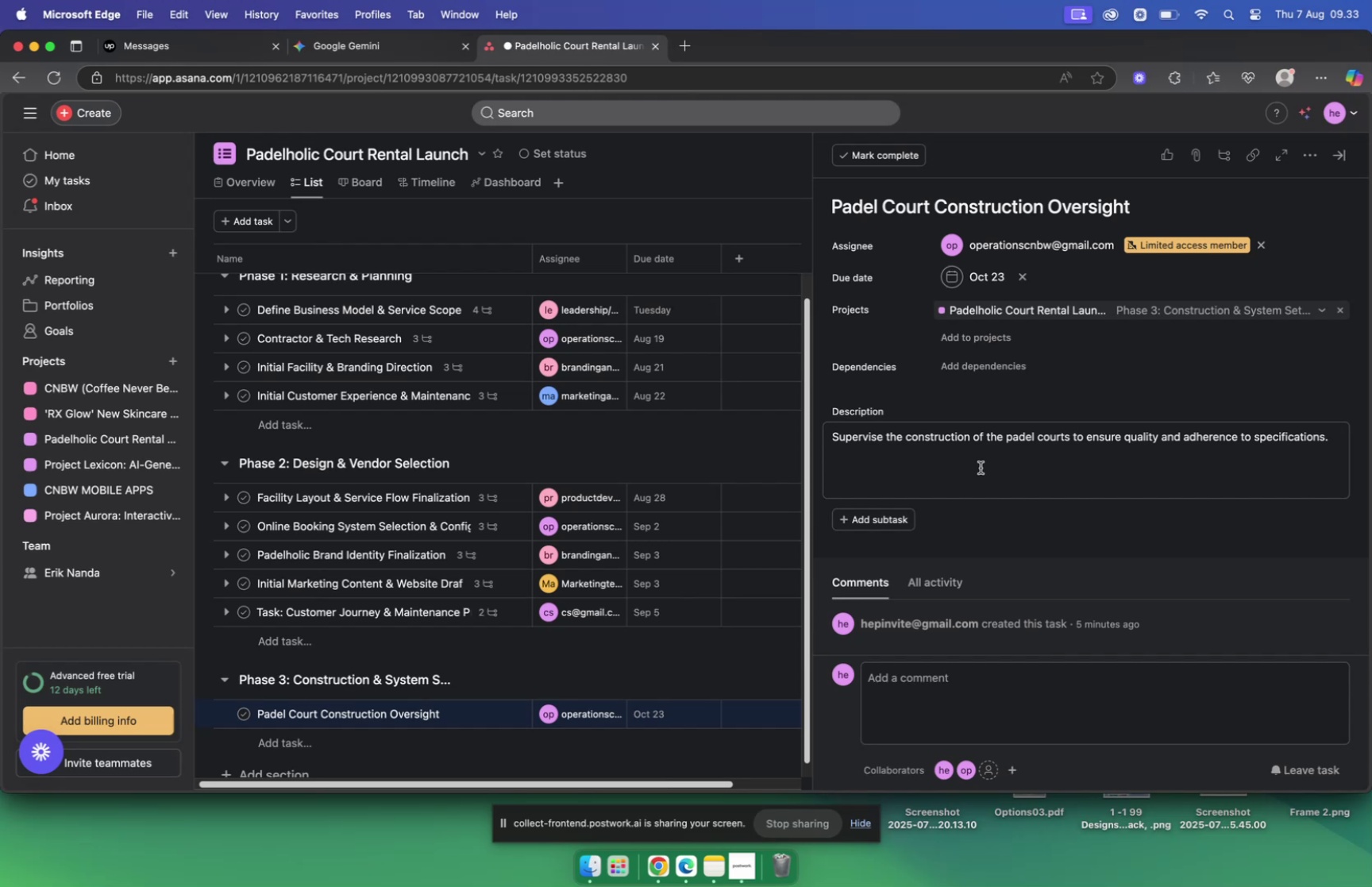 
mouse_move([495, 146])
 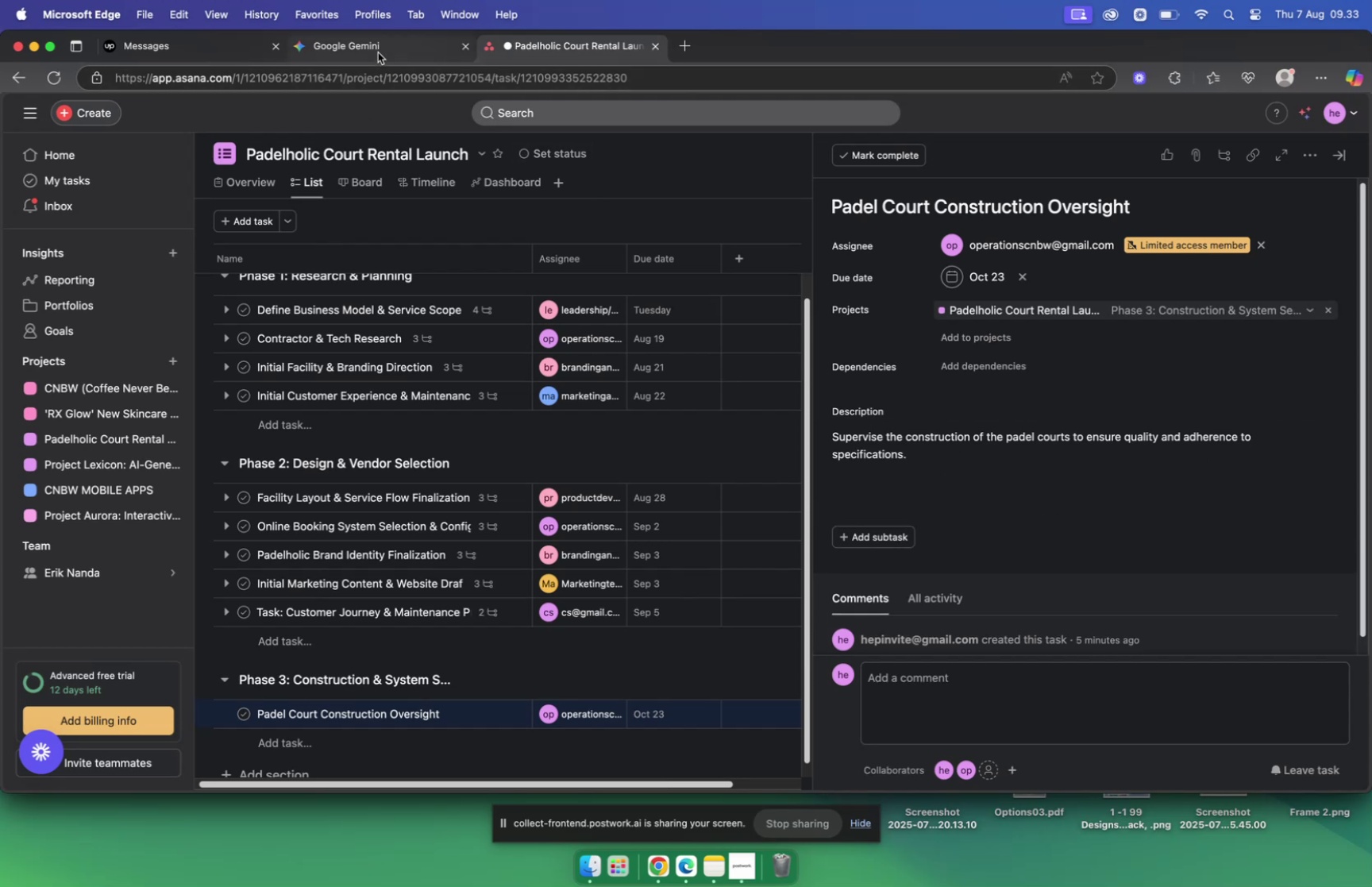 
left_click([379, 52])
 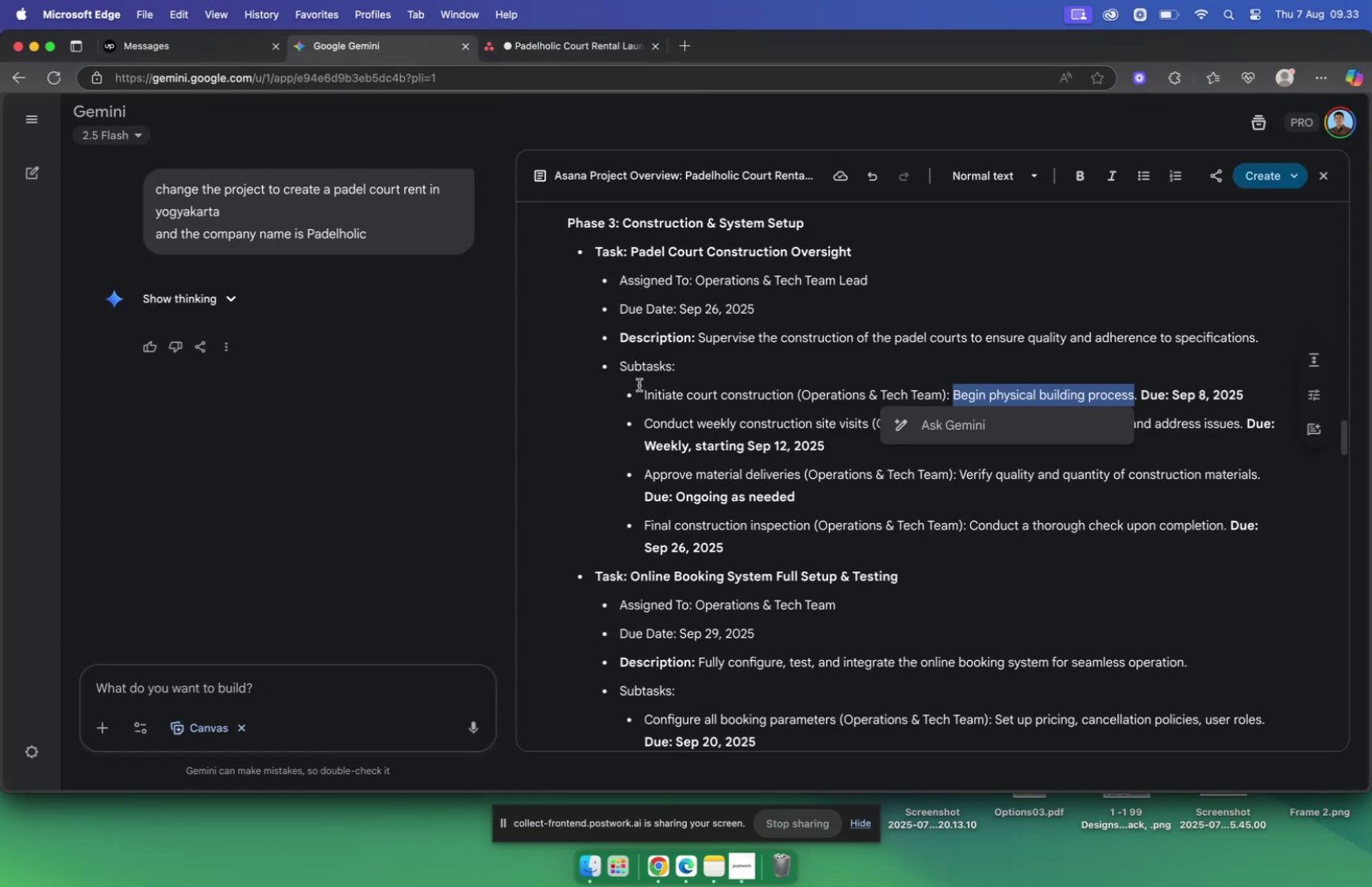 
left_click_drag(start_coordinate=[642, 393], to_coordinate=[794, 395])
 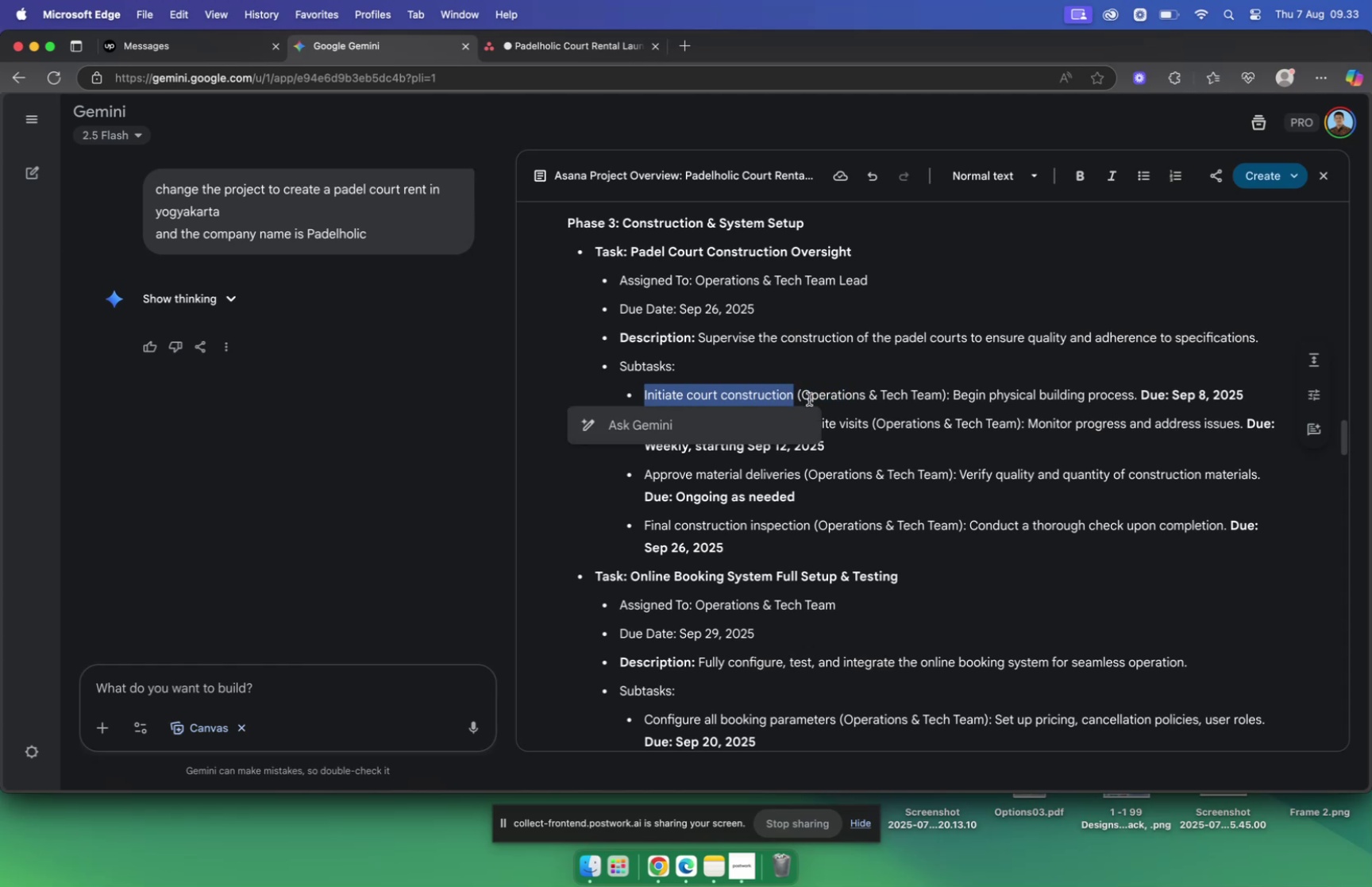 
key(Meta+C)
 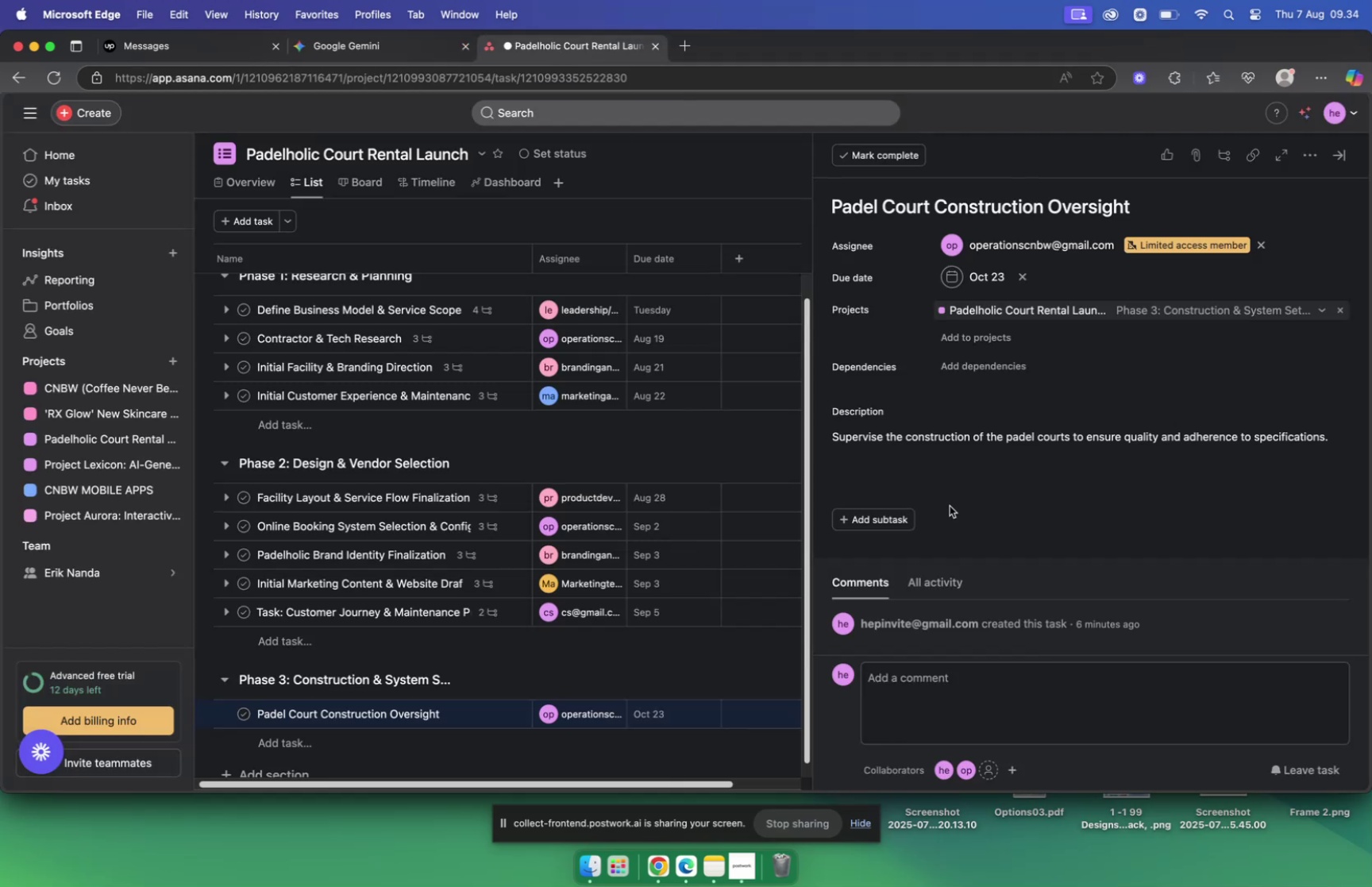 
left_click([879, 519])
 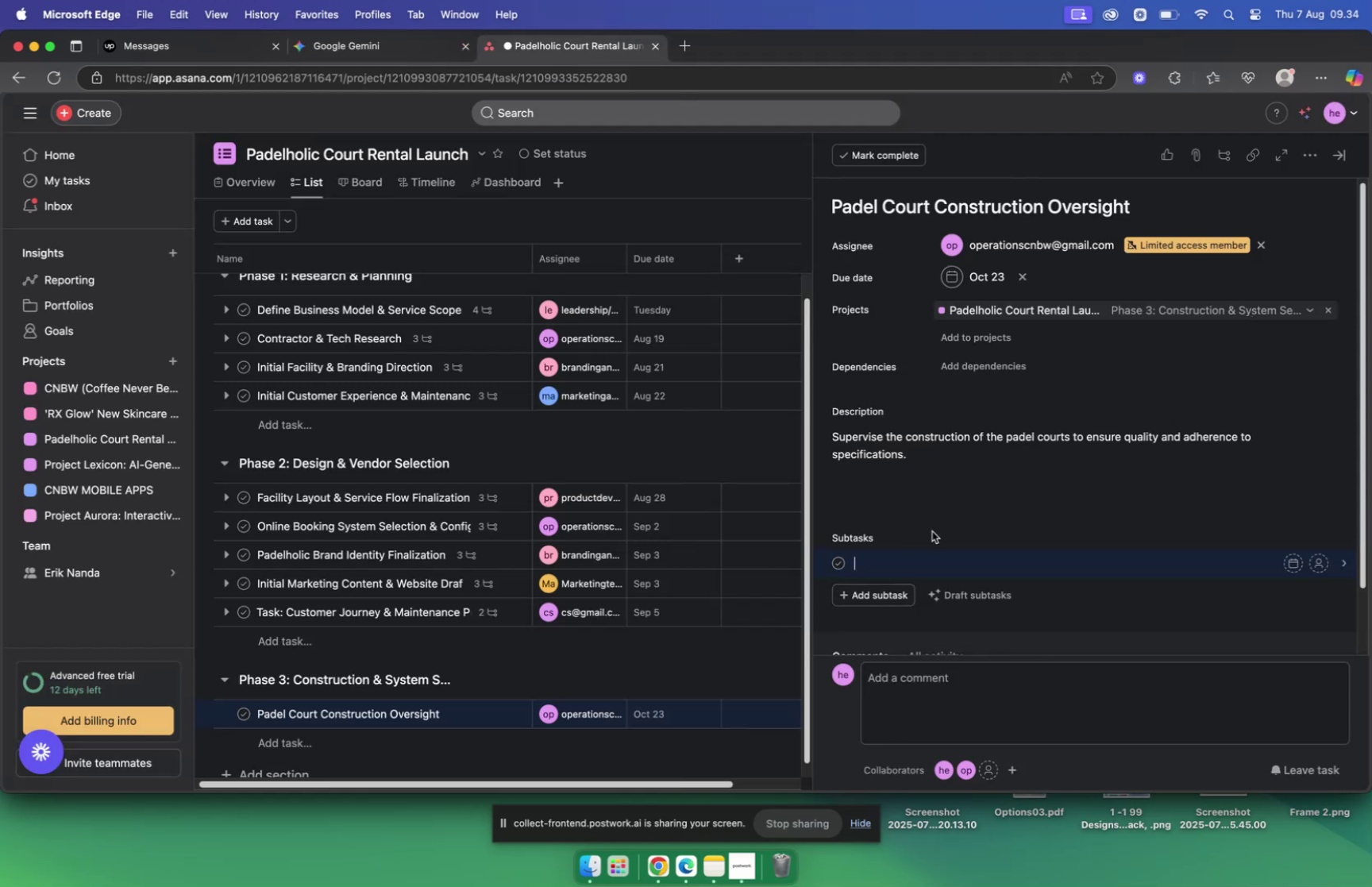 
key(Meta+V)
 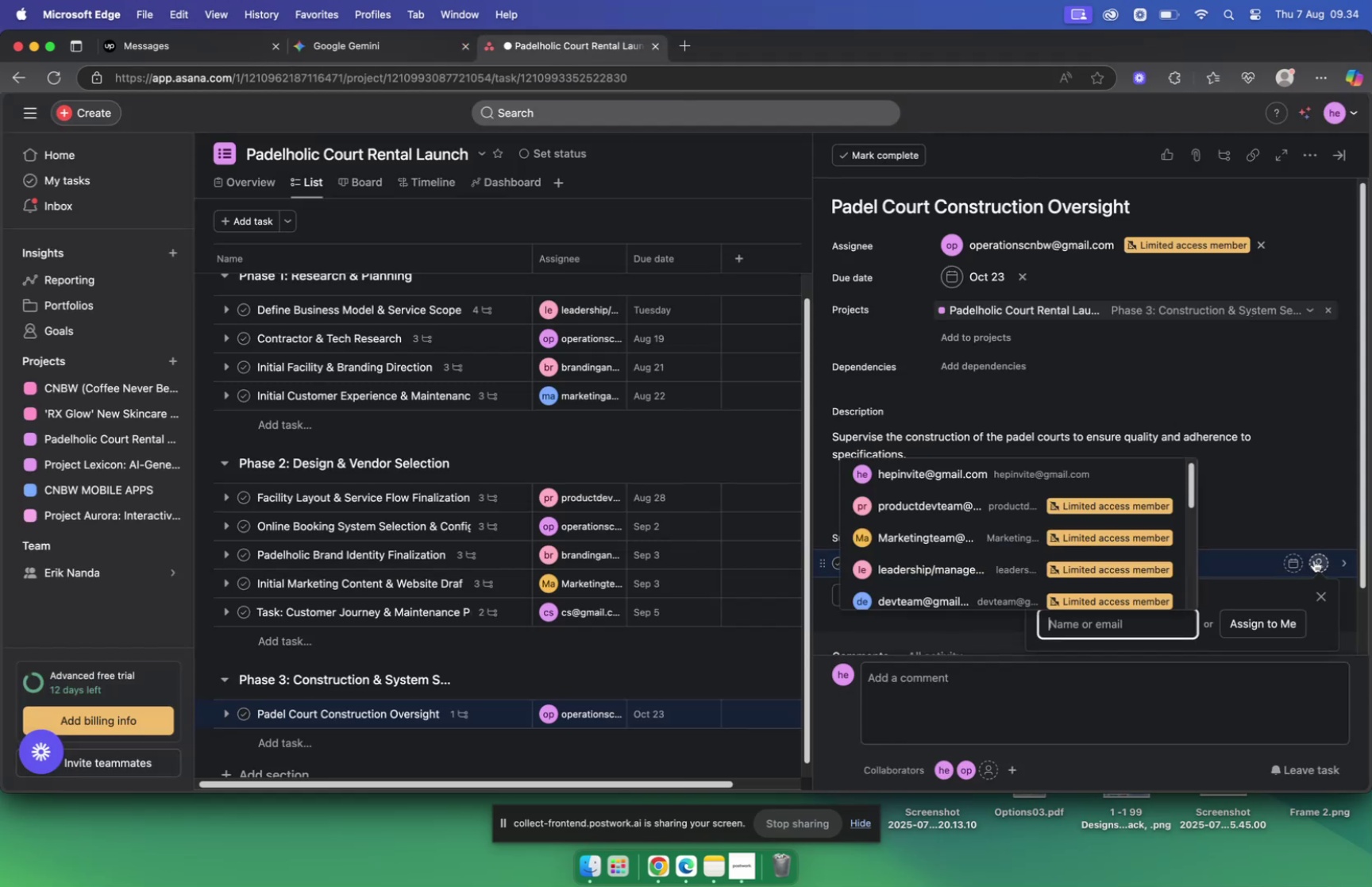 
type(ope)
 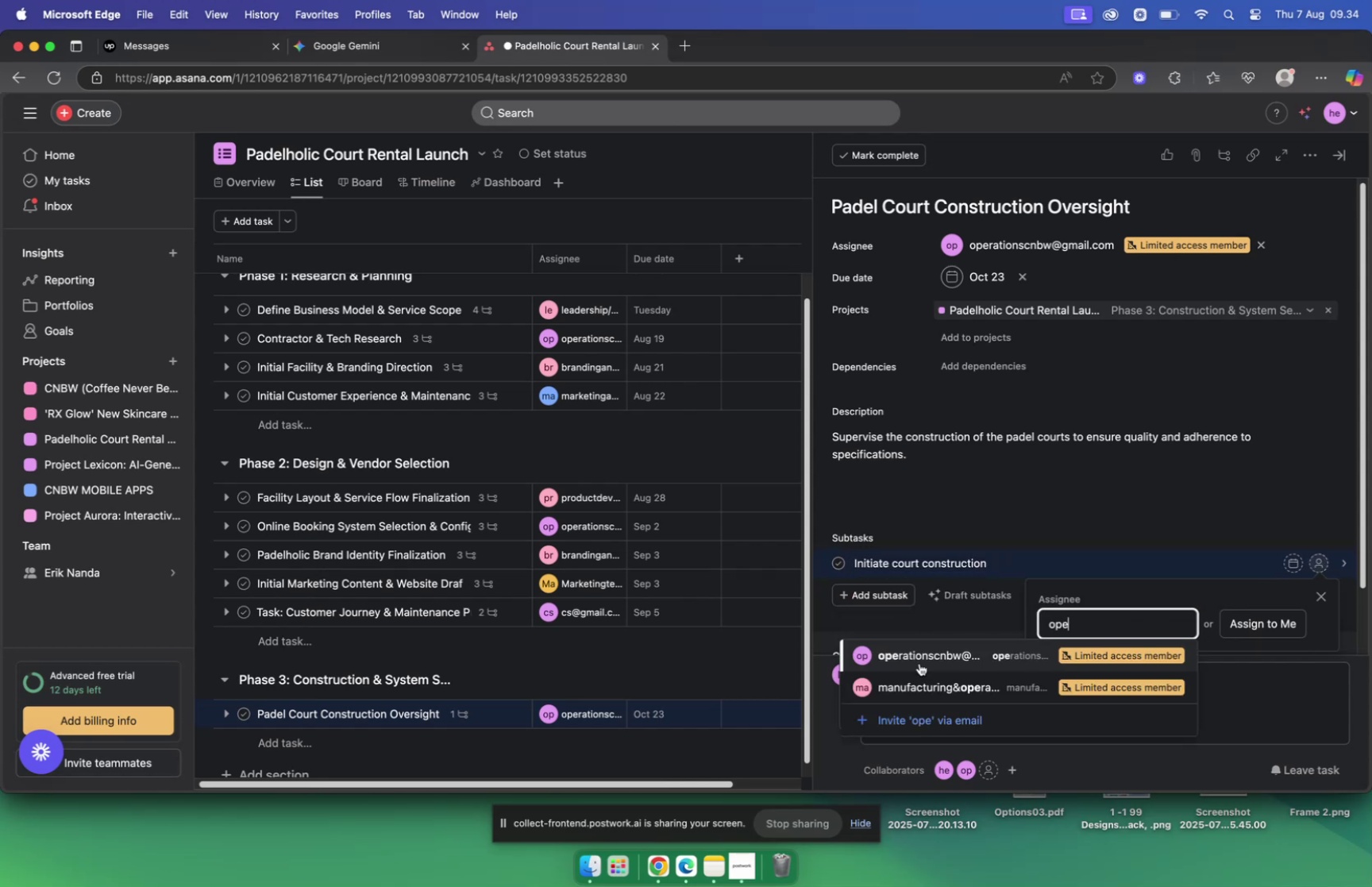 
left_click([907, 655])
 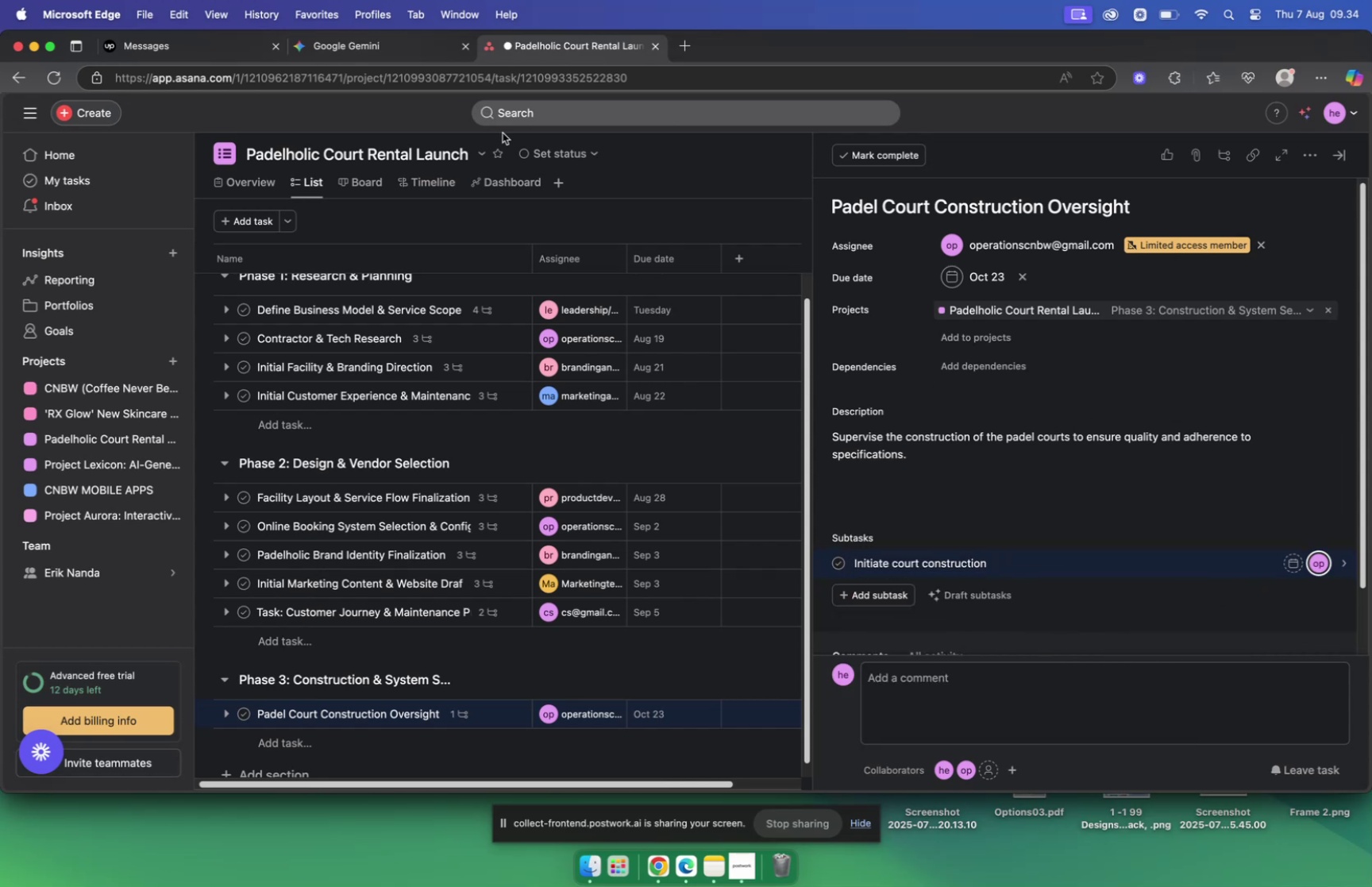 
left_click([390, 46])
 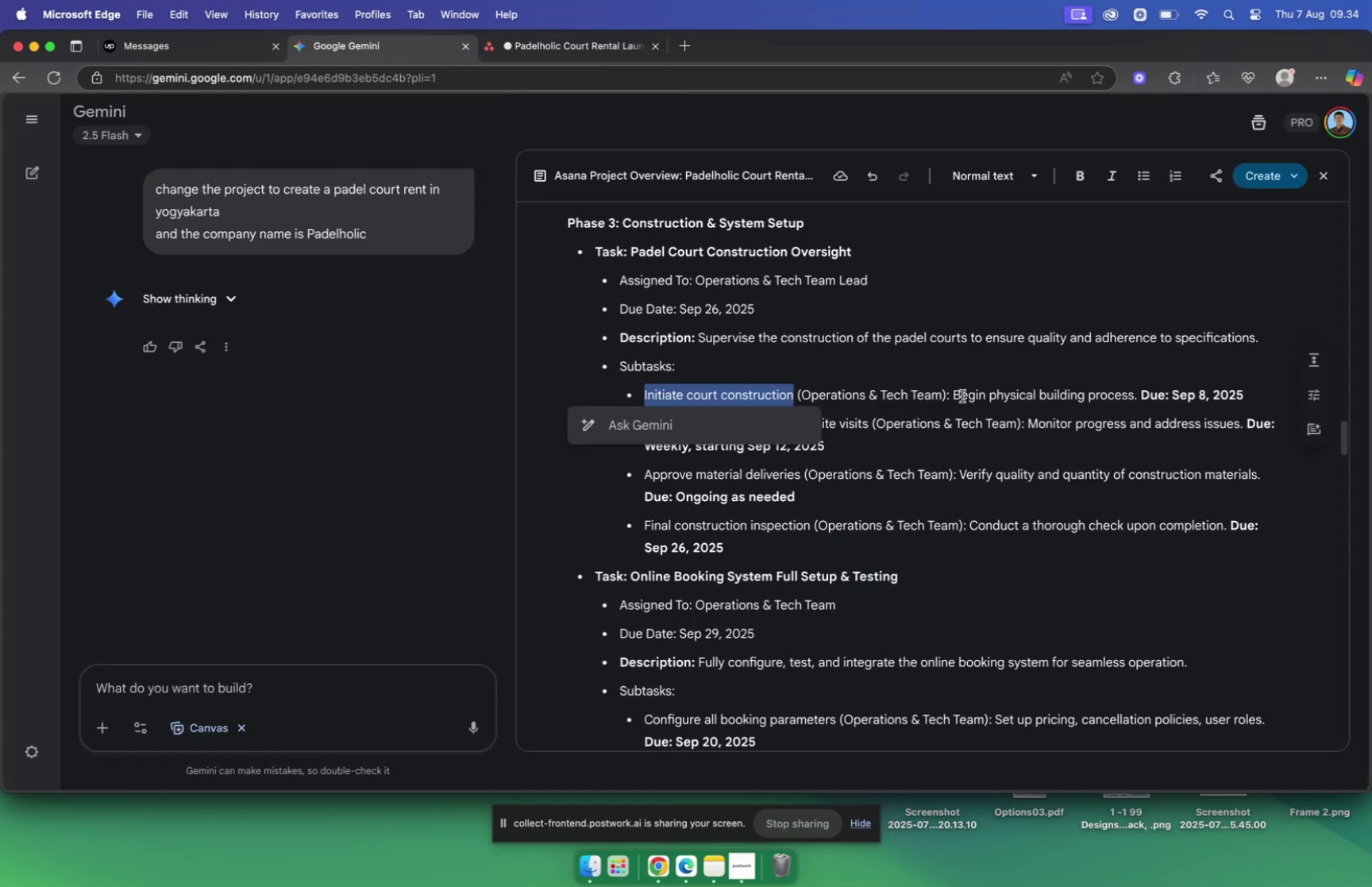 
left_click_drag(start_coordinate=[956, 395], to_coordinate=[1135, 395])
 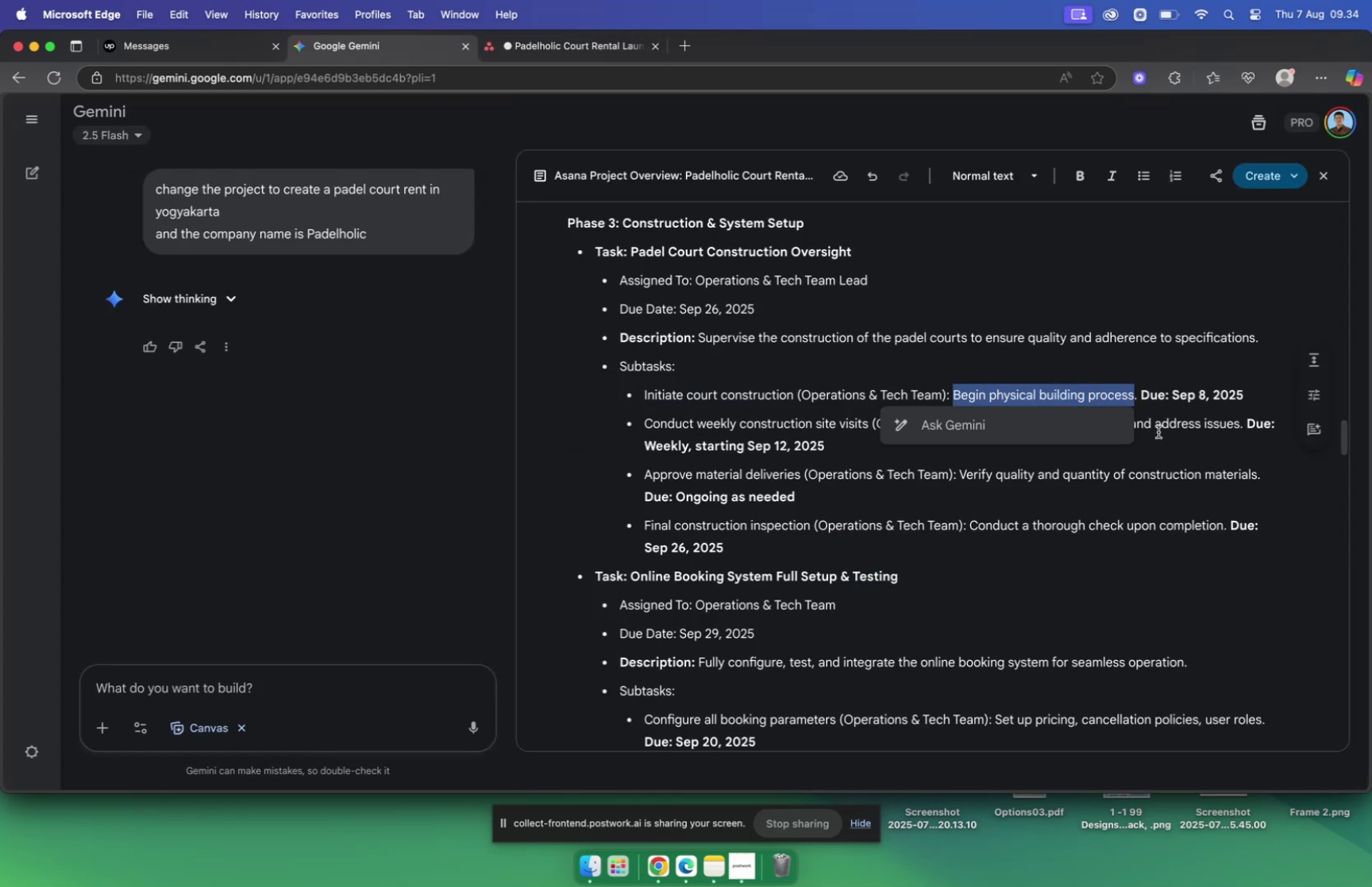 
key(Meta+C)
 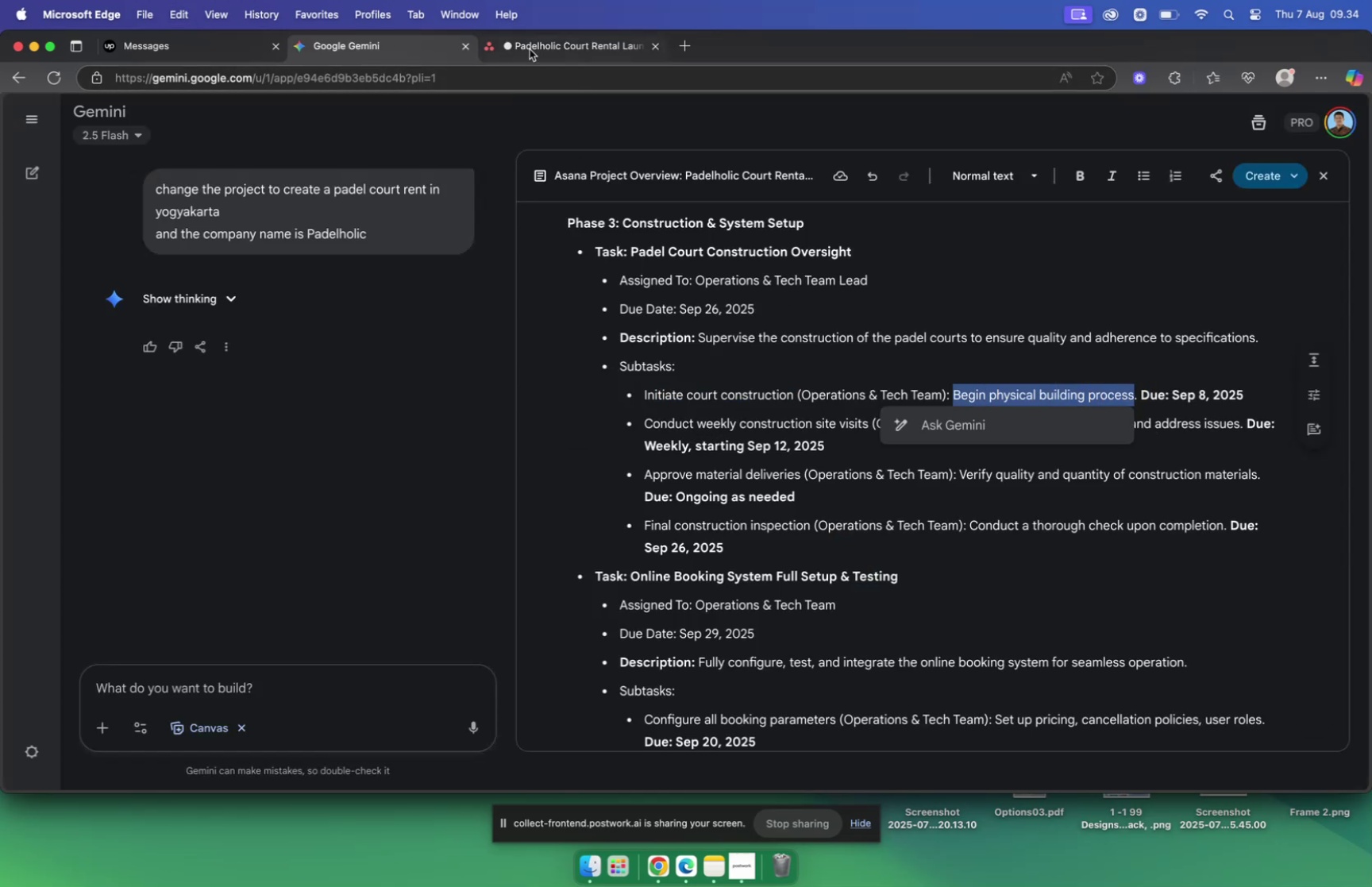 
left_click([538, 44])
 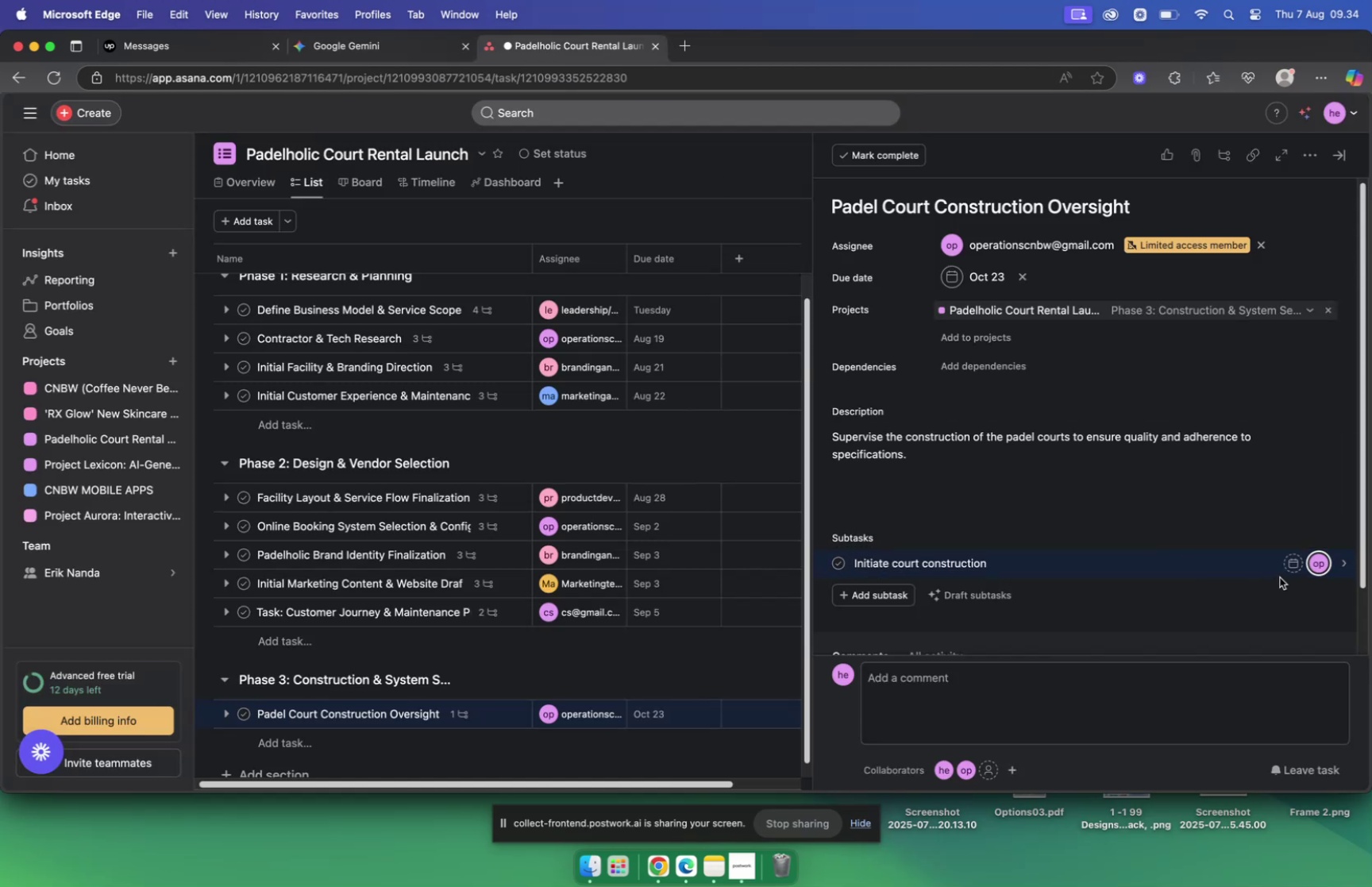 
mouse_move([1267, 563])
 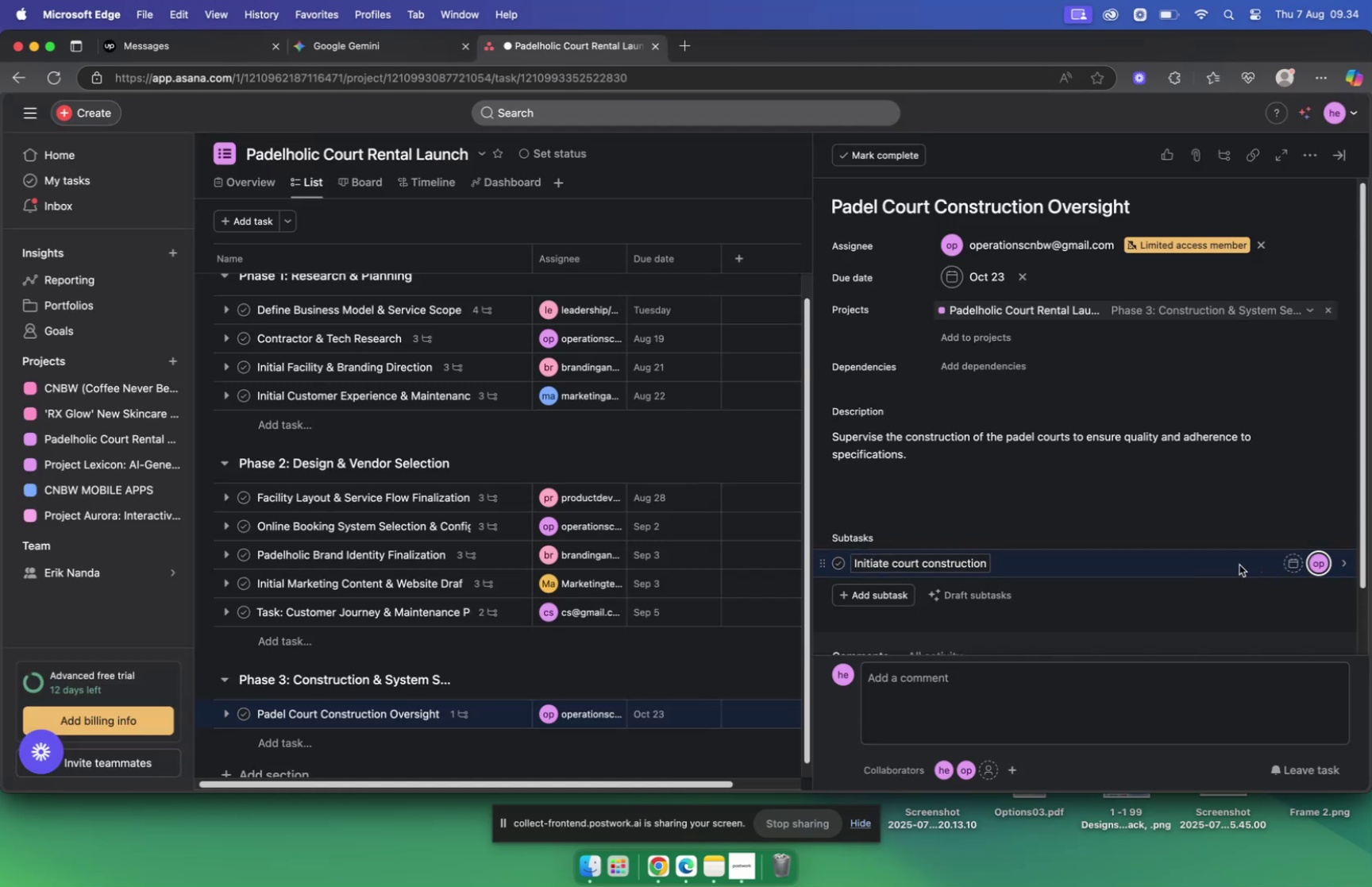 
left_click([1238, 566])
 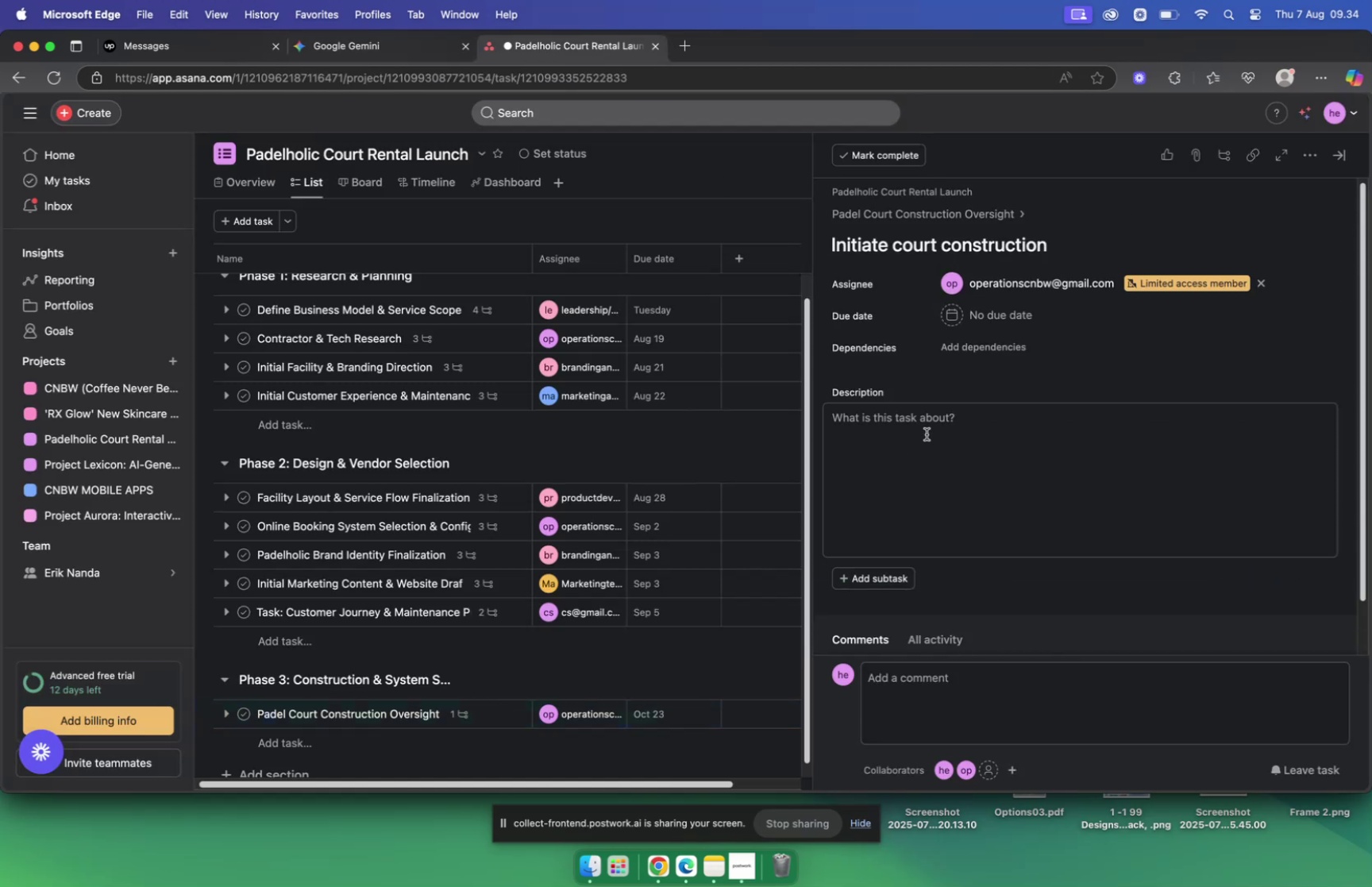 
left_click([925, 422])
 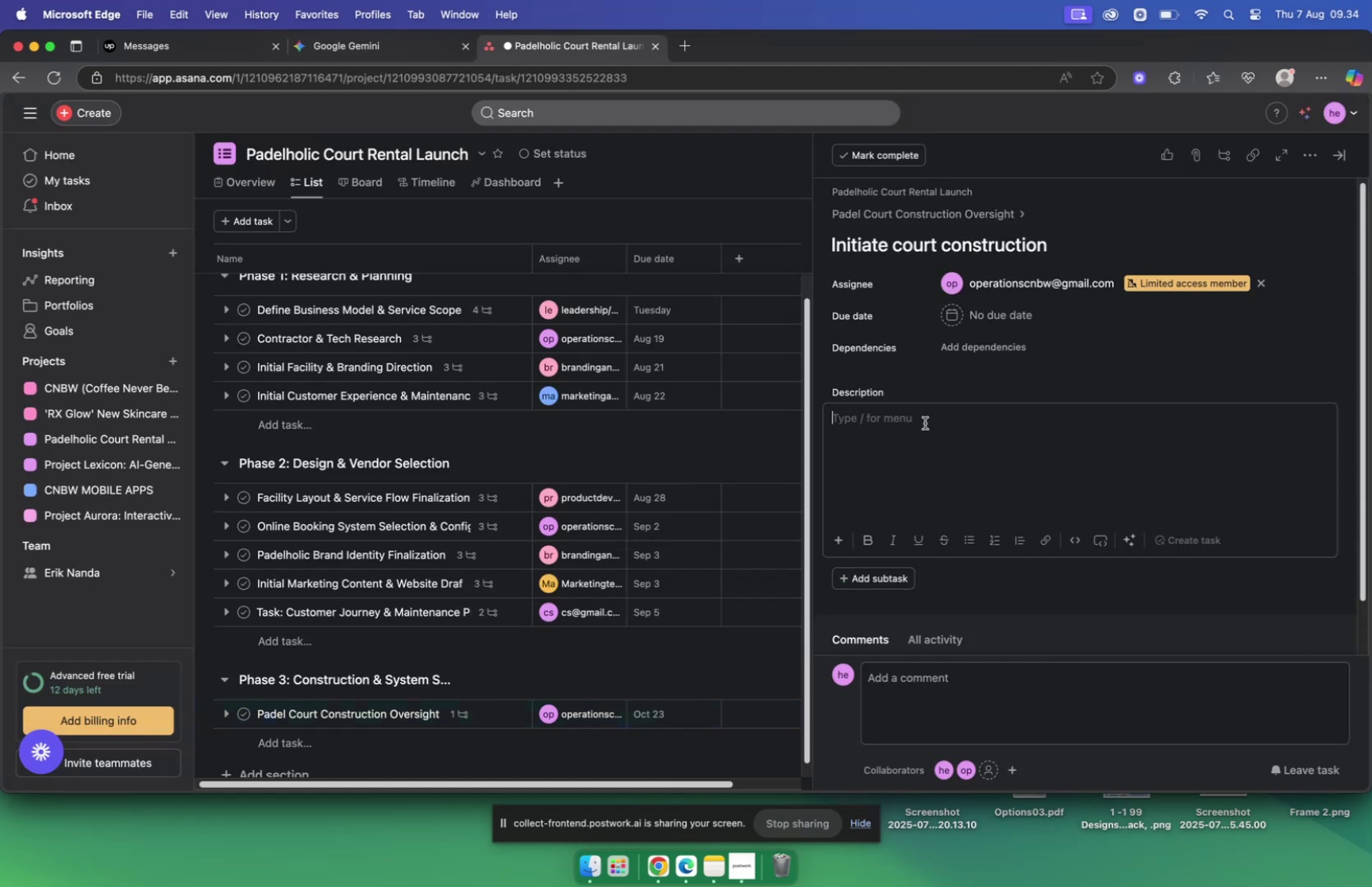 
key(Meta+V)
 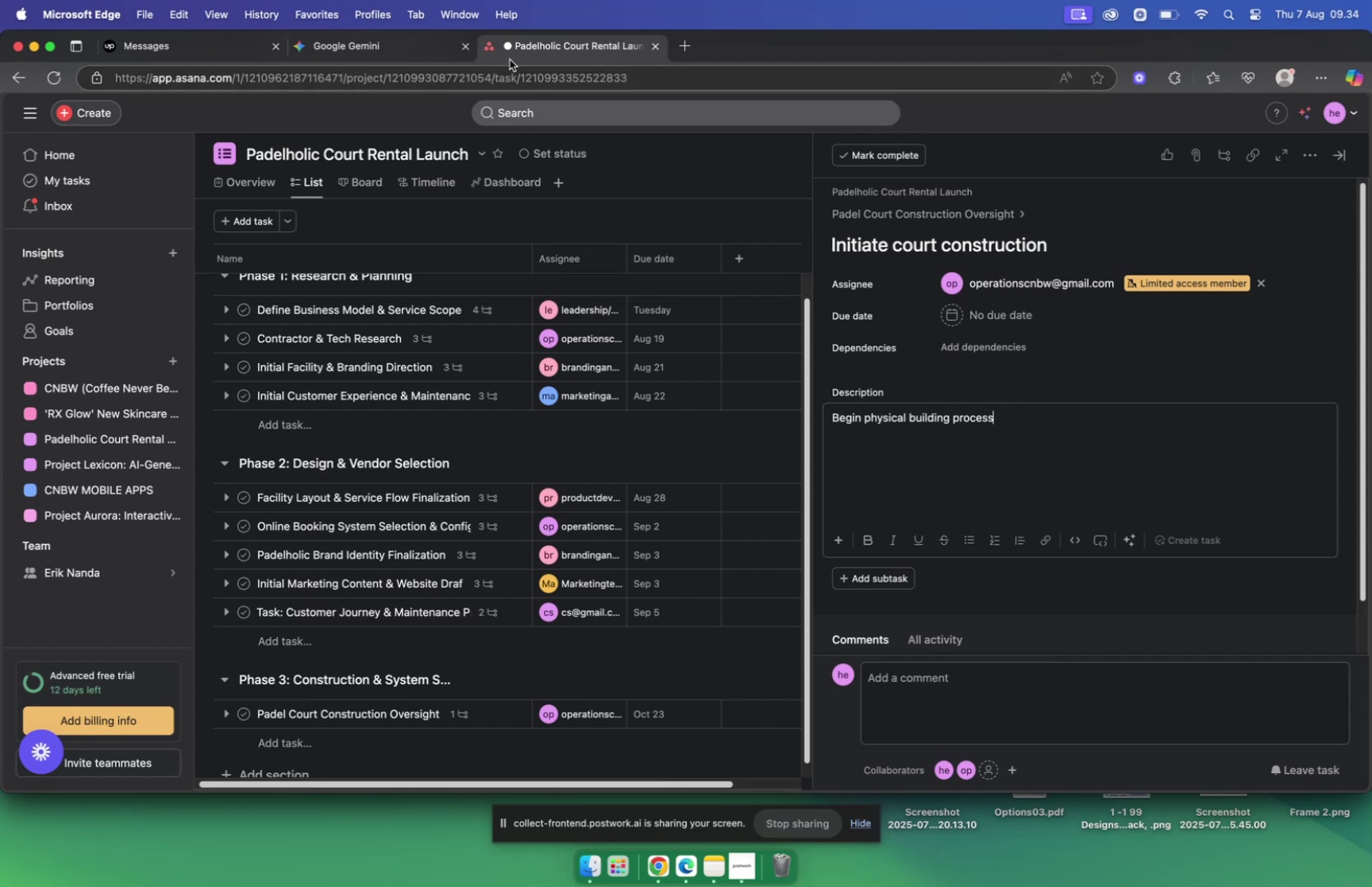 
left_click([401, 51])
 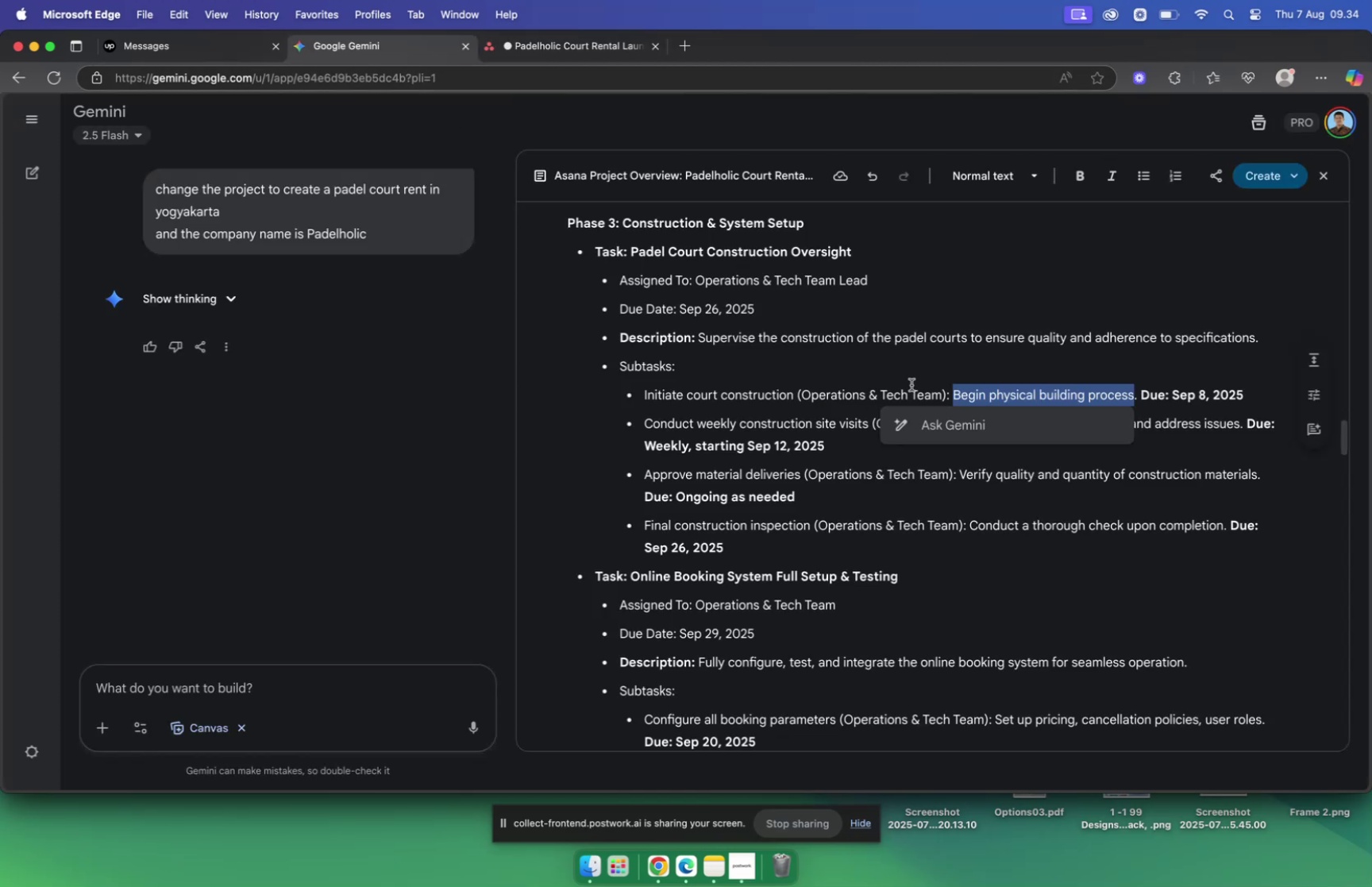 
left_click([538, 54])
 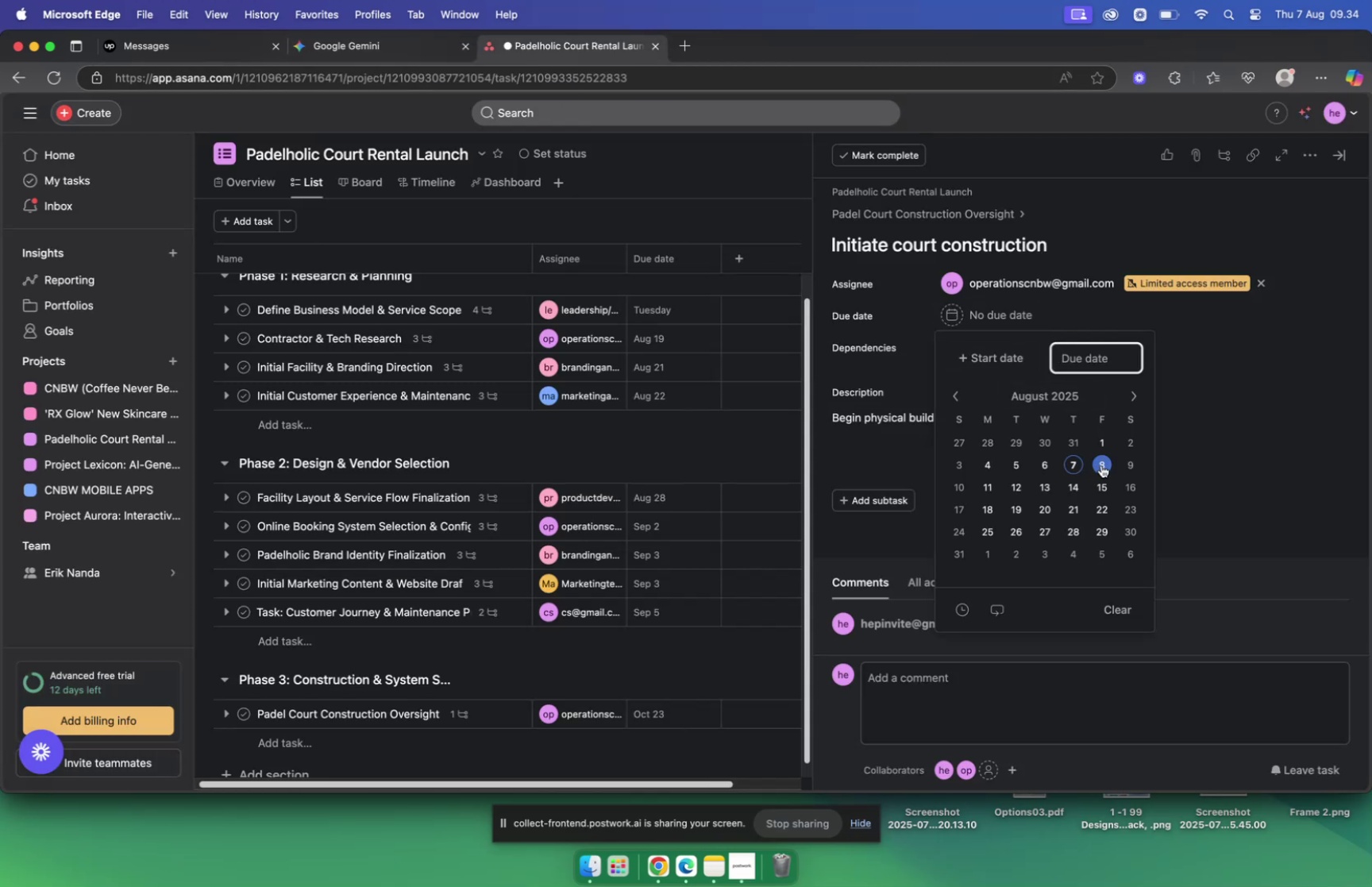 
mouse_move([1133, 399])
 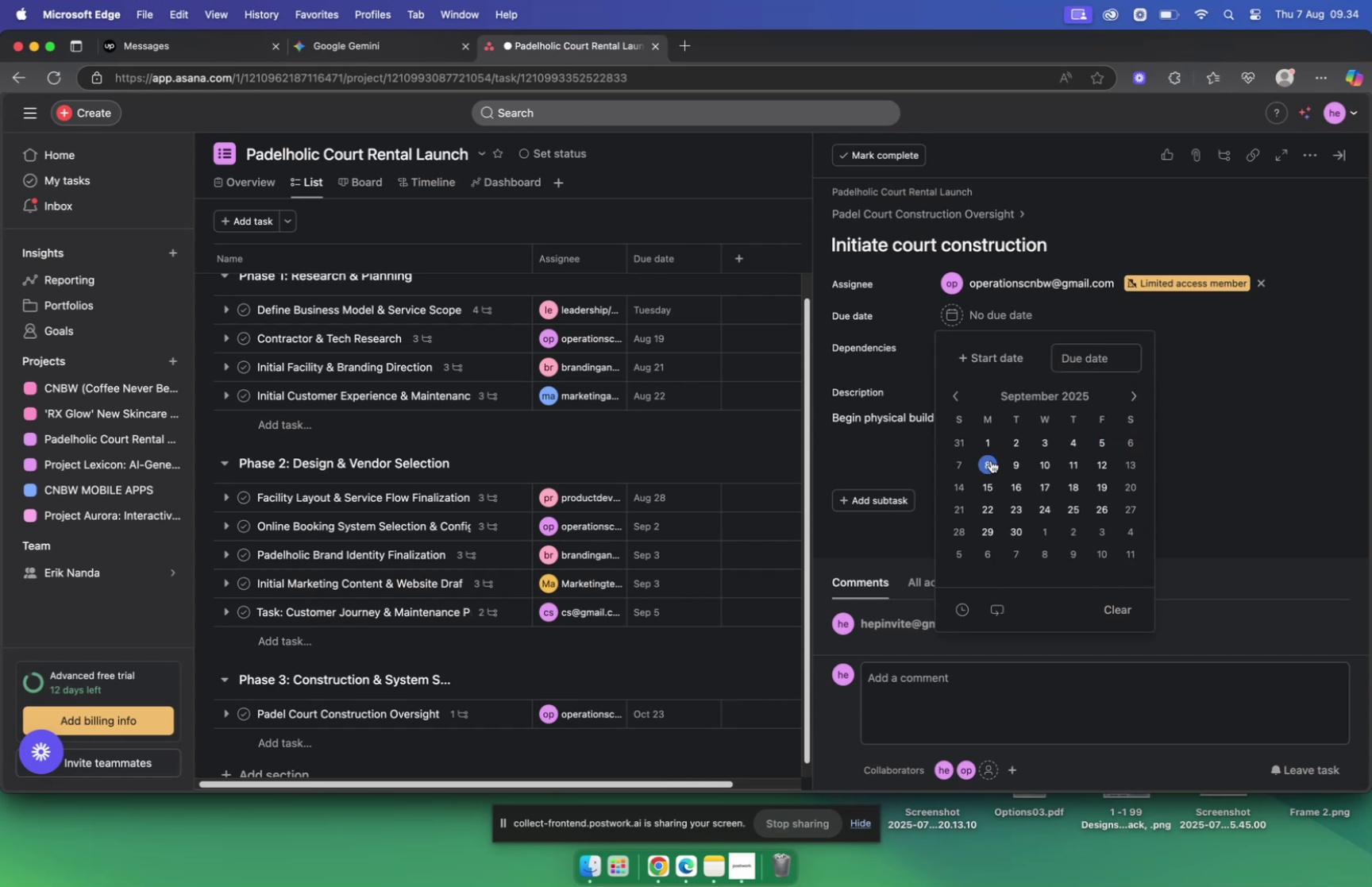 
left_click([991, 461])
 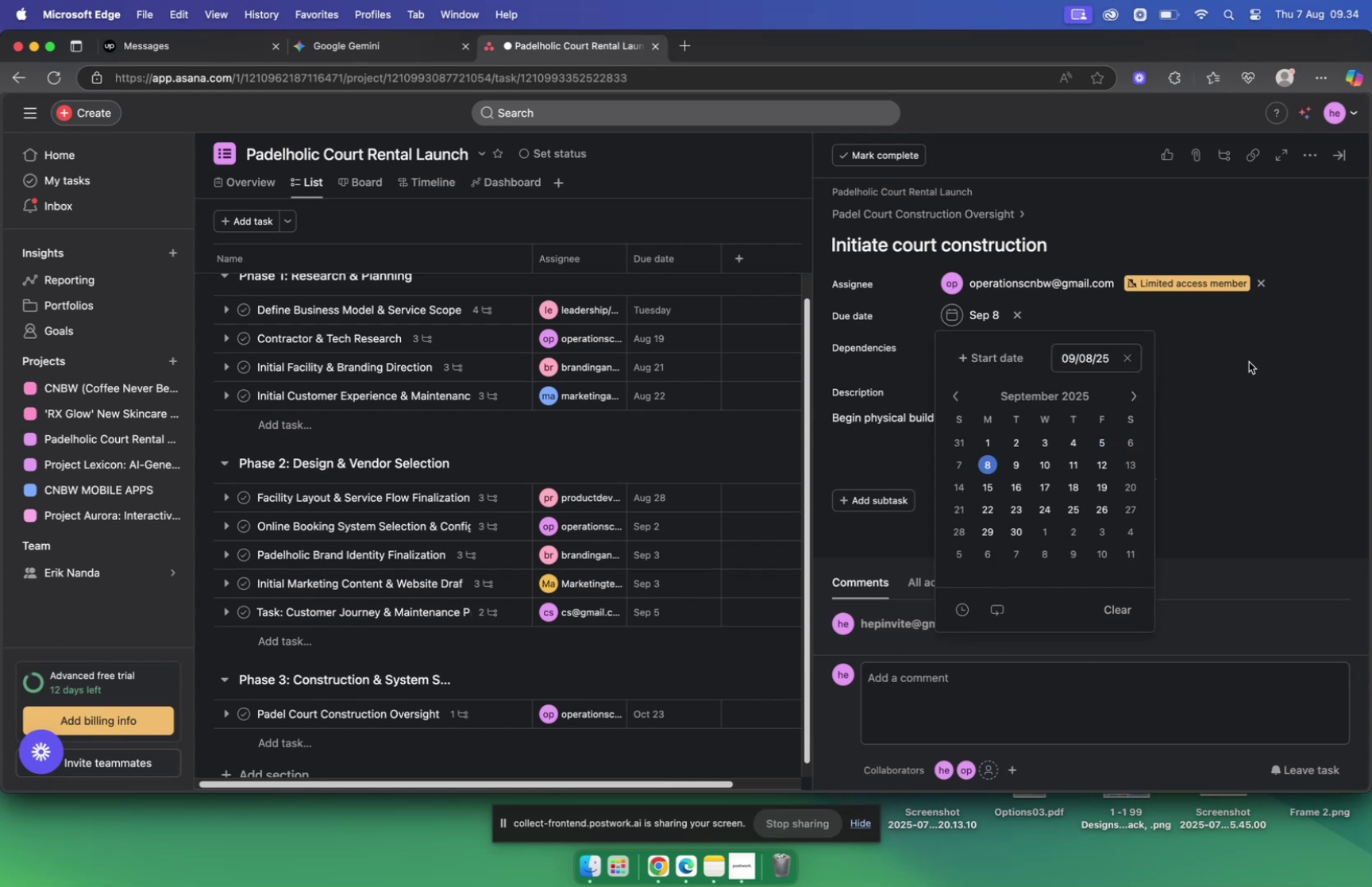 
left_click([1247, 360])
 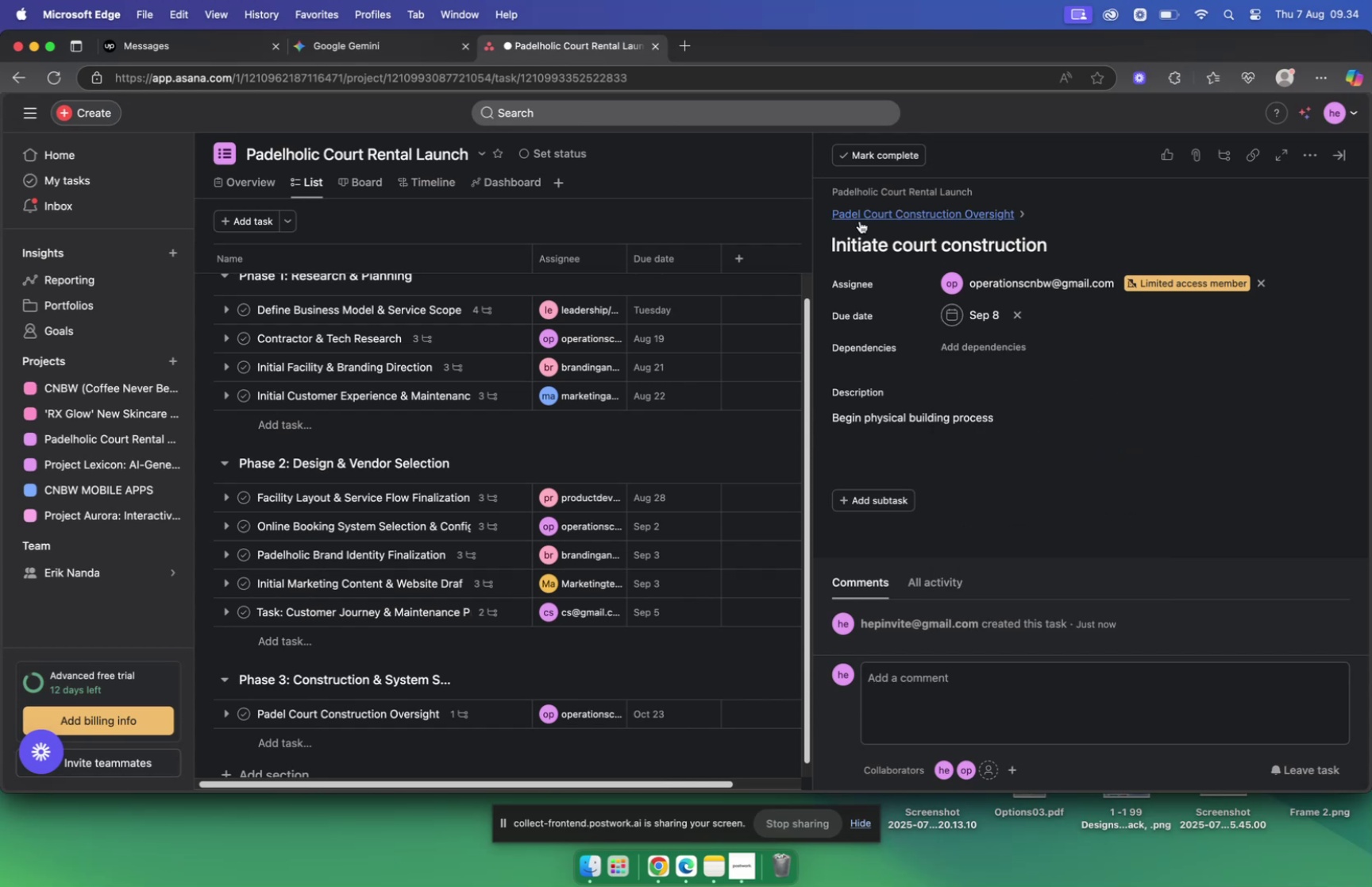 
left_click([861, 218])
 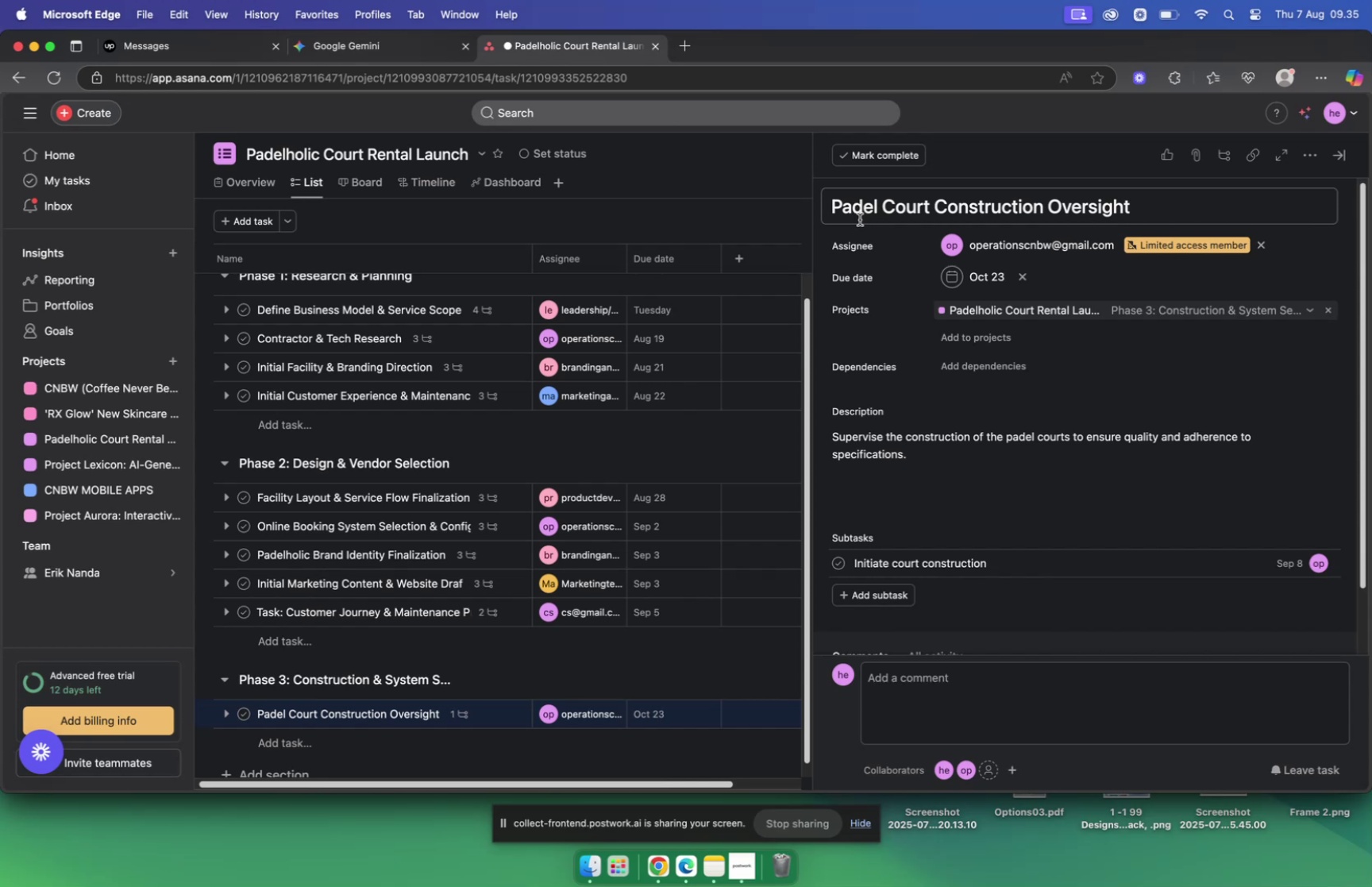 
wait(34.88)
 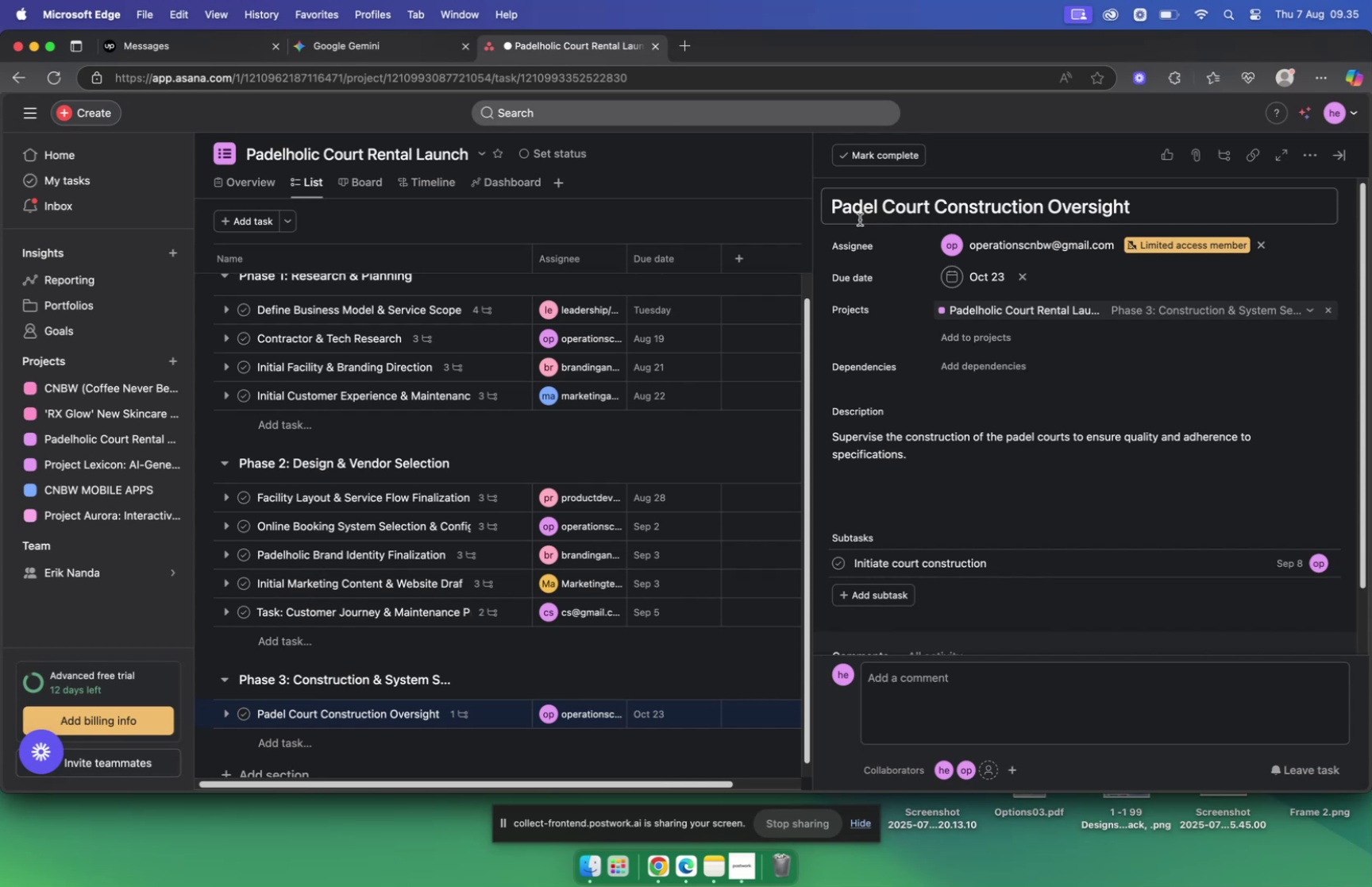 
left_click([890, 598])
 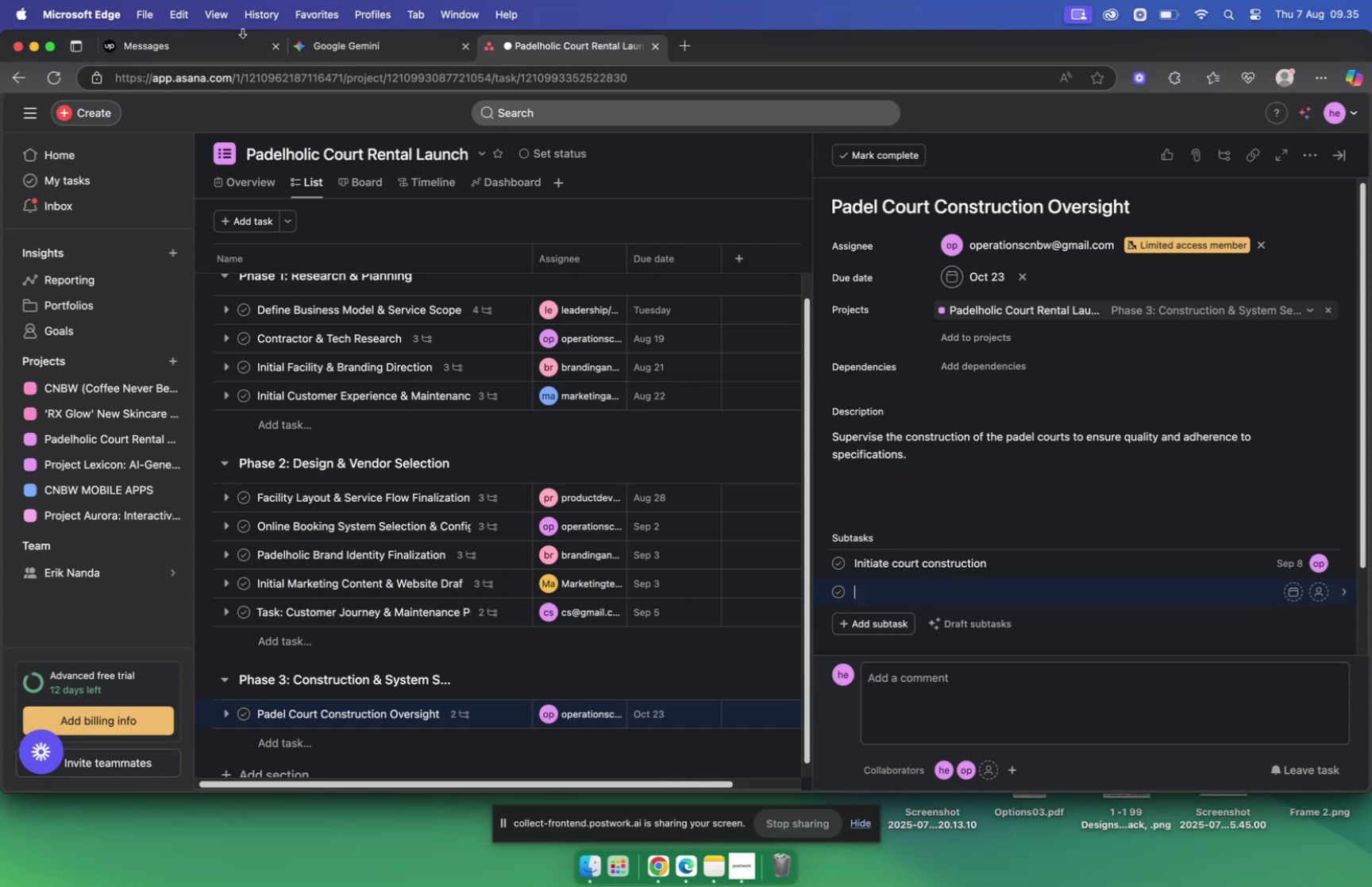 
left_click([332, 50])
 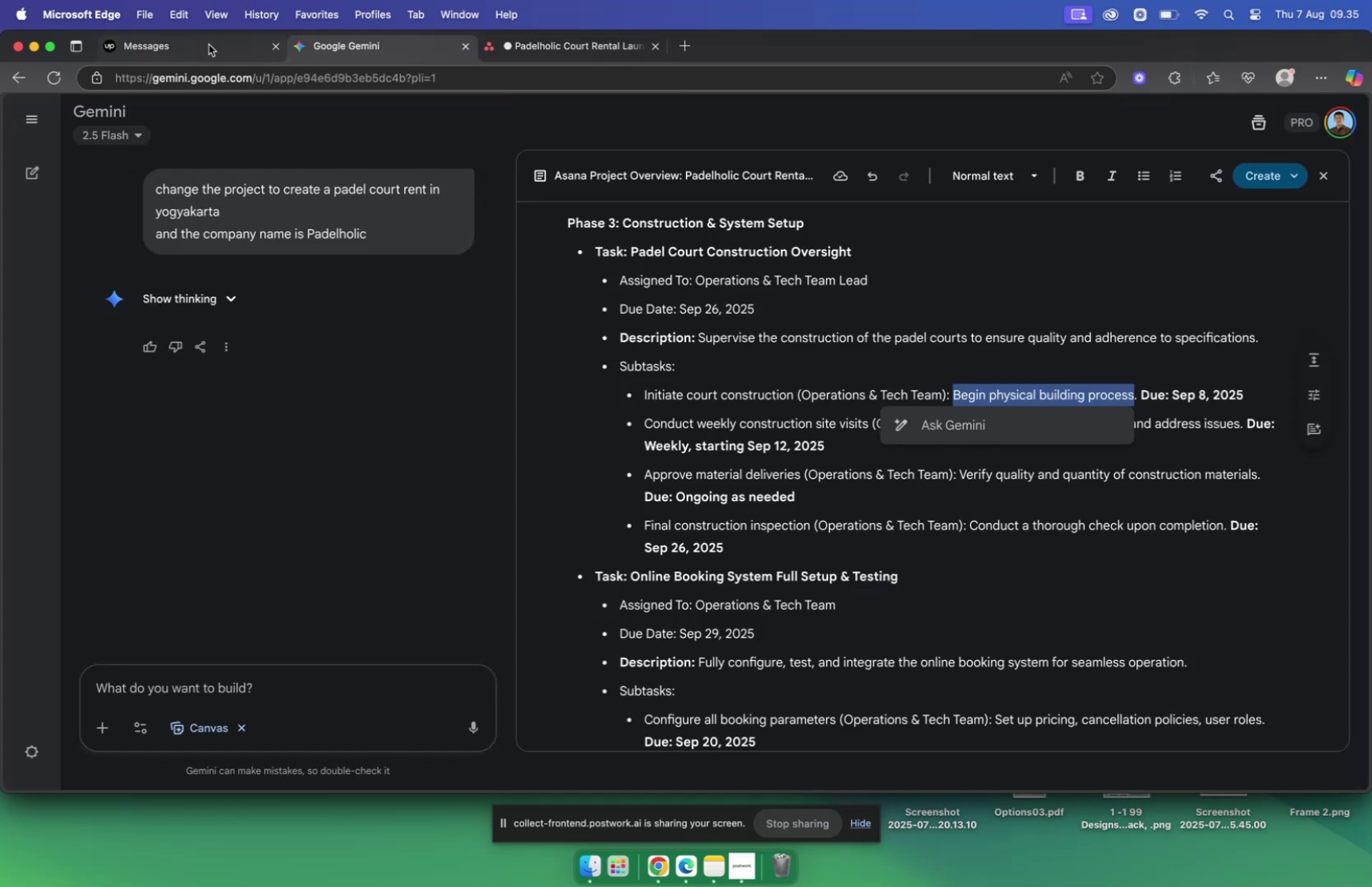 
left_click([618, 44])
 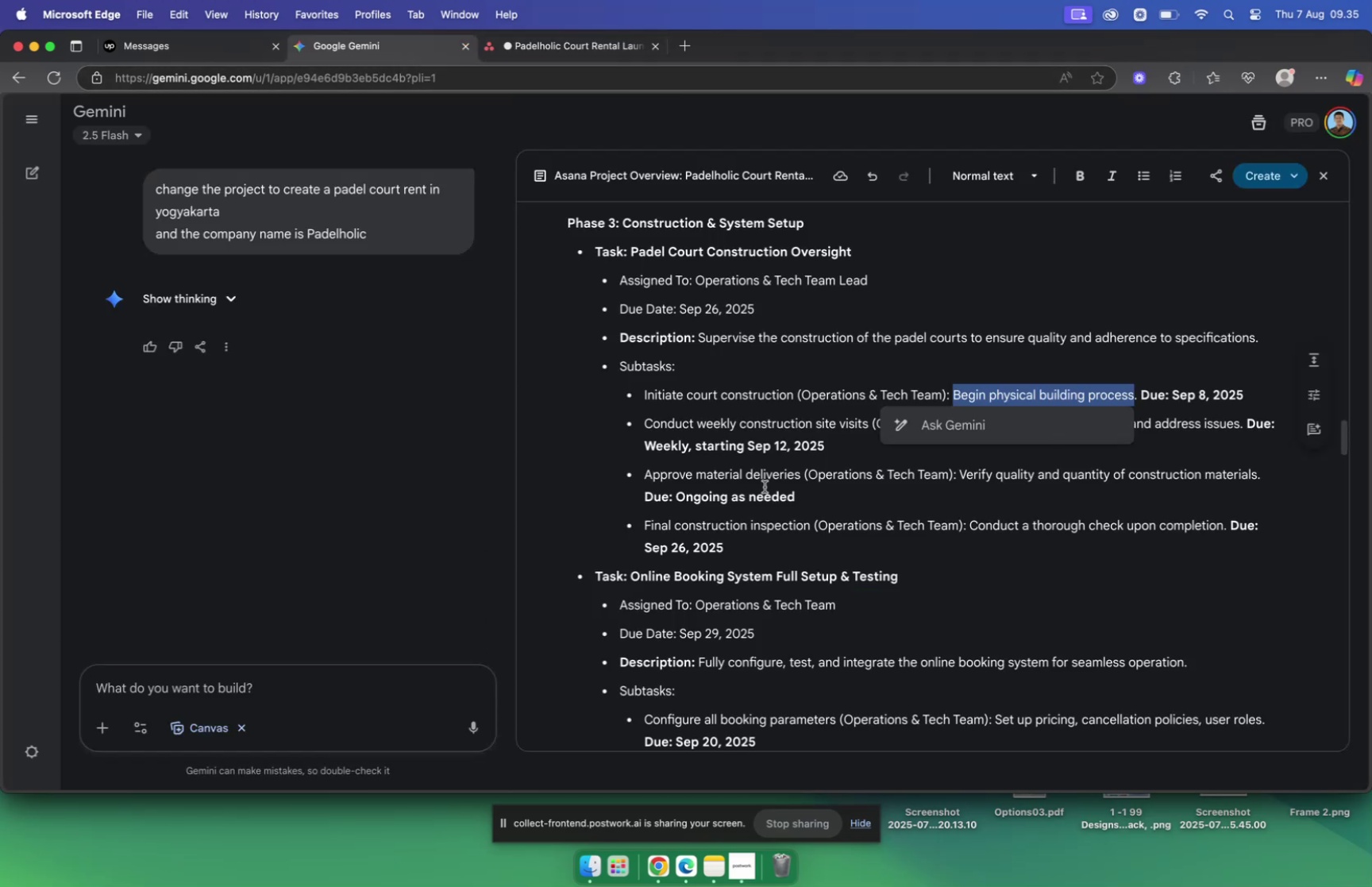 
wait(5.44)
 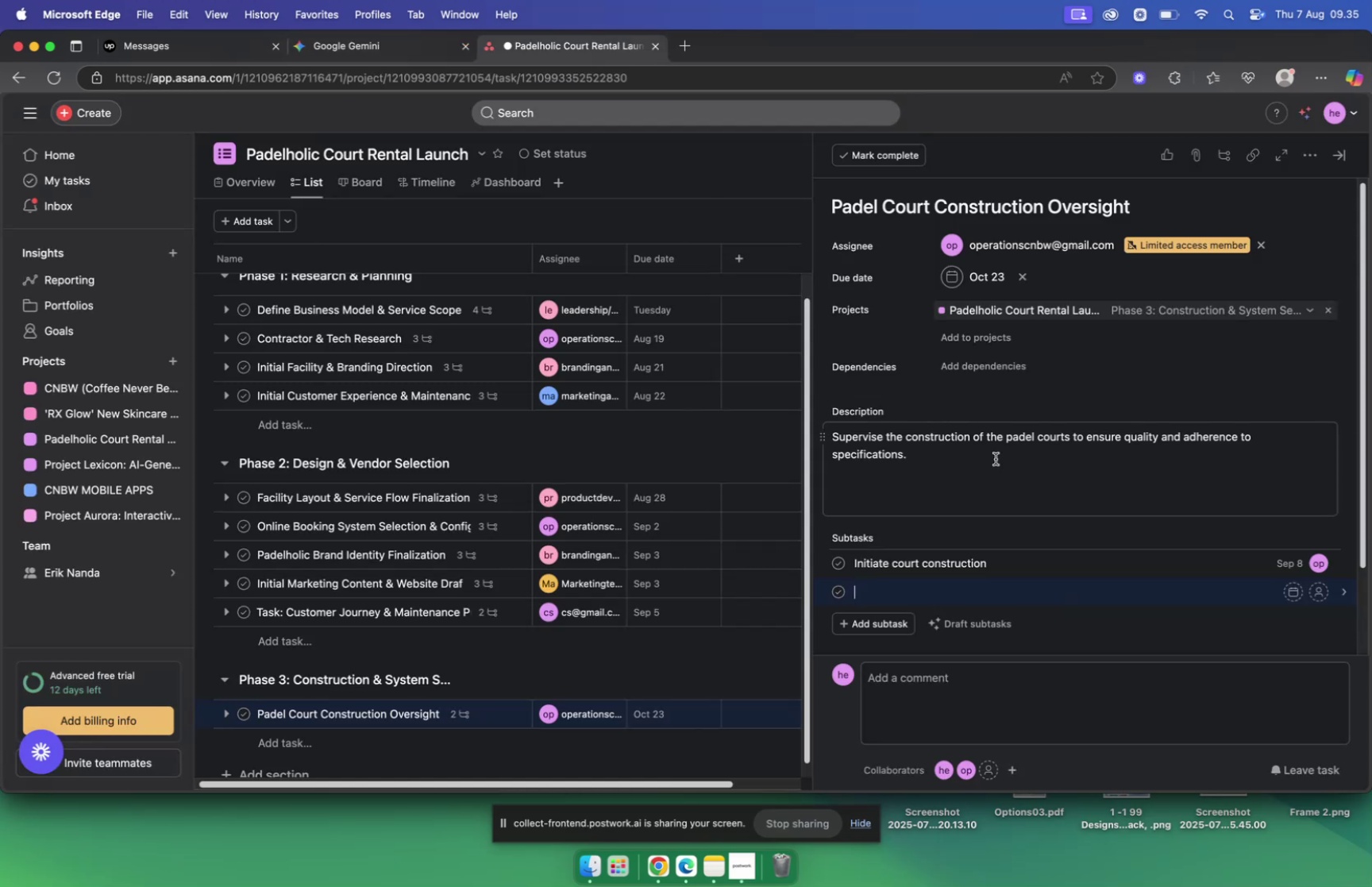 
left_click_drag(start_coordinate=[645, 423], to_coordinate=[869, 428])
 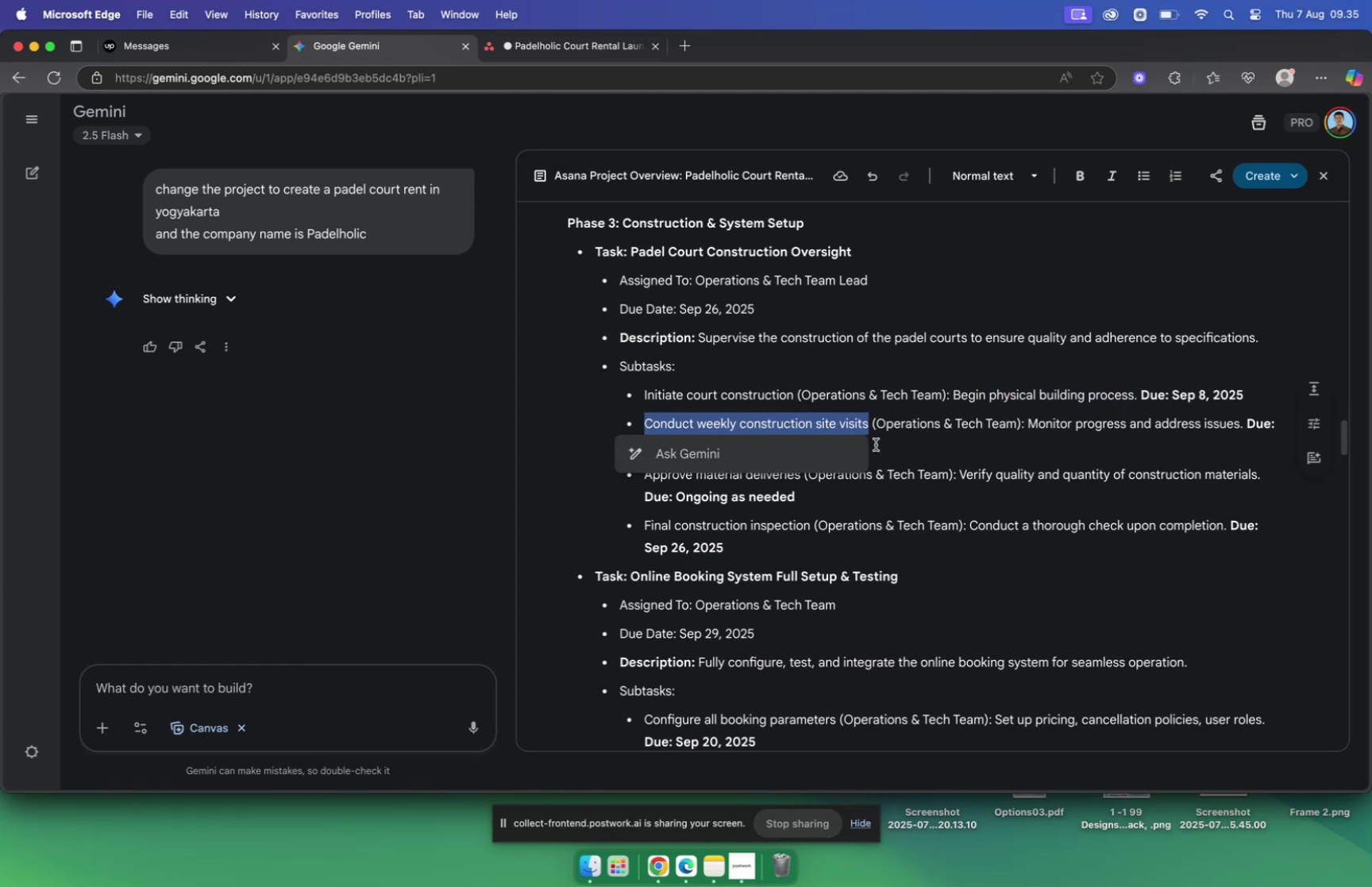 
key(Meta+C)
 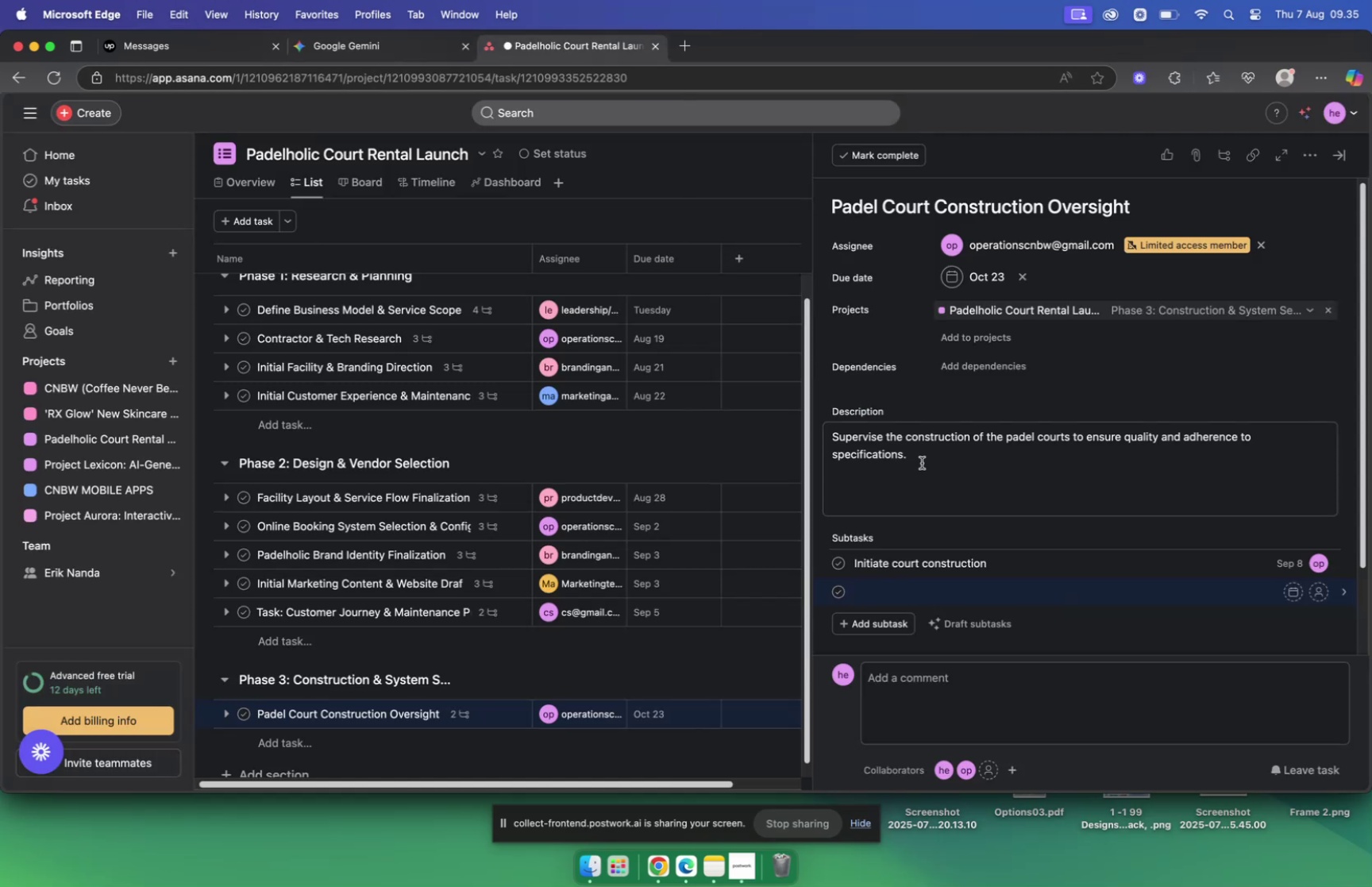 
key(Meta+V)
 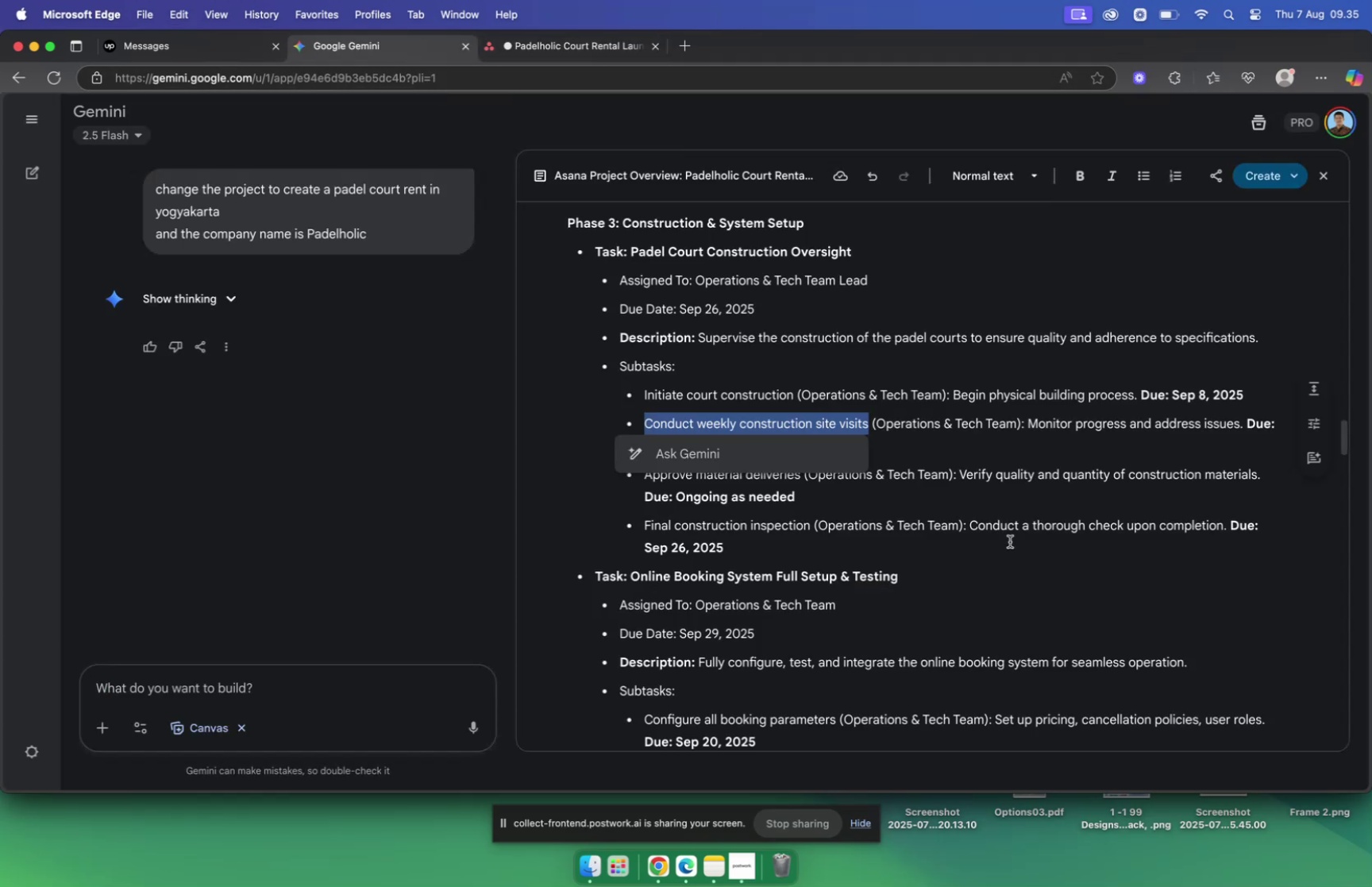 
left_click_drag(start_coordinate=[1029, 422], to_coordinate=[1241, 426])
 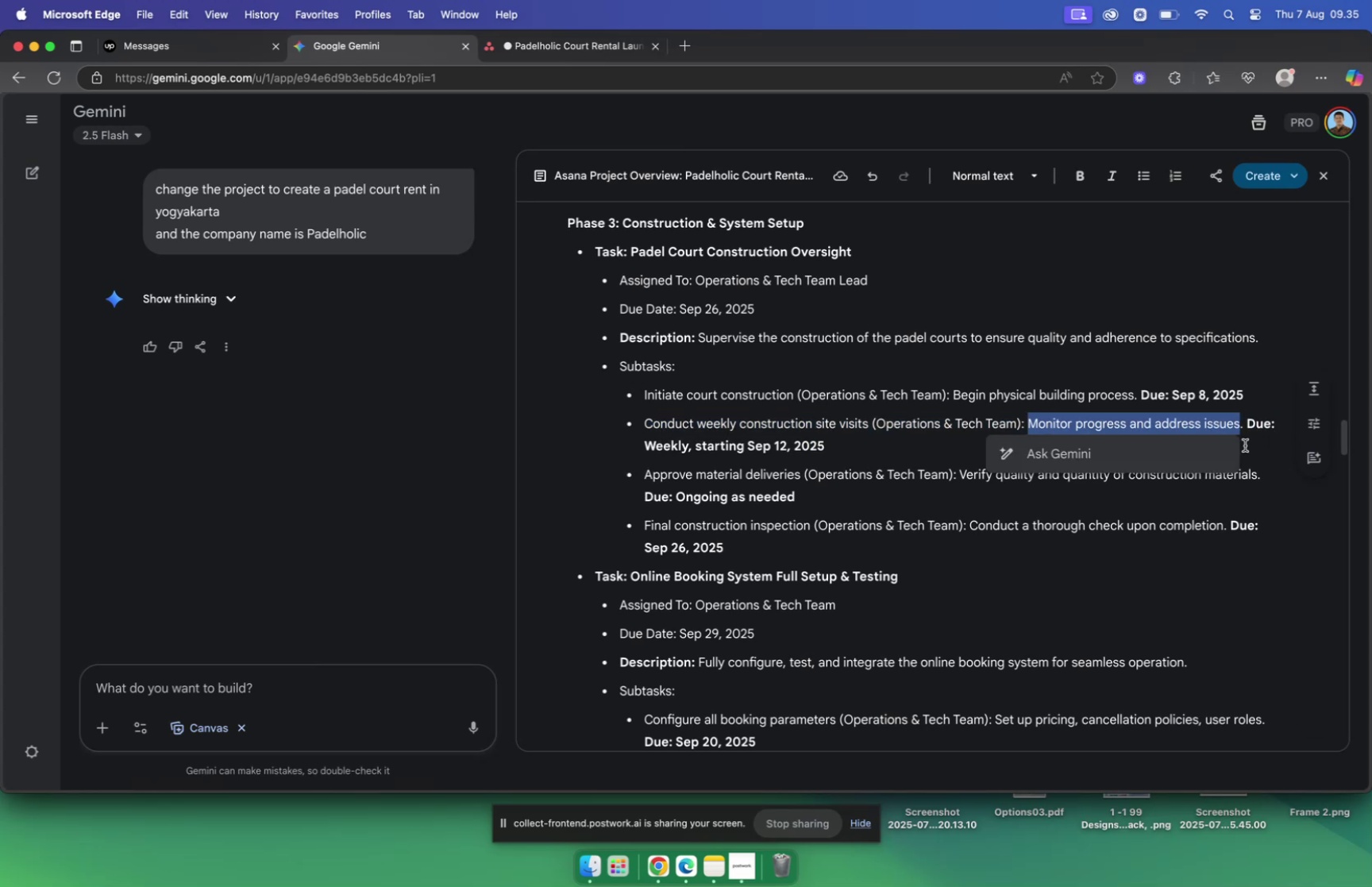 
hold_key(key=CommandLeft, duration=0.51)
 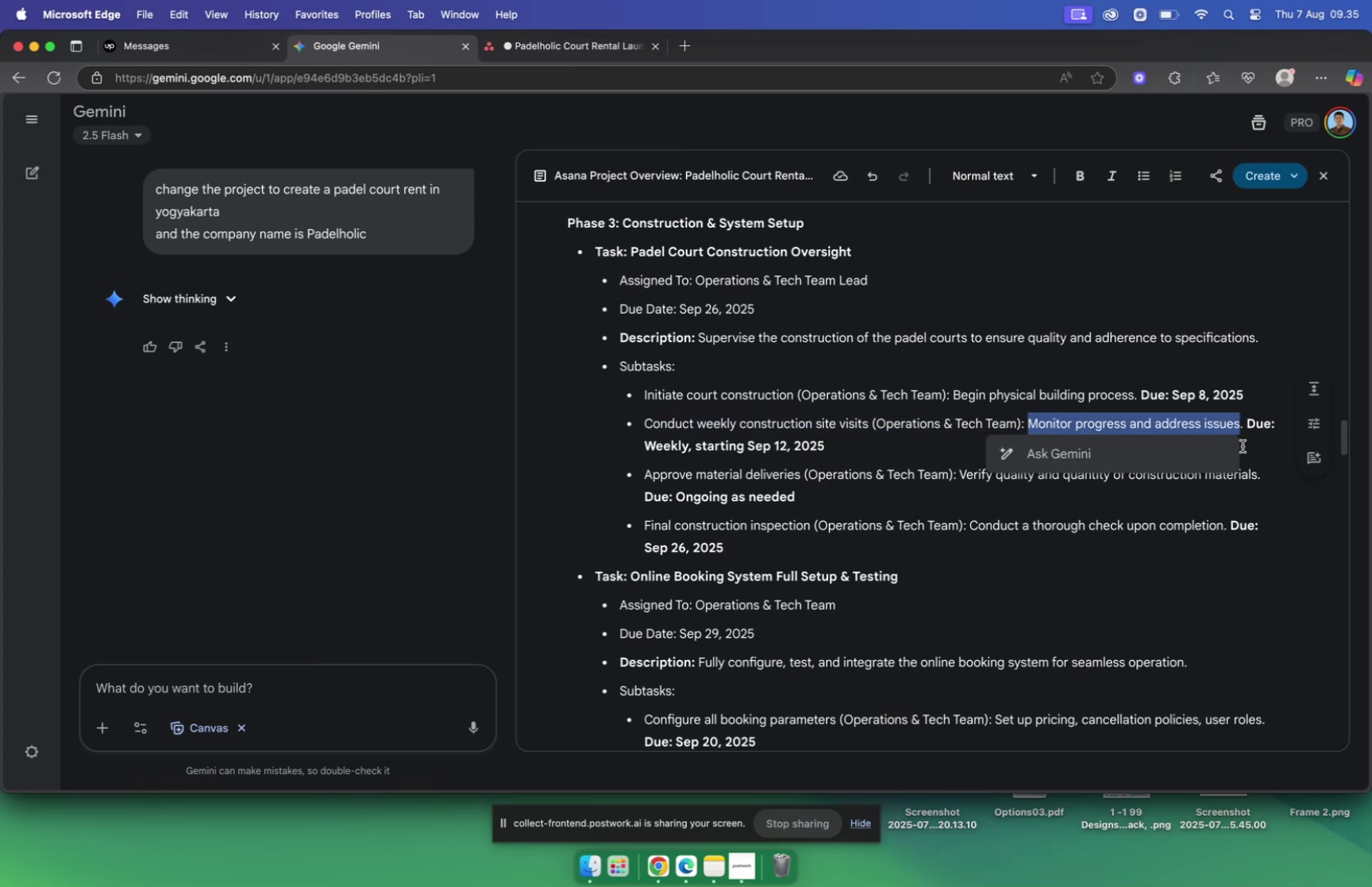 
key(Meta+C)
 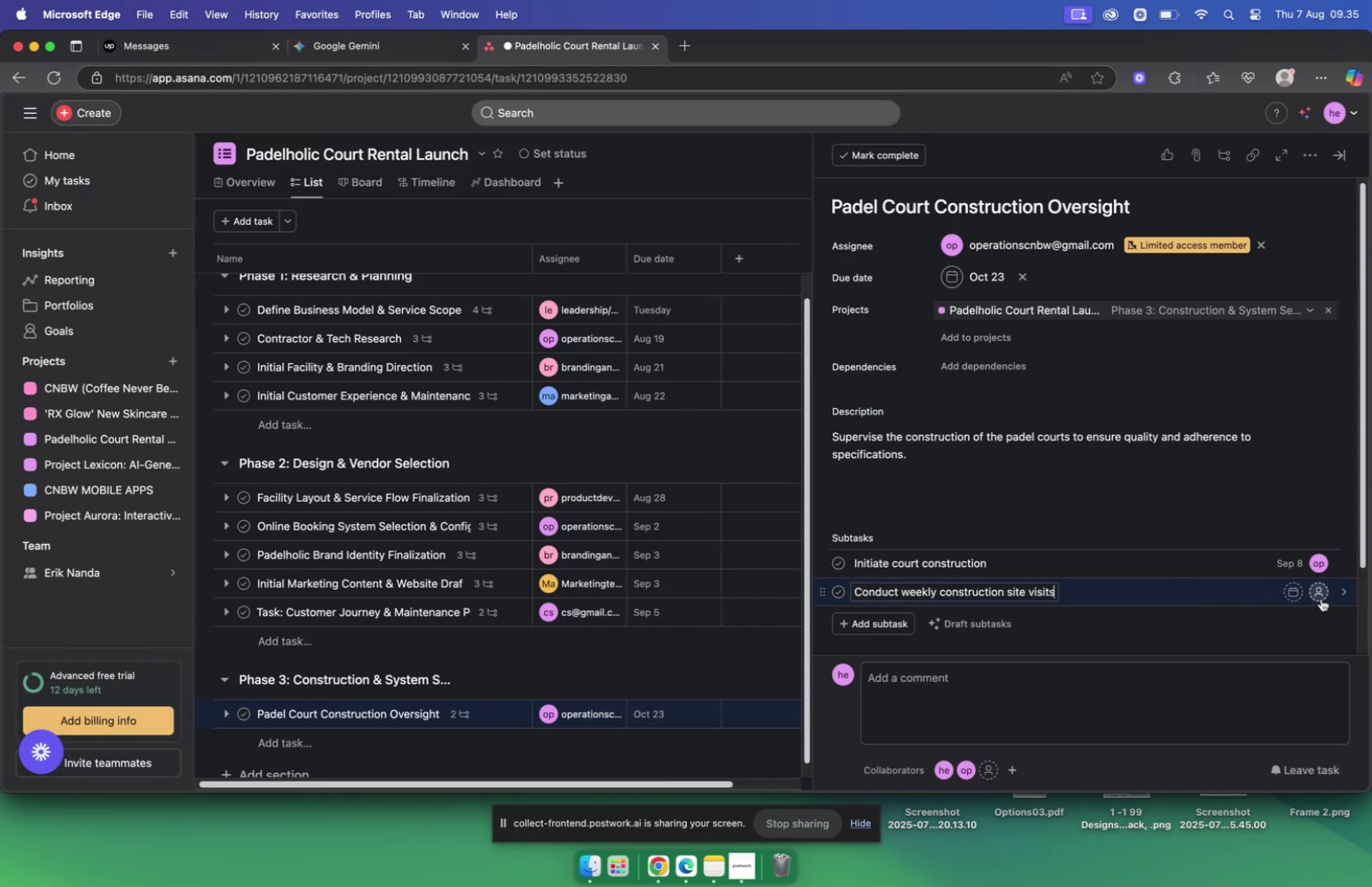 
wait(6.01)
 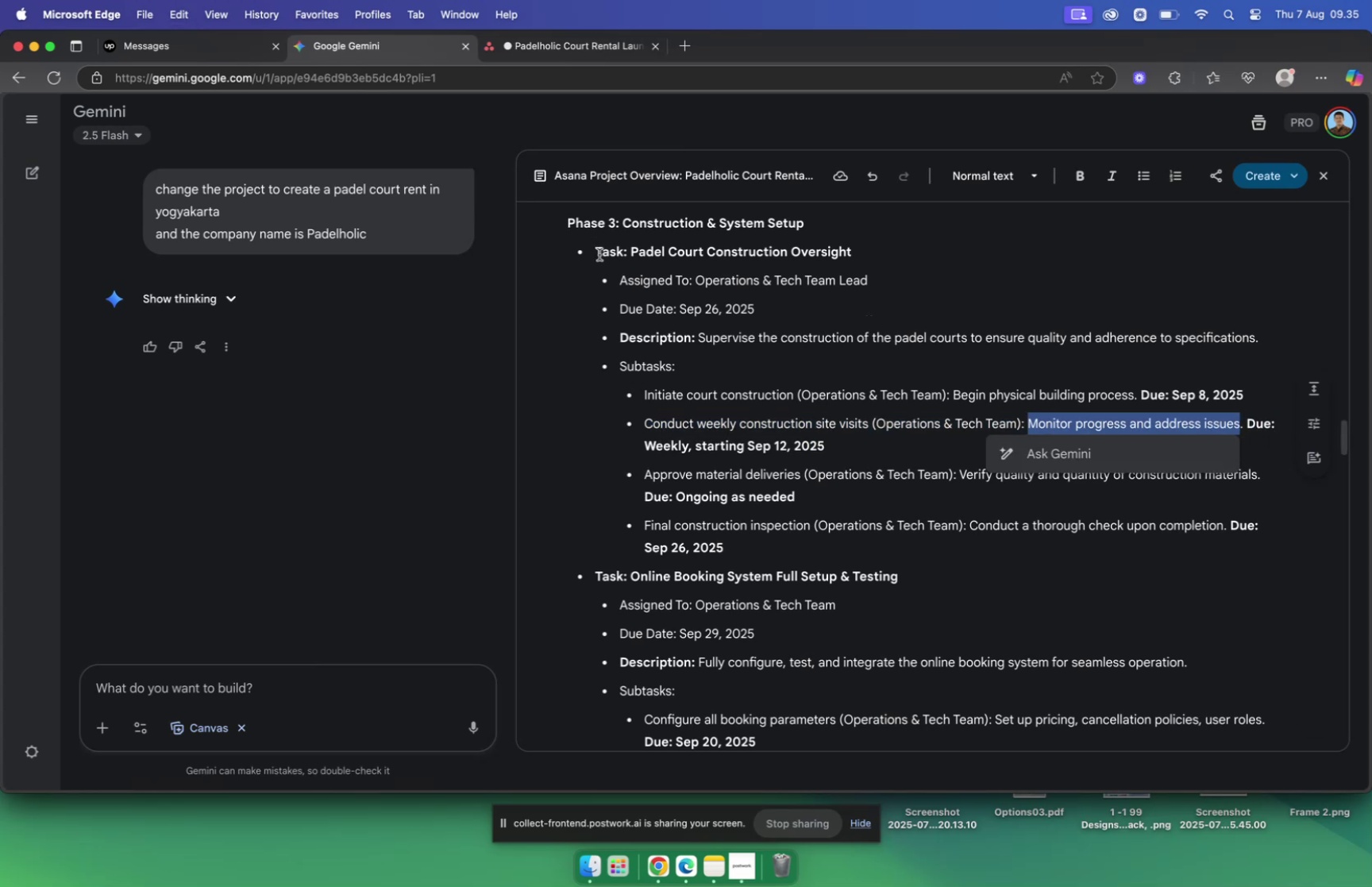 
left_click([1214, 592])
 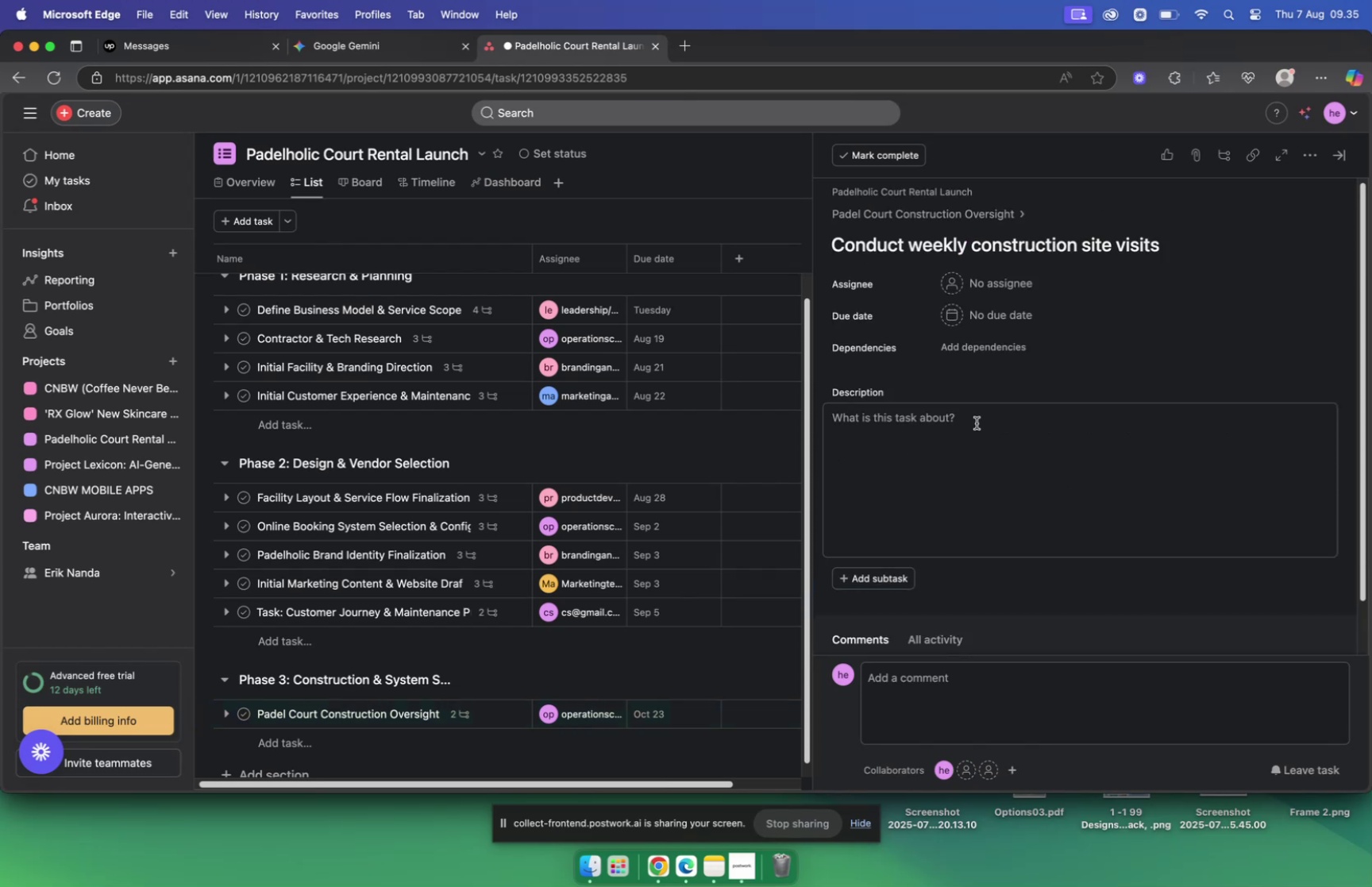 
left_click([970, 418])
 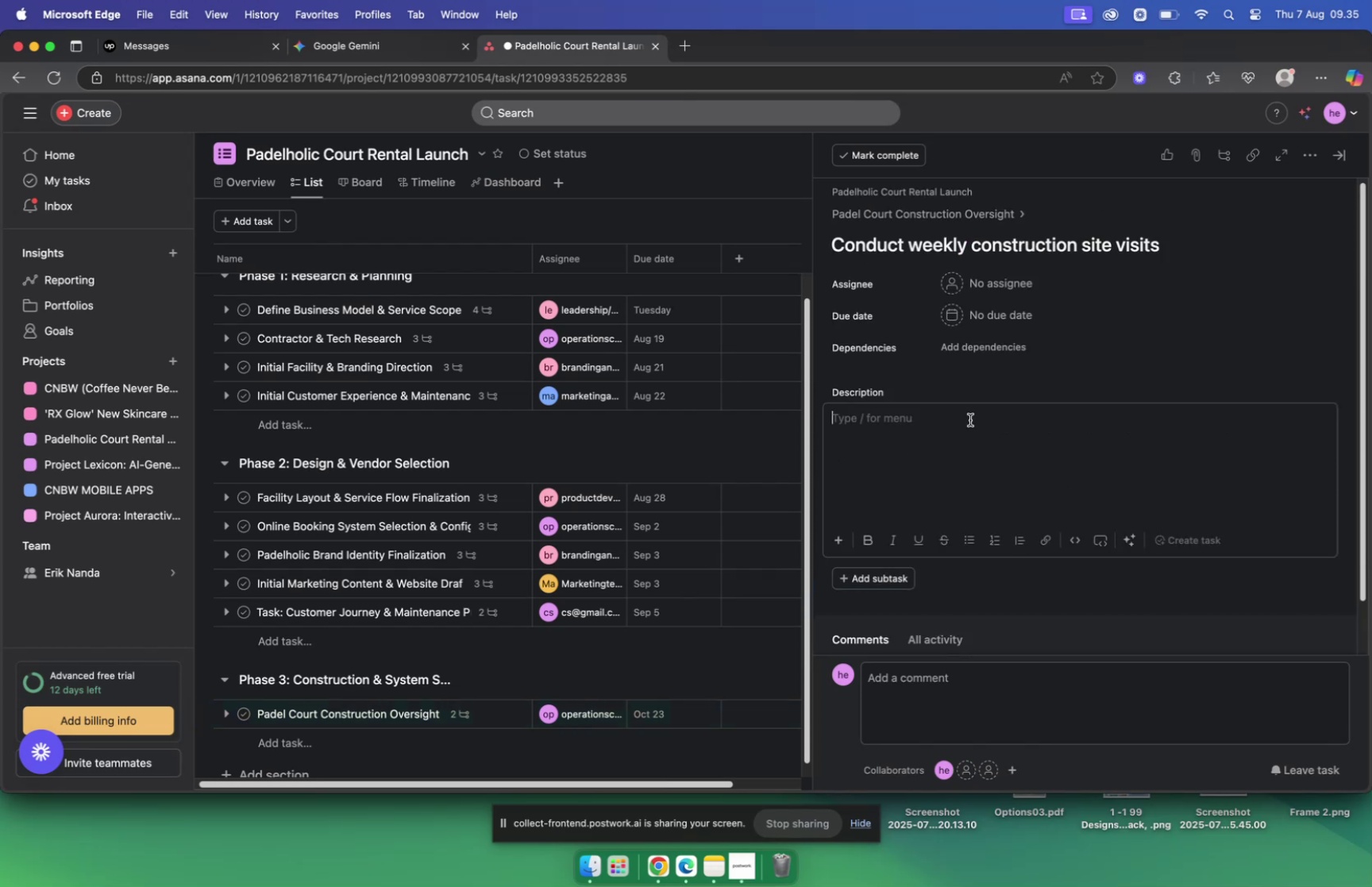 
key(Meta+V)
 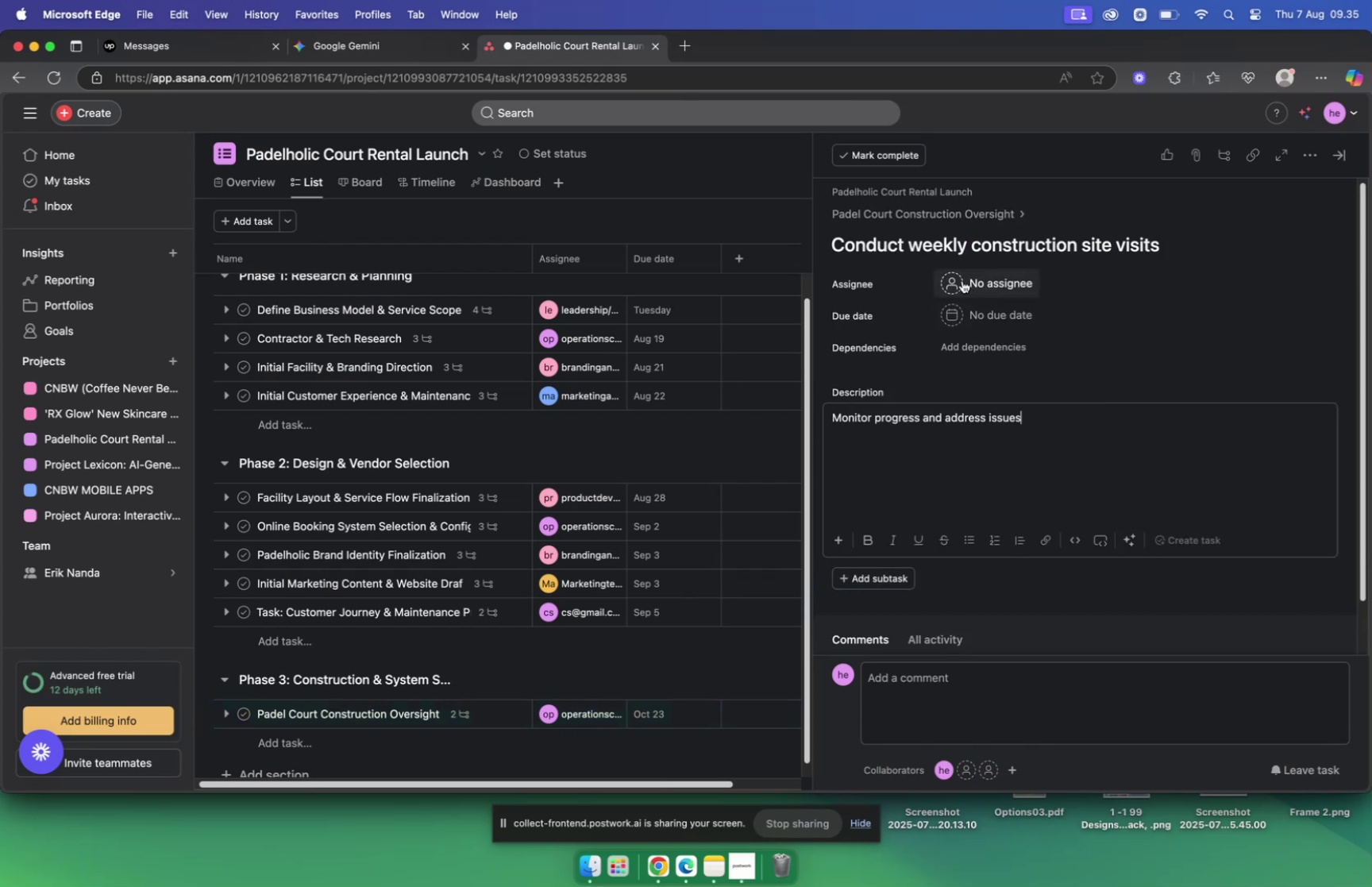 
left_click([957, 280])
 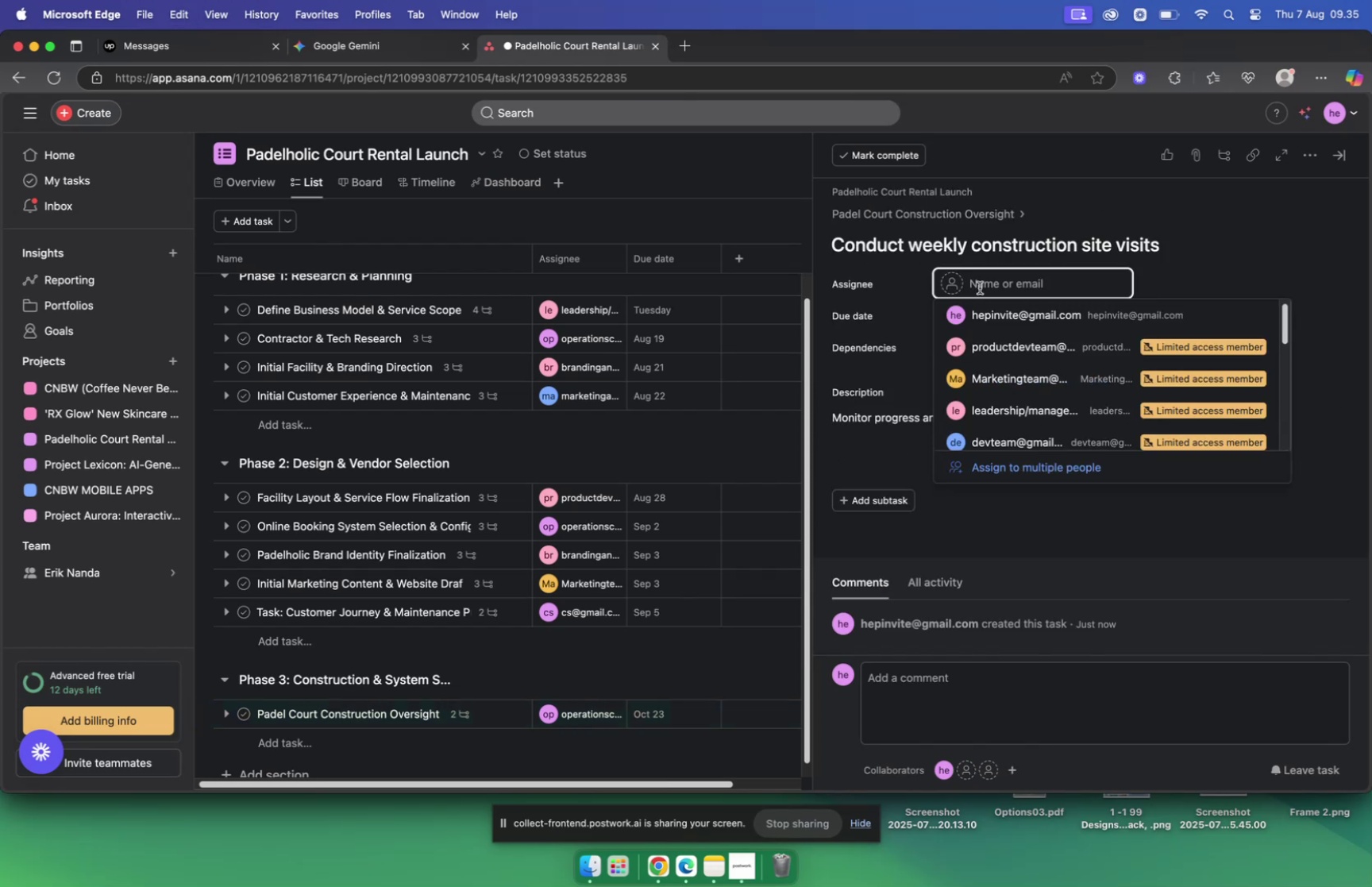 
type(ope)
 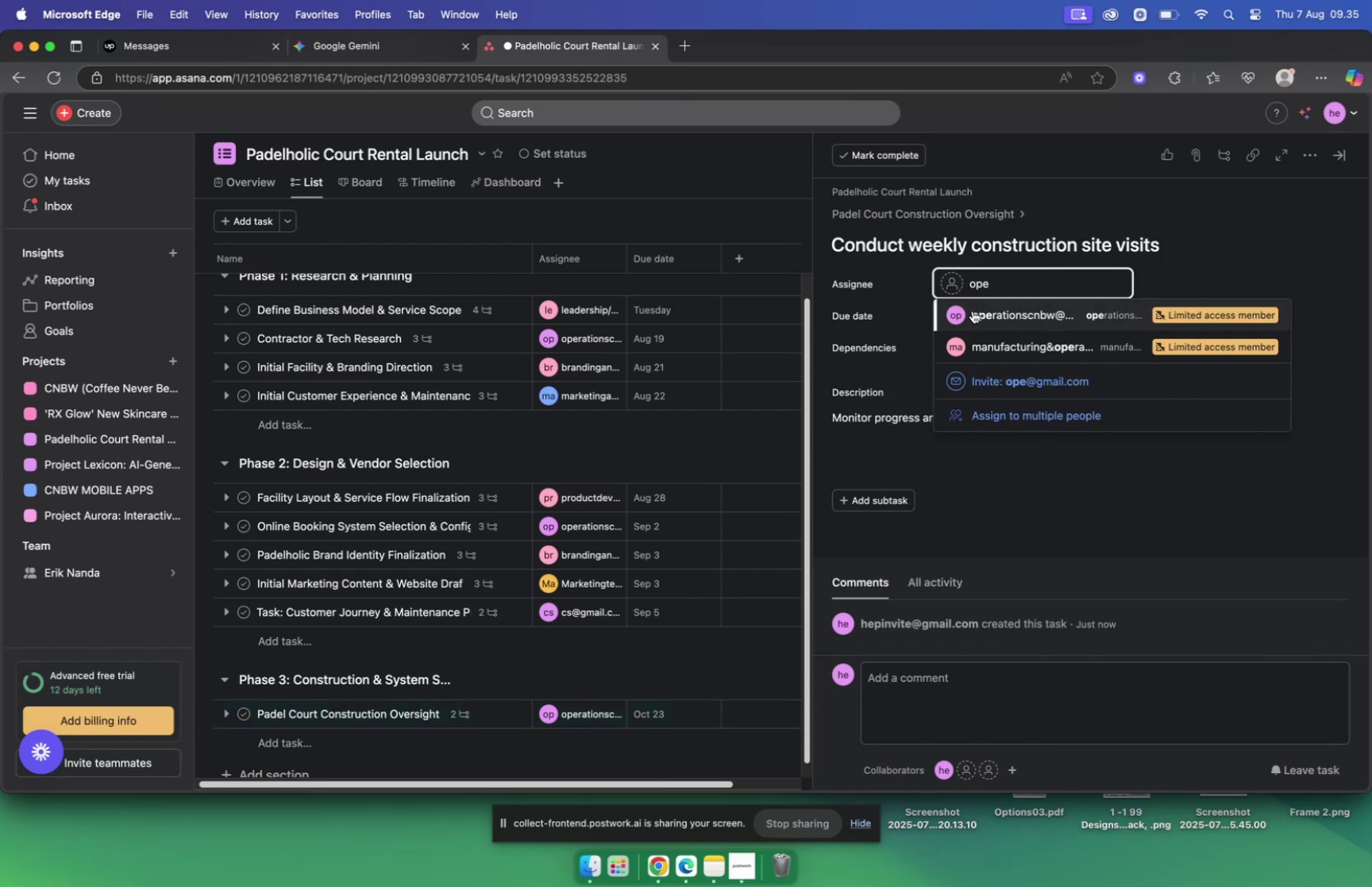 
left_click([973, 310])
 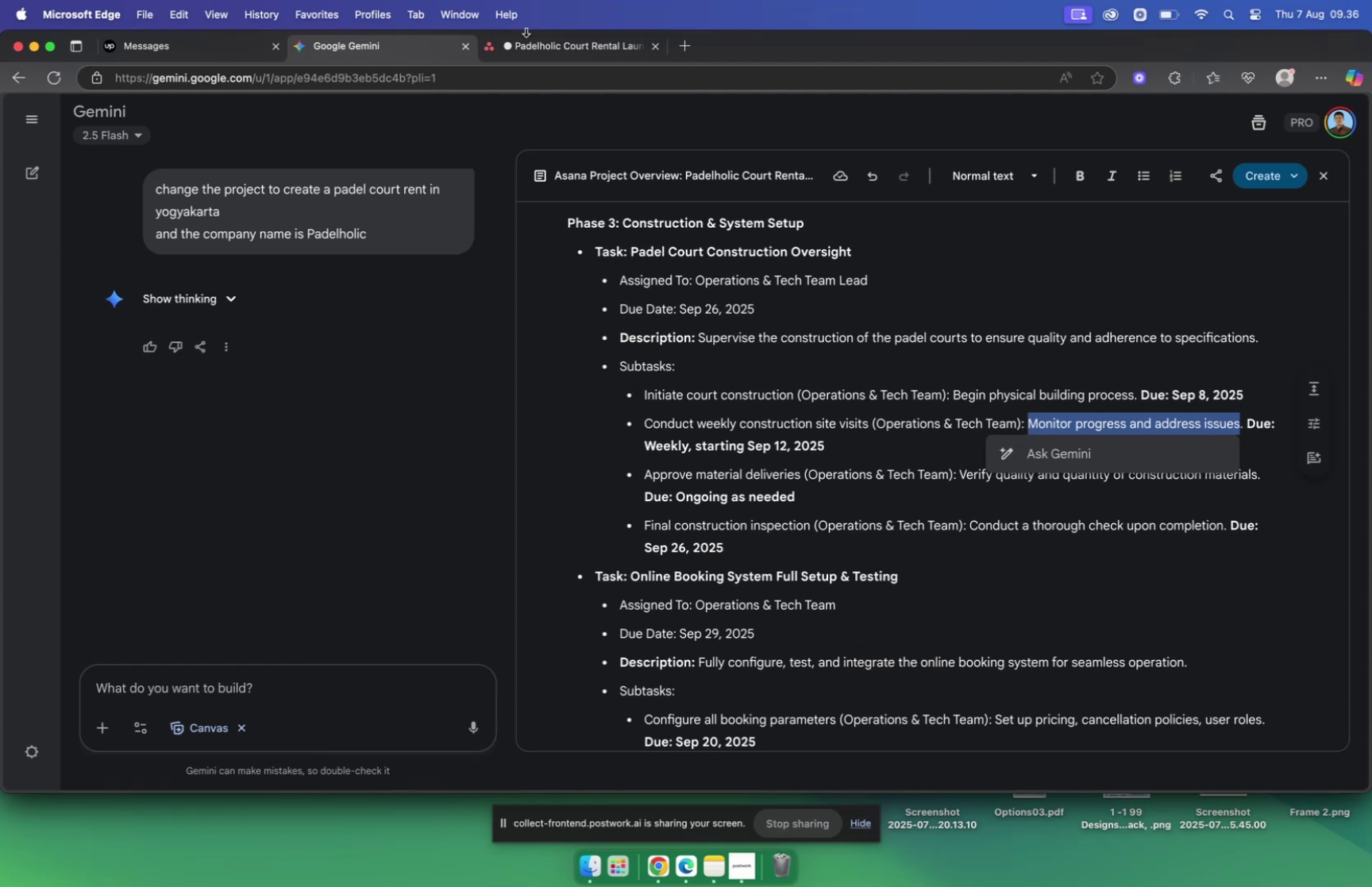 
wait(12.23)
 